 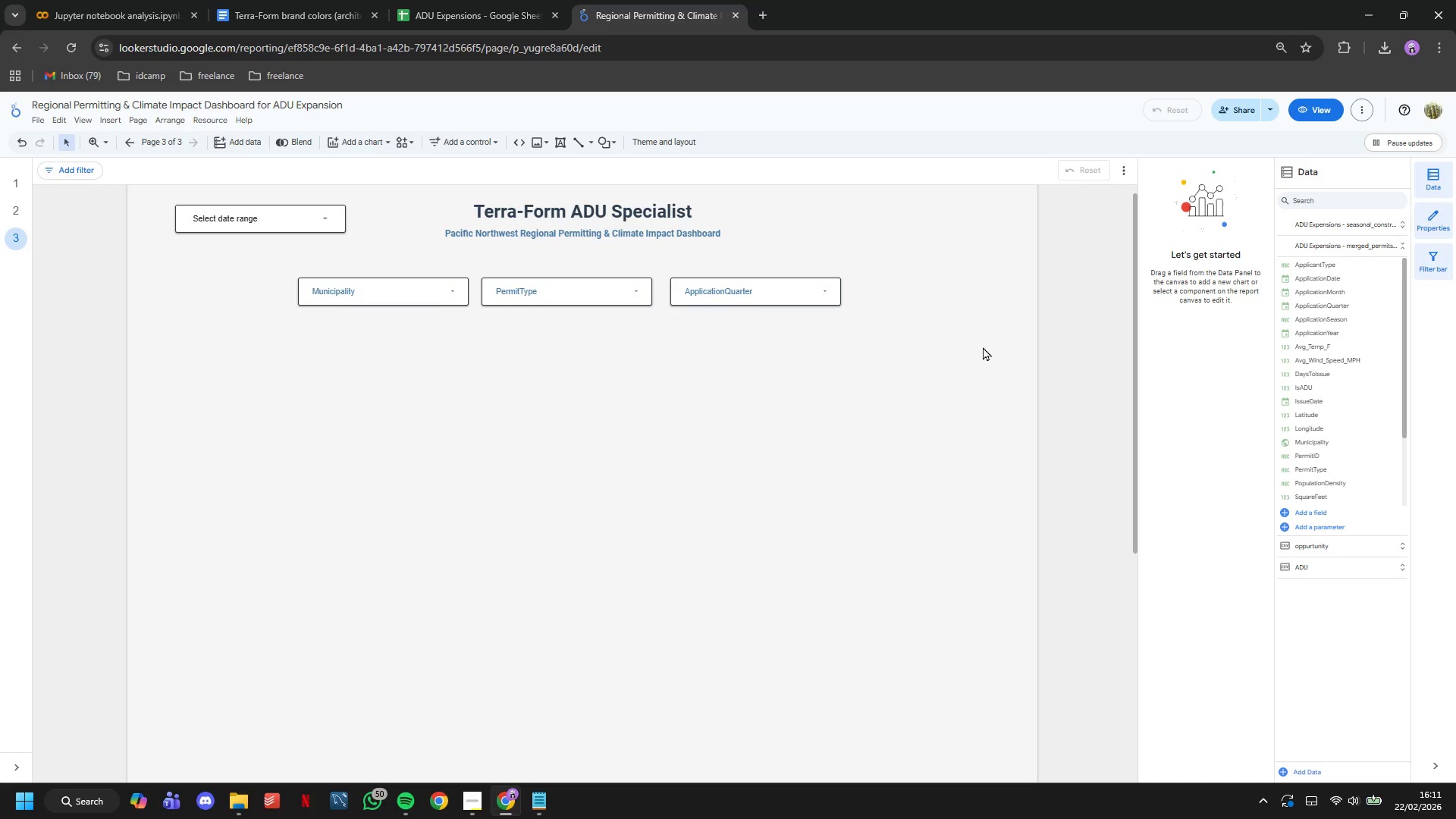 
scroll: coordinate [990, 348], scroll_direction: up, amount: 3.0
 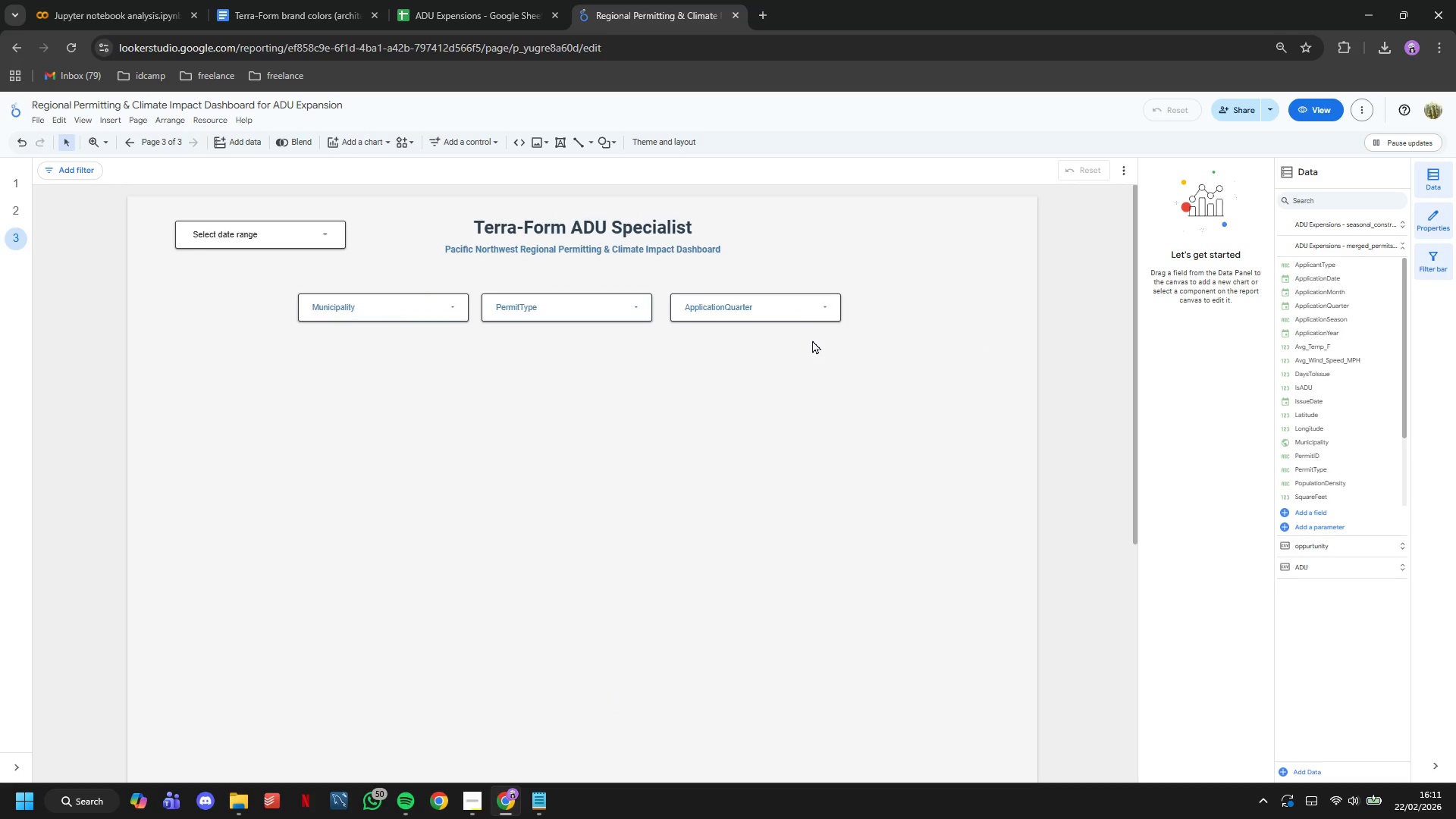 
wait(17.81)
 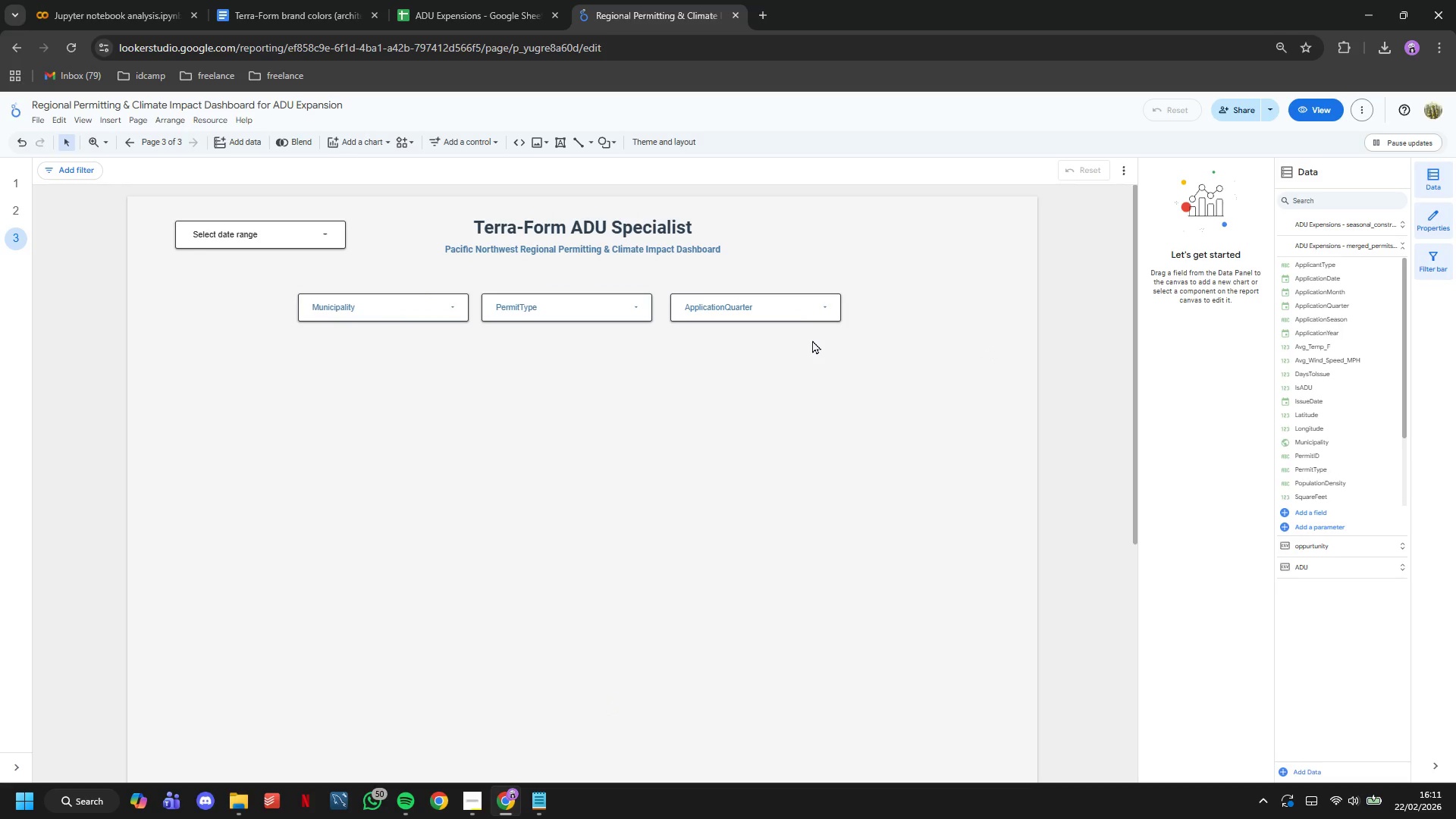 
left_click([482, 174])
 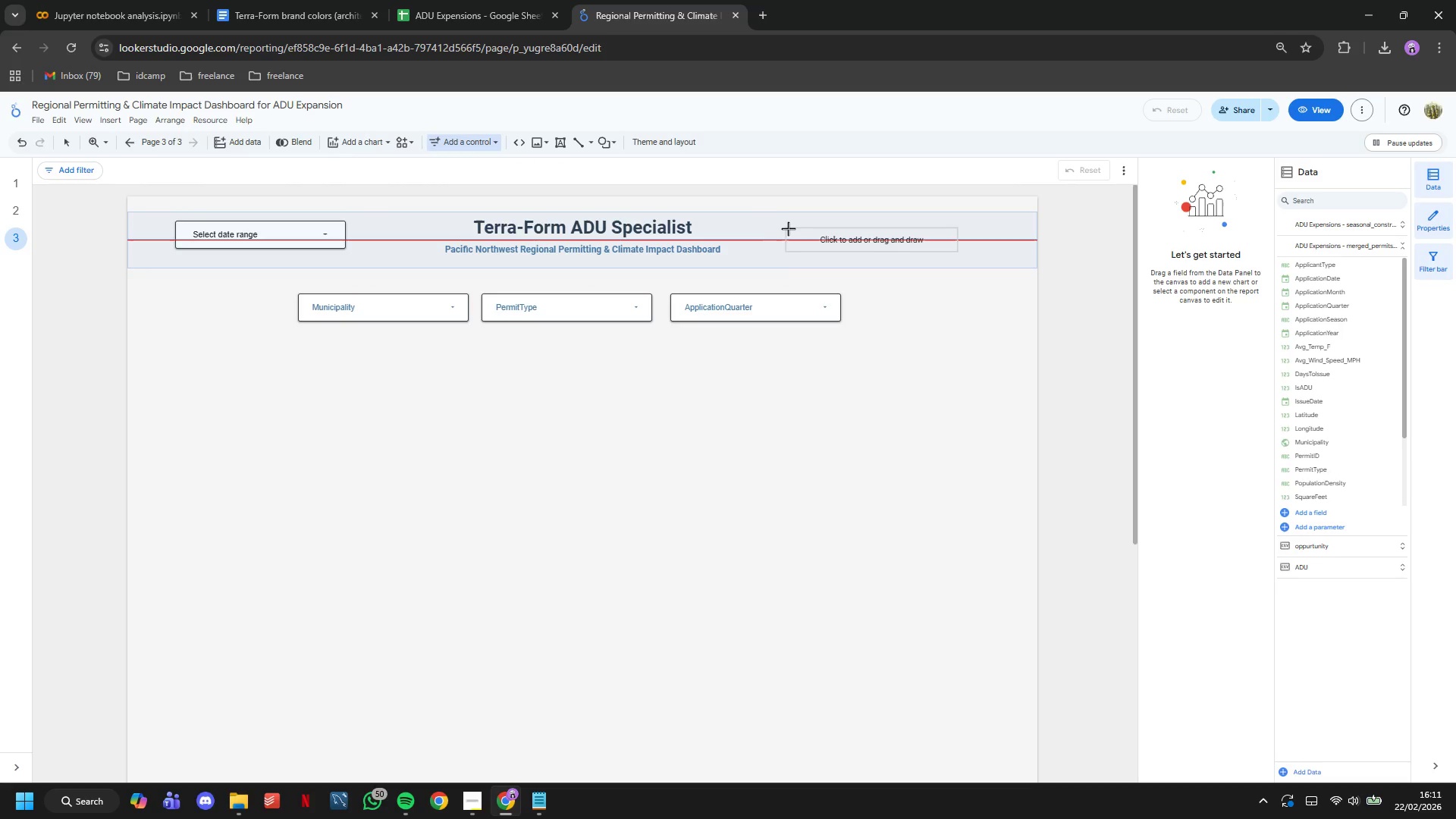 
left_click([789, 229])
 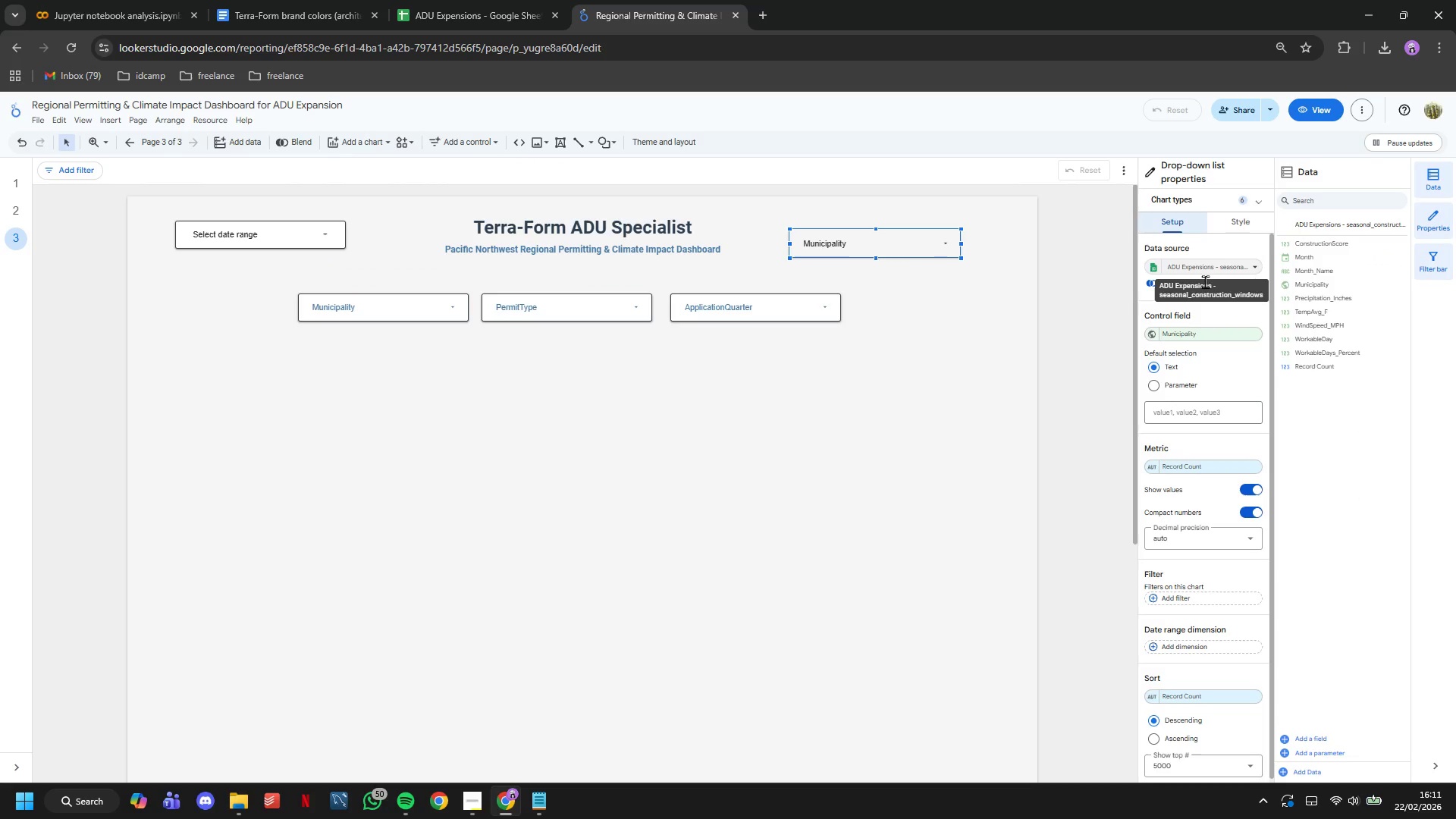 
wait(5.02)
 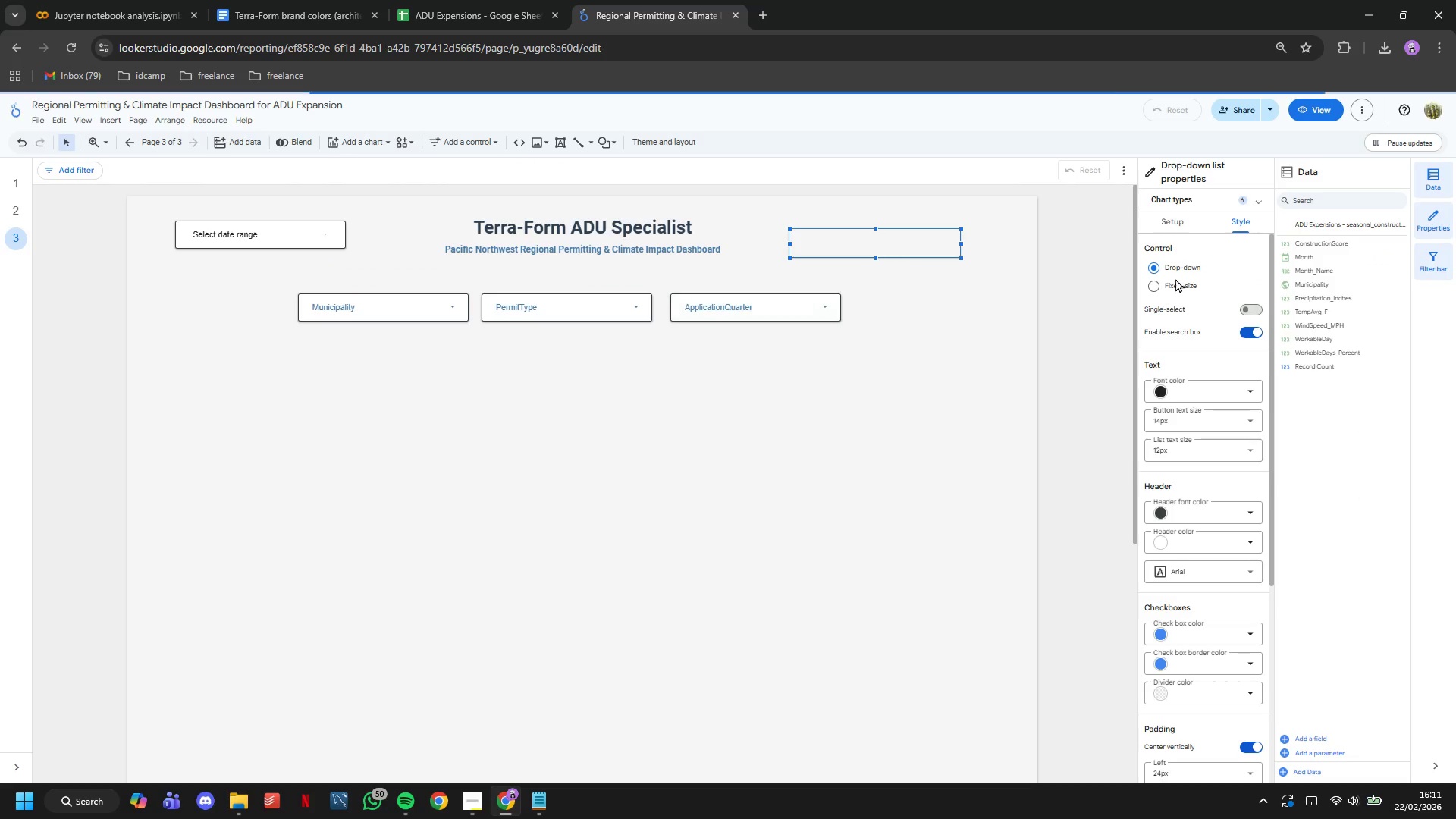 
left_click([1202, 280])
 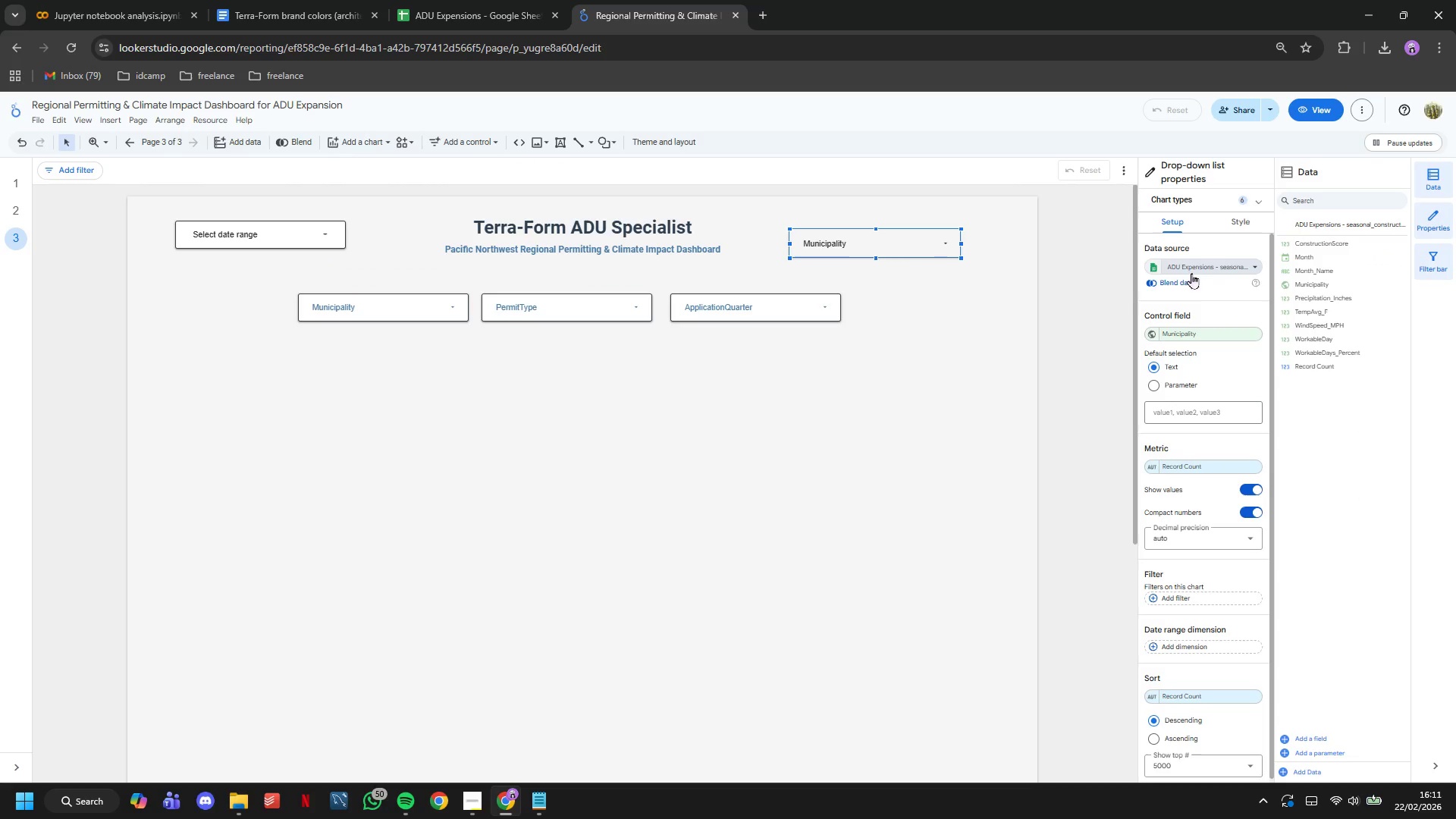 
left_click([1191, 273])
 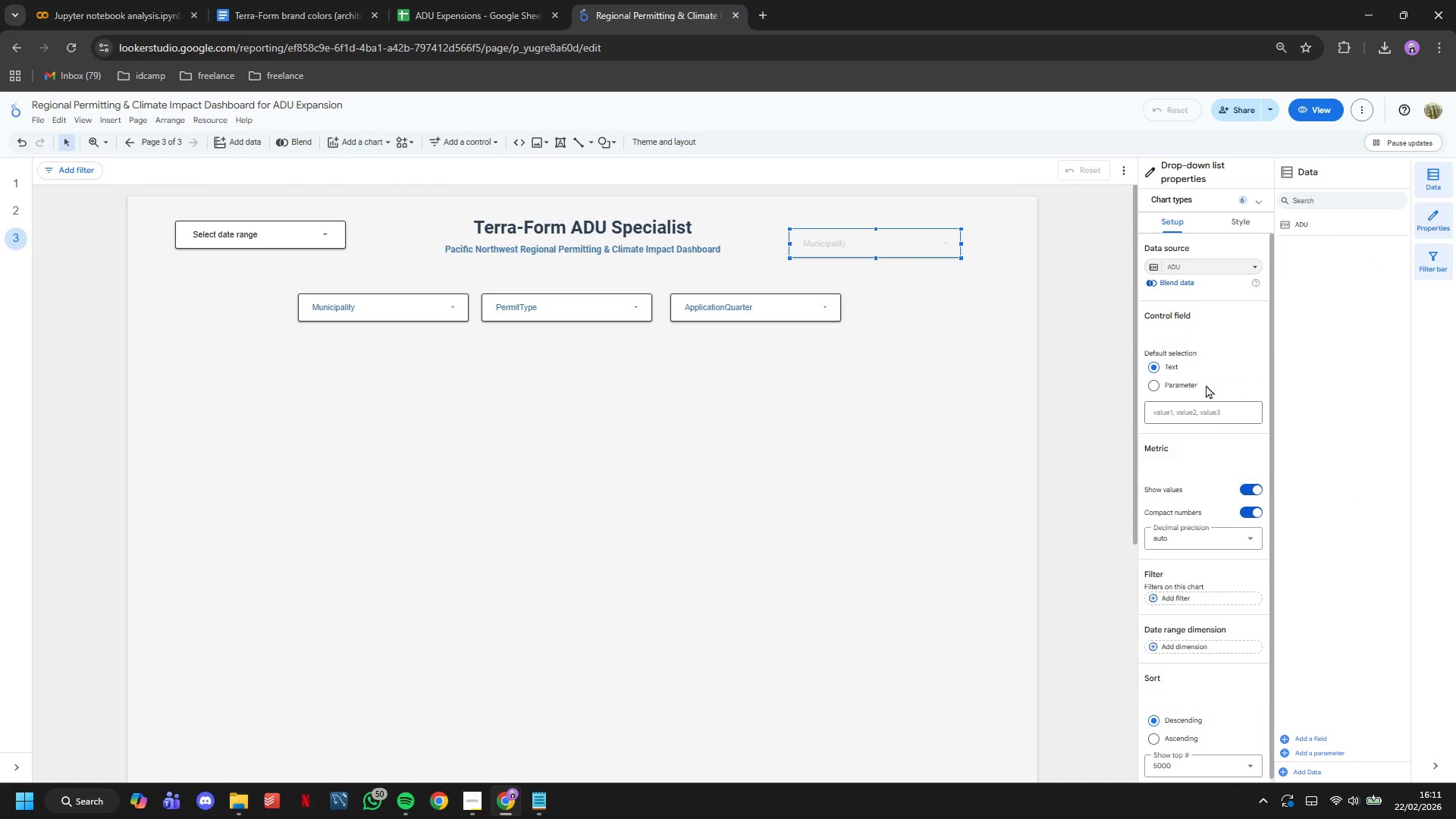 
left_click([1200, 337])
 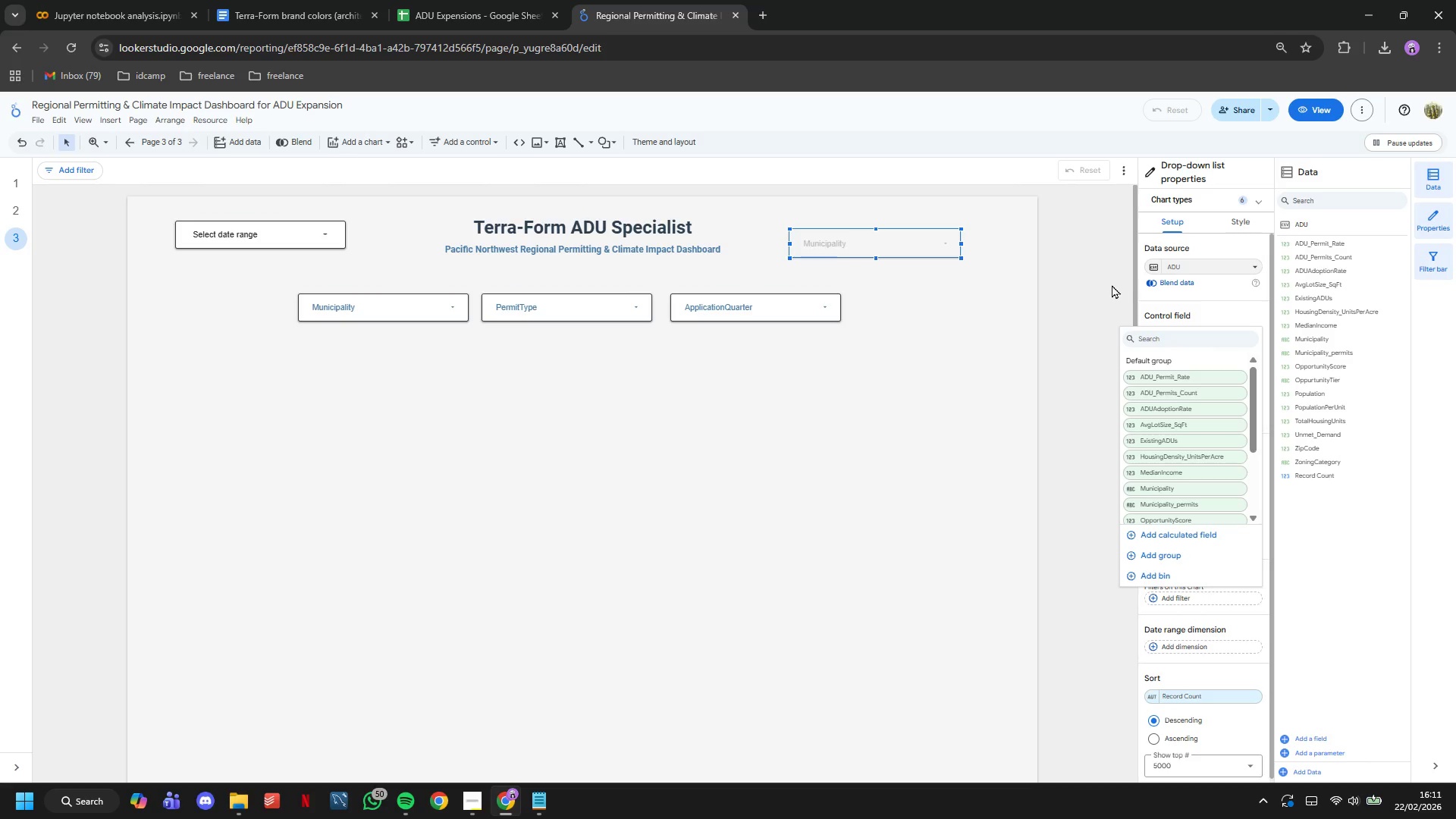 
type(opp)
 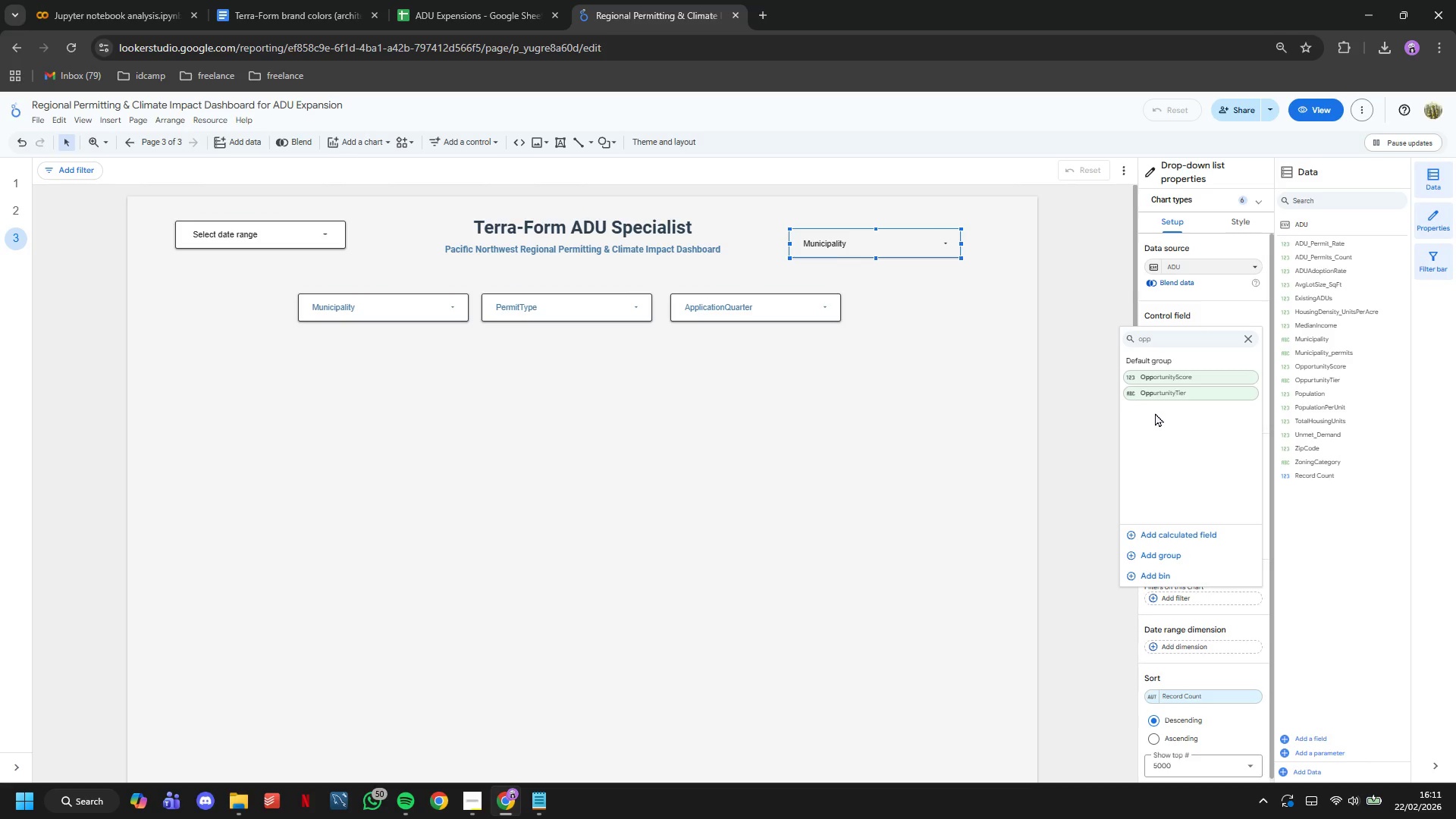 
left_click([1152, 392])
 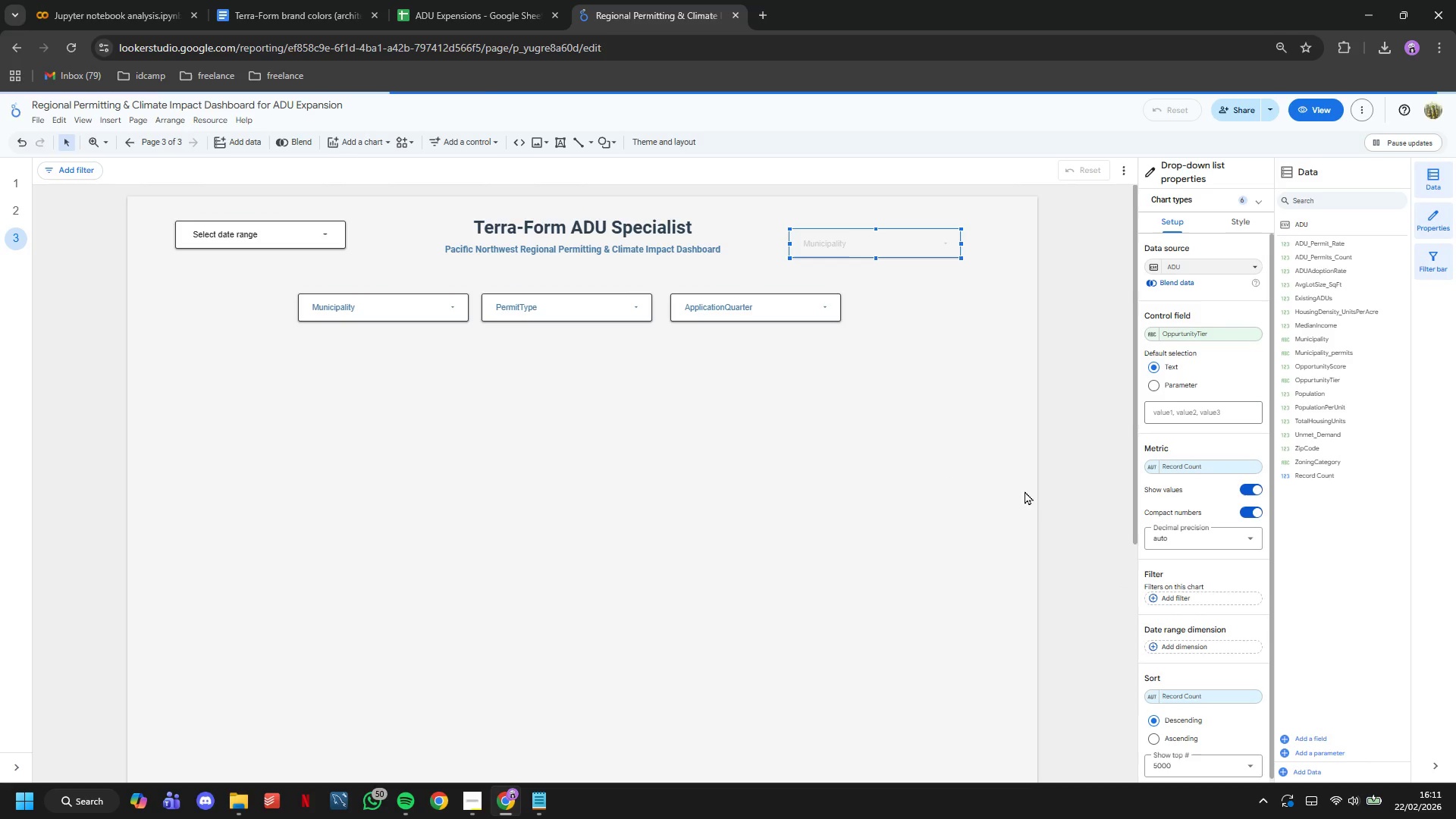 
left_click([1062, 432])
 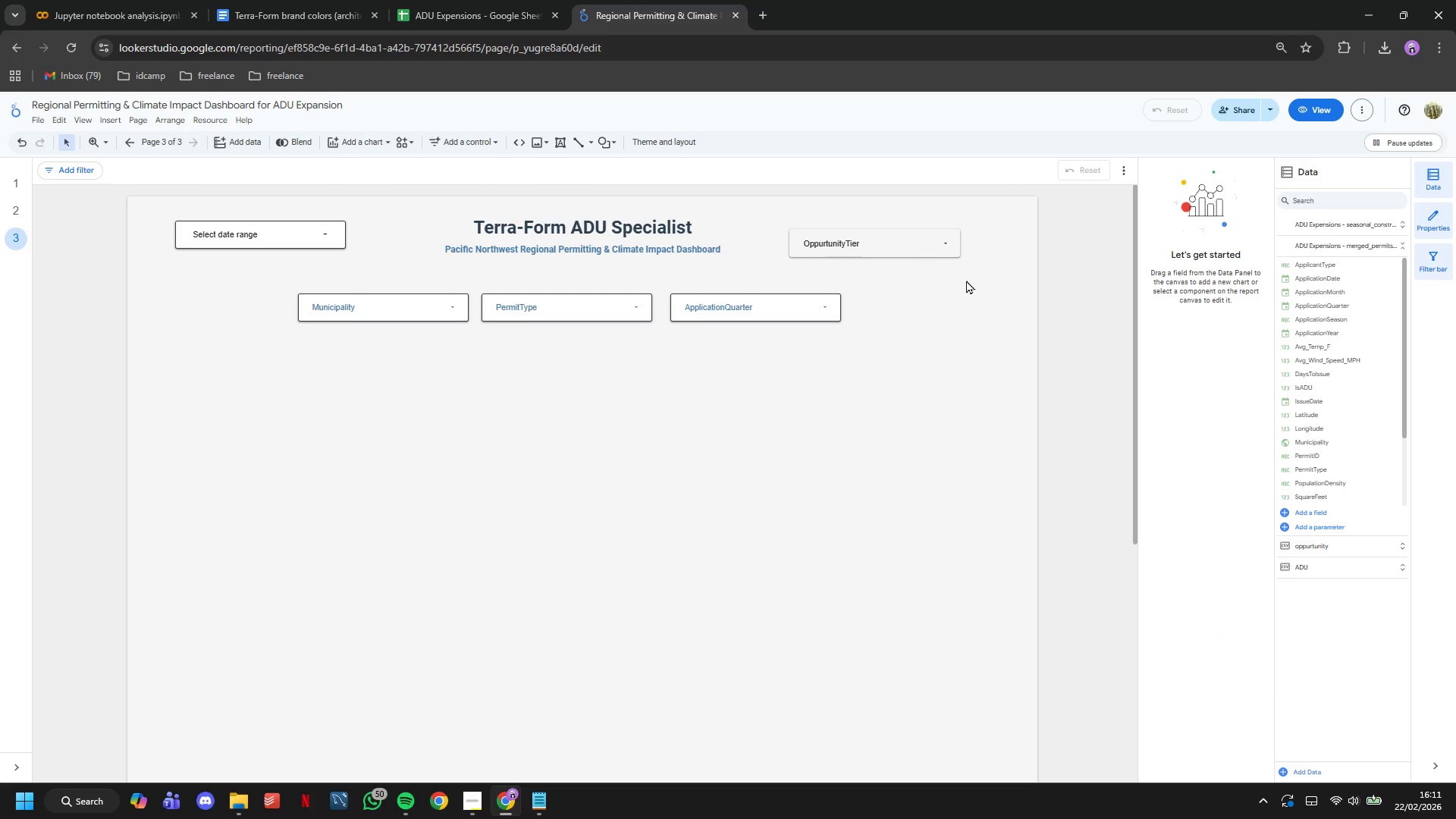 
left_click([932, 243])
 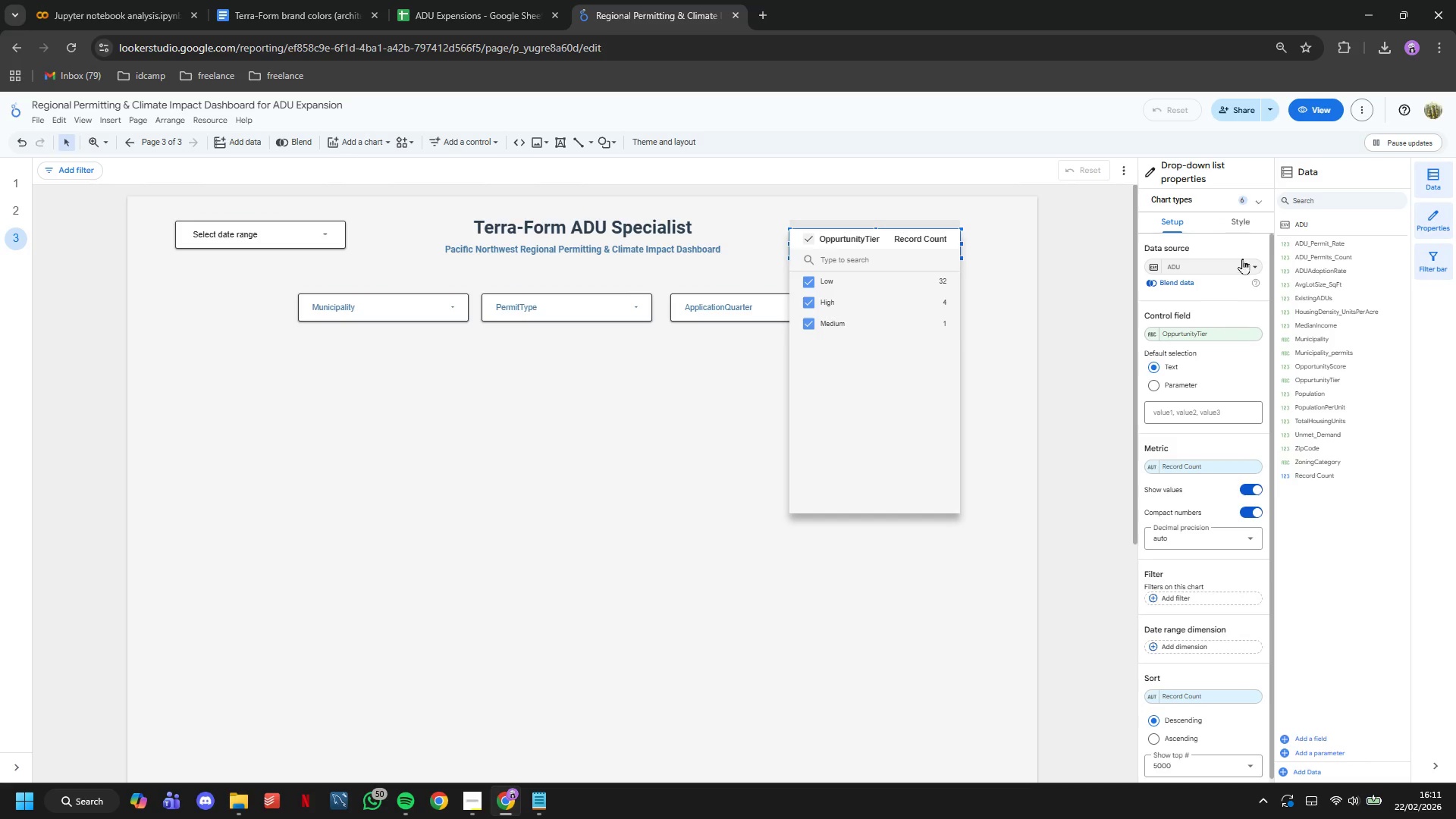 
left_click([1242, 222])
 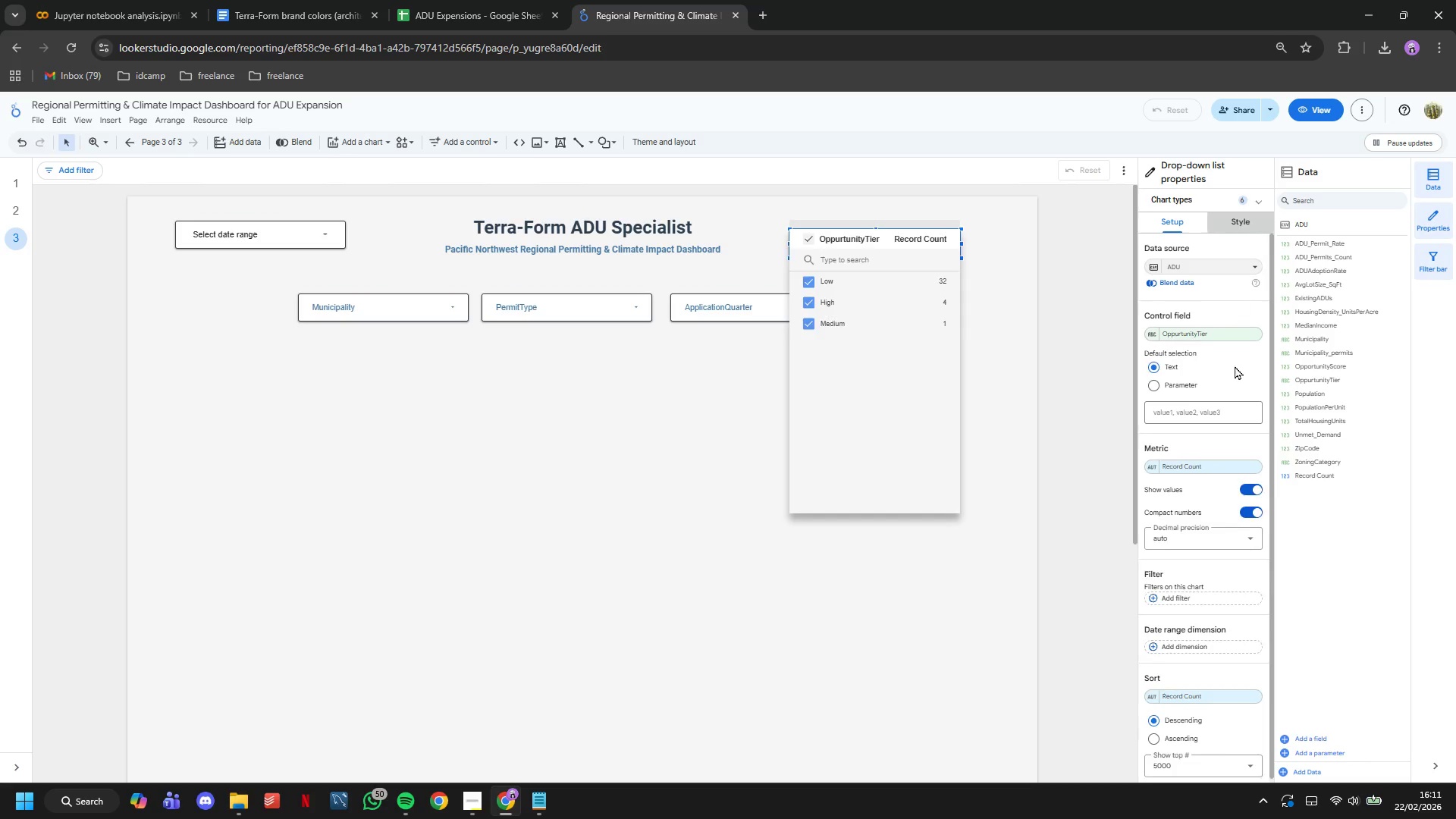 
scroll: coordinate [1235, 434], scroll_direction: down, amount: 12.0
 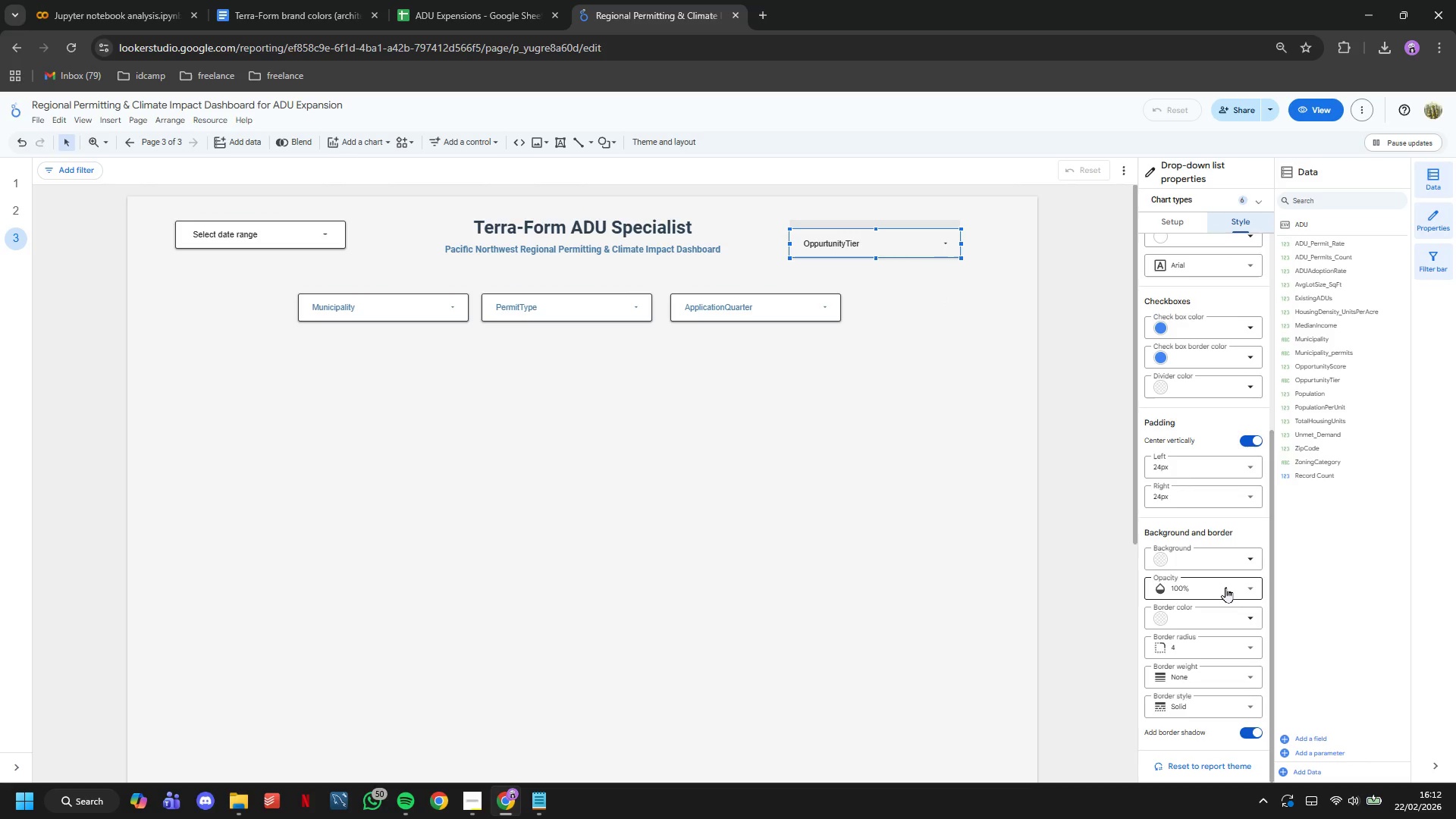 
left_click([1225, 617])
 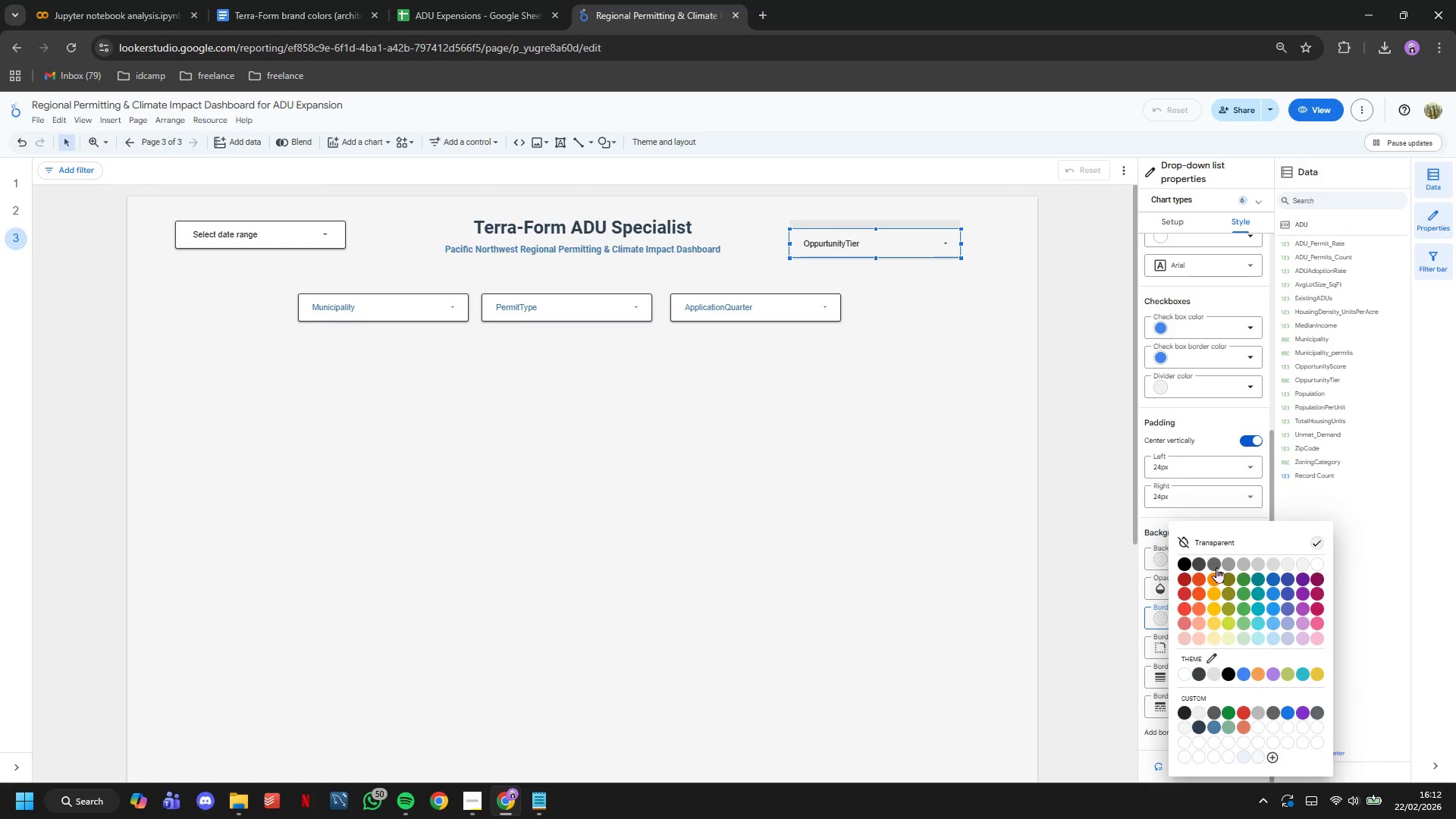 
double_click([1083, 507])
 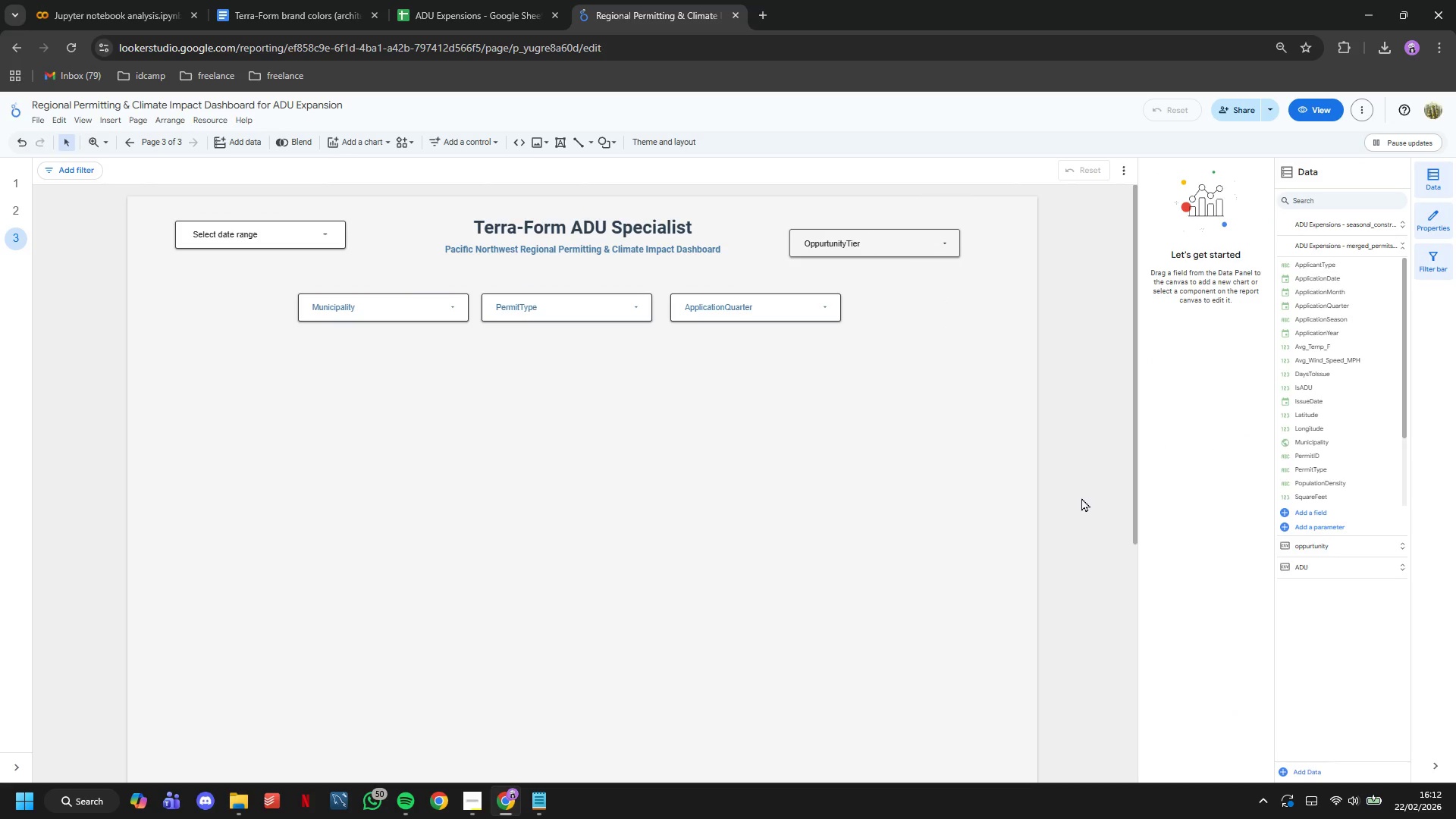 
scroll: coordinate [1081, 495], scroll_direction: up, amount: 1.0
 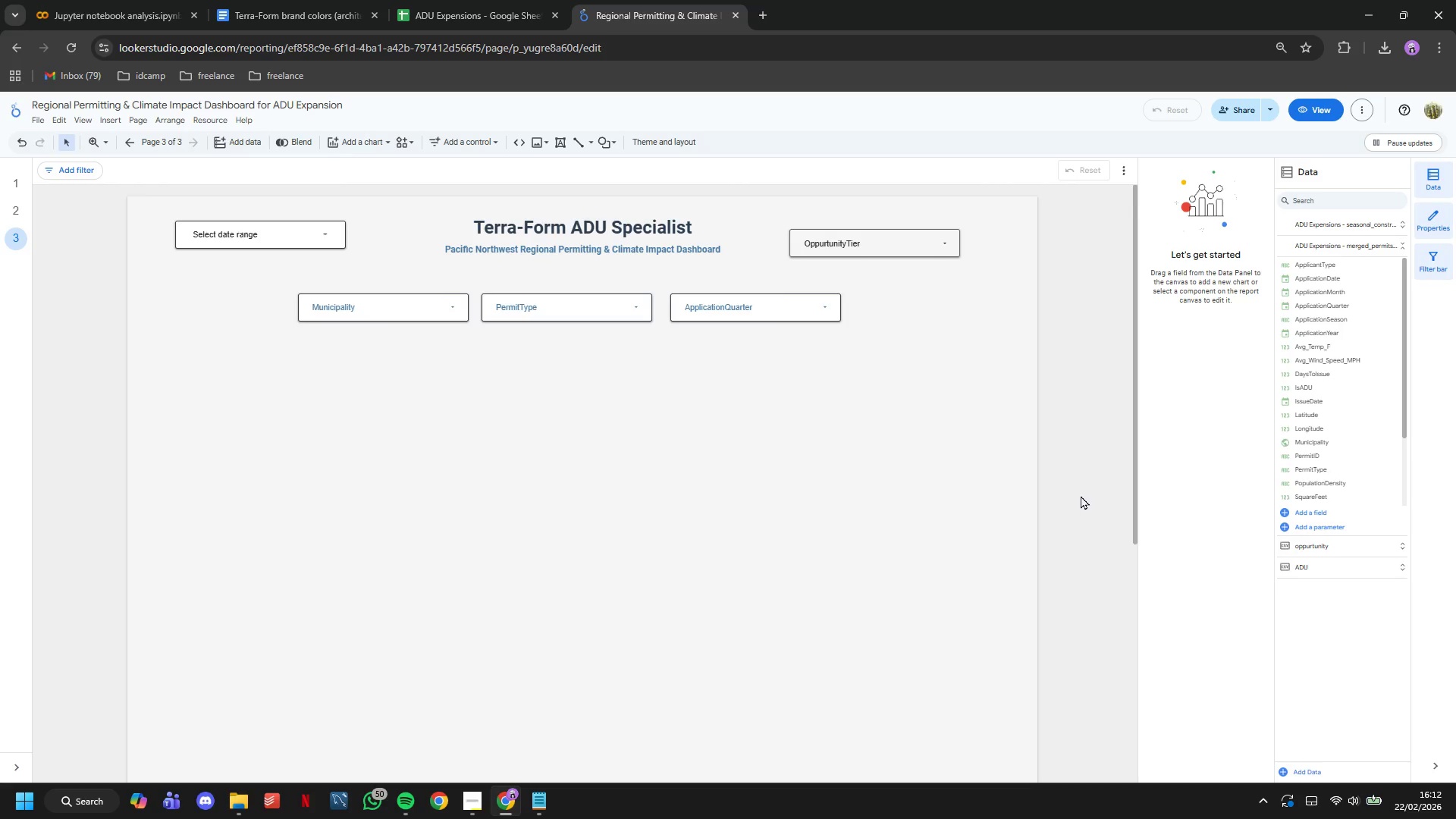 
wait(6.83)
 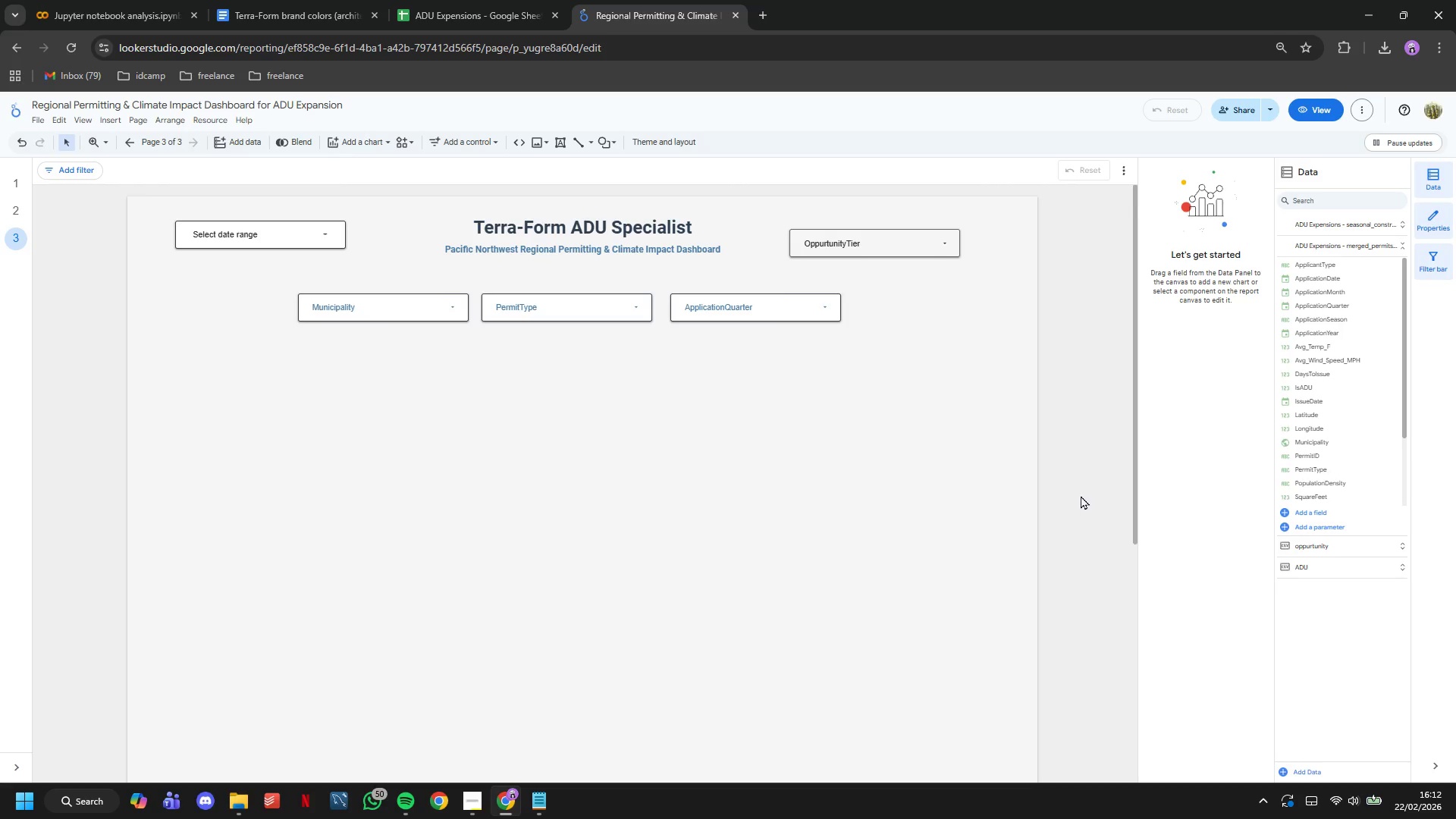 
left_click([378, 138])
 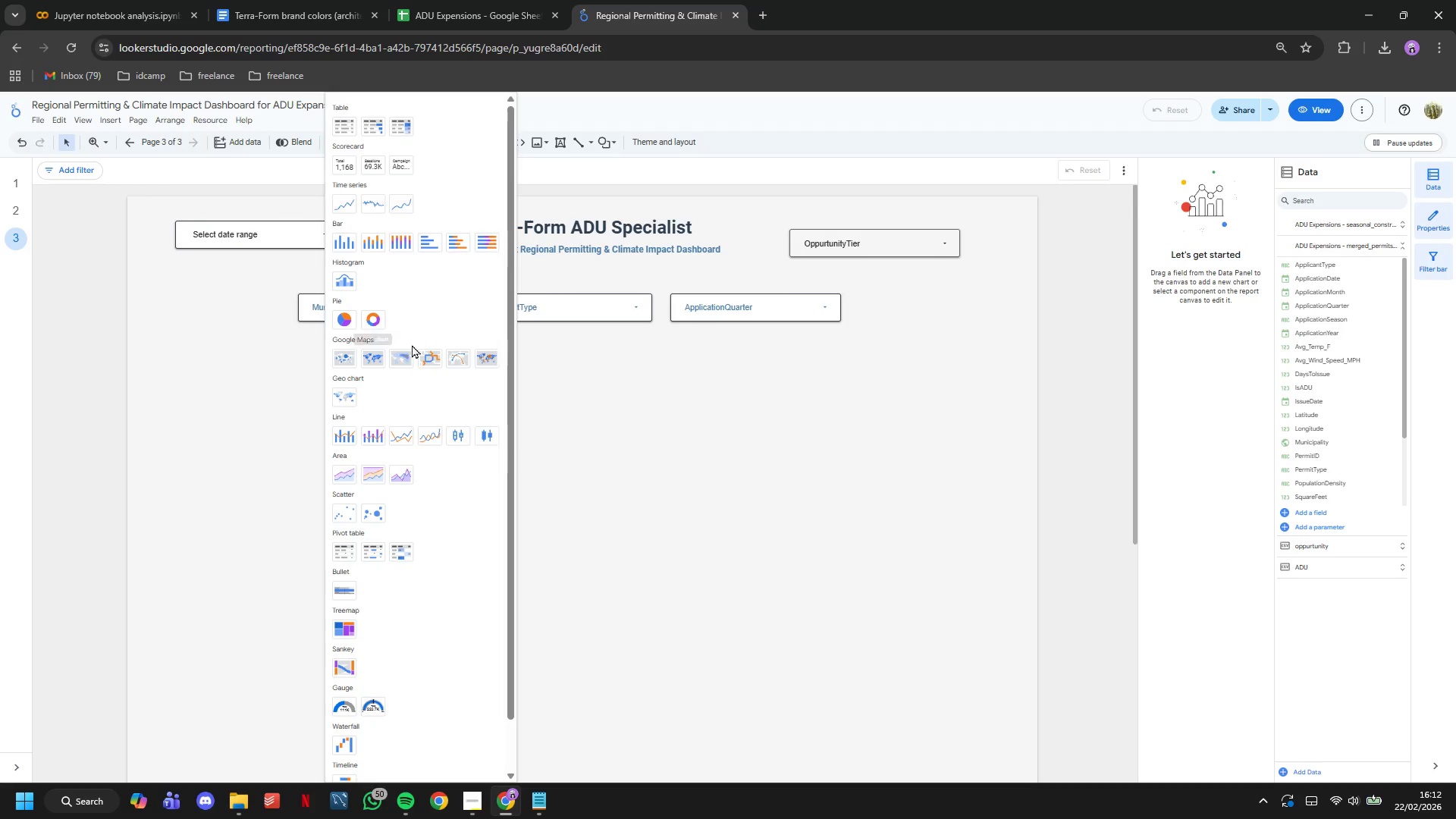 
scroll: coordinate [455, 452], scroll_direction: down, amount: 4.0
 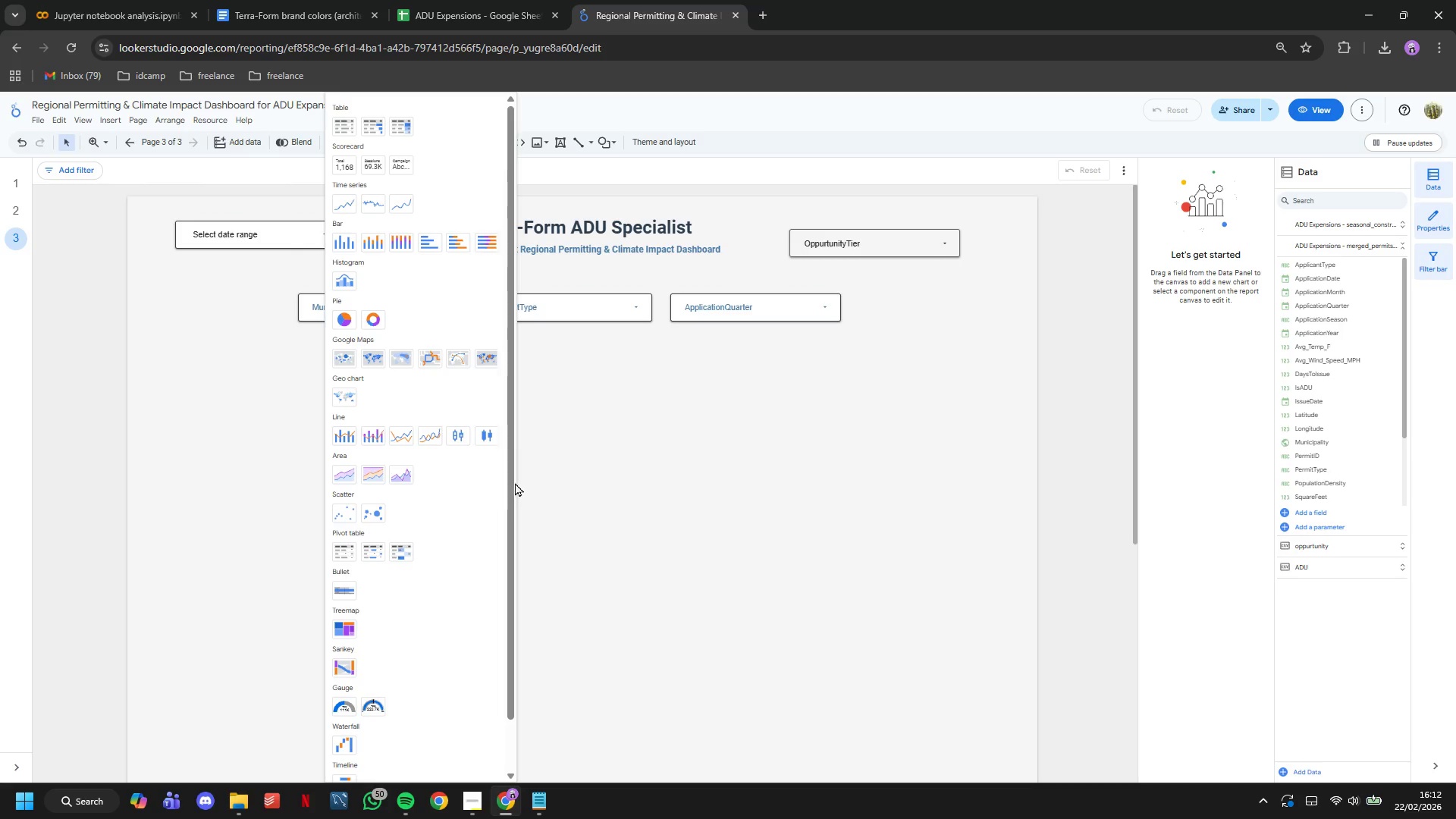 
left_click_drag(start_coordinate=[509, 479], to_coordinate=[491, 607])
 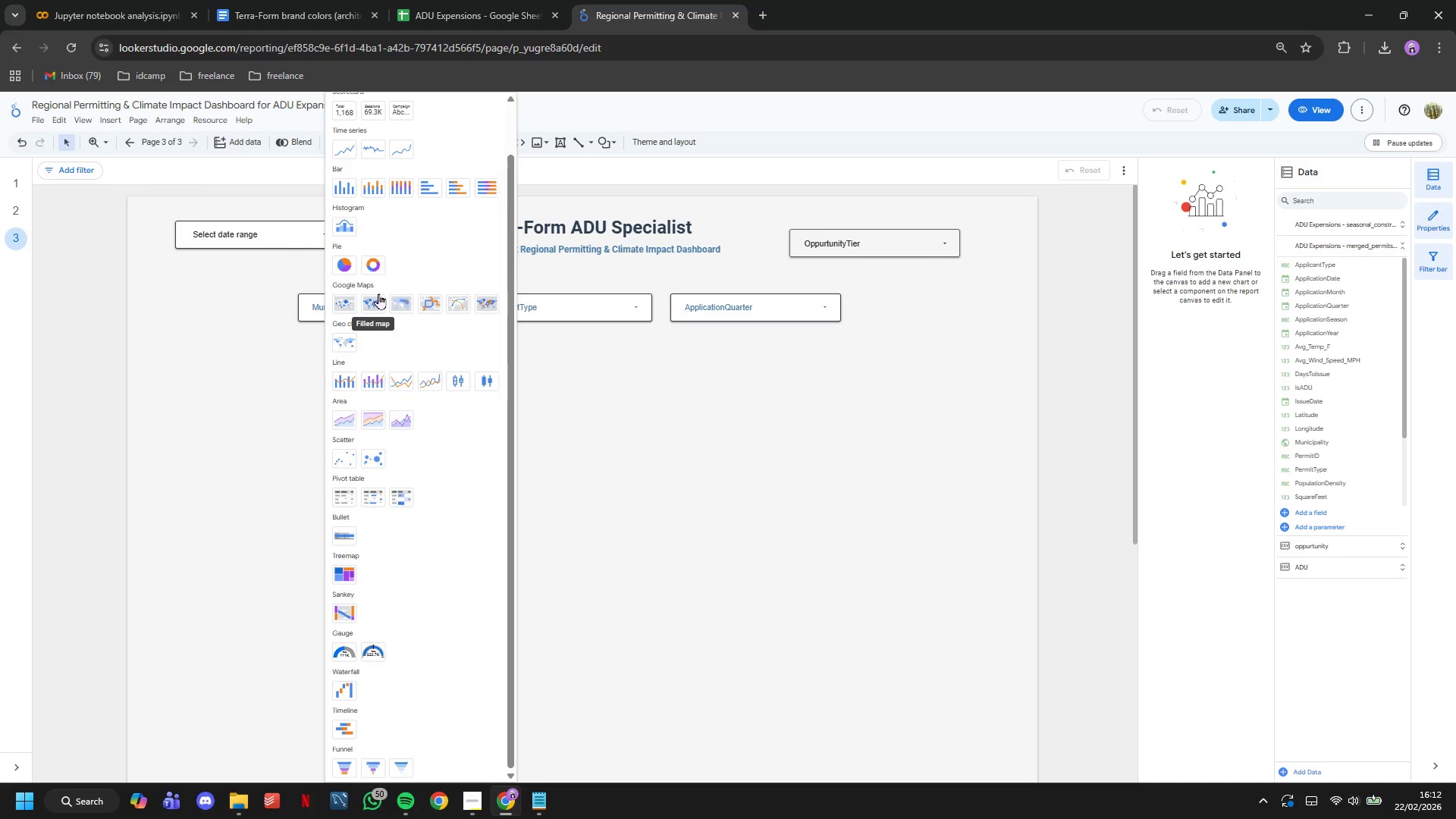 
wait(7.27)
 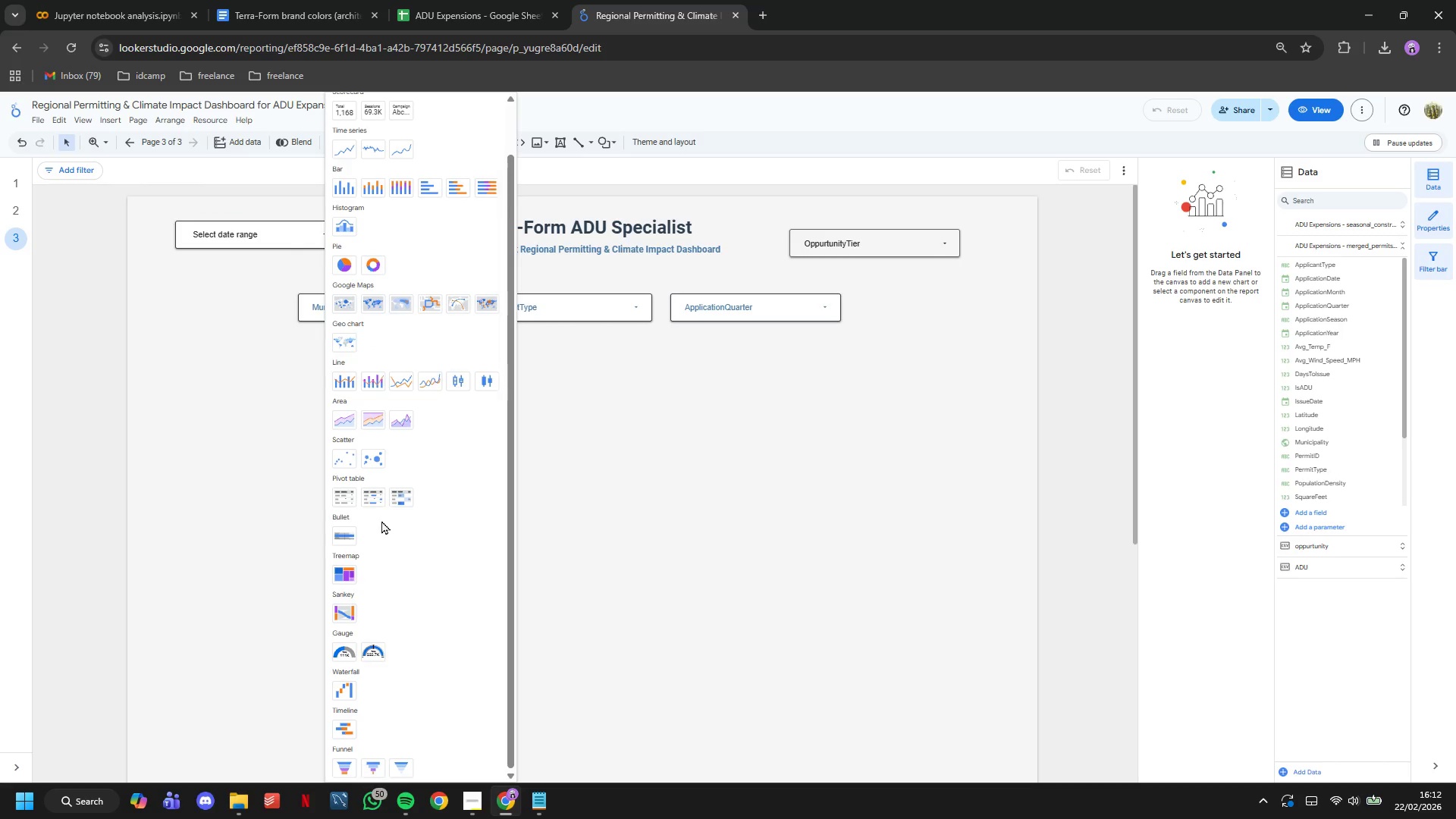 
left_click([342, 302])
 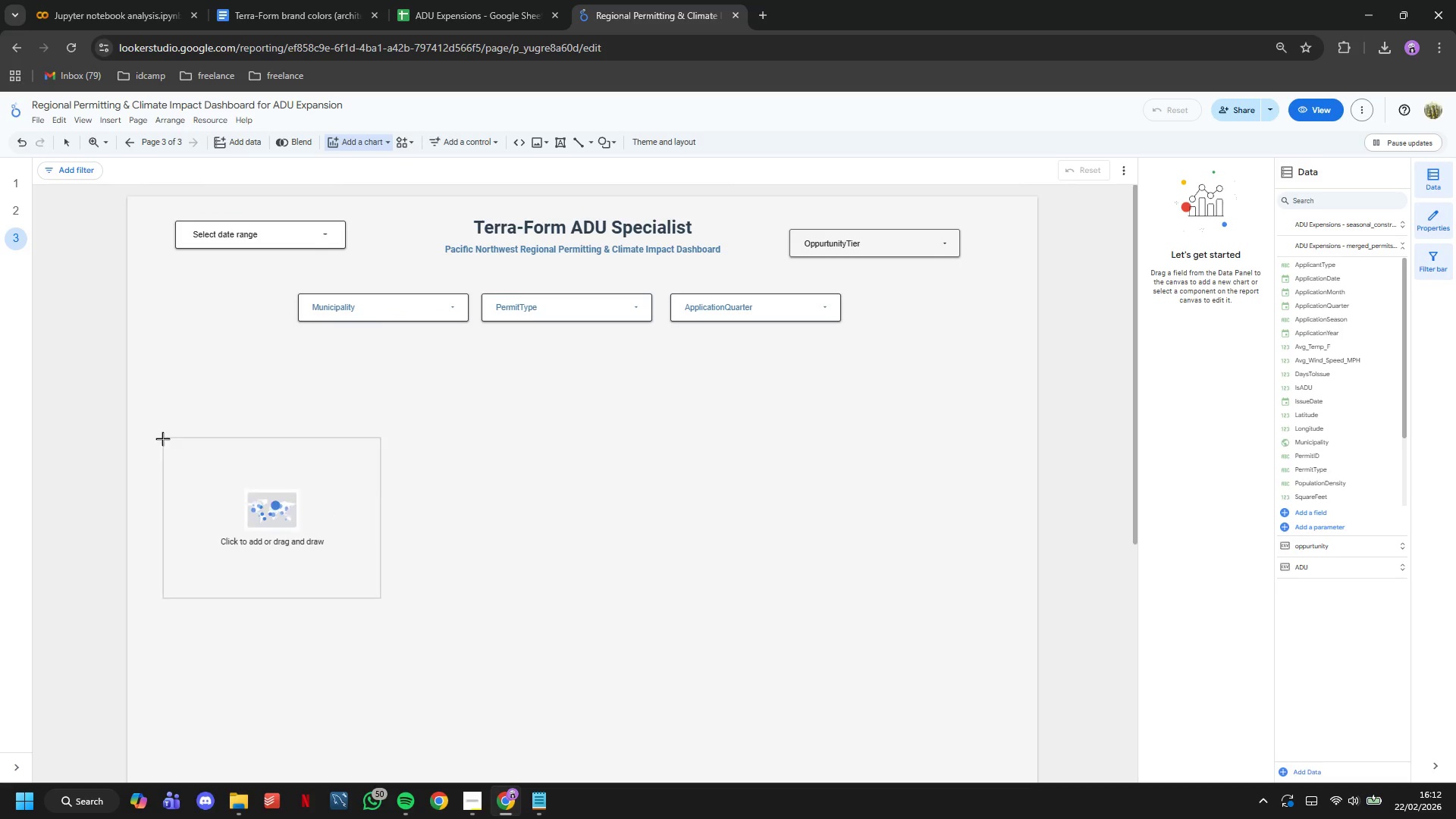 
left_click([162, 438])
 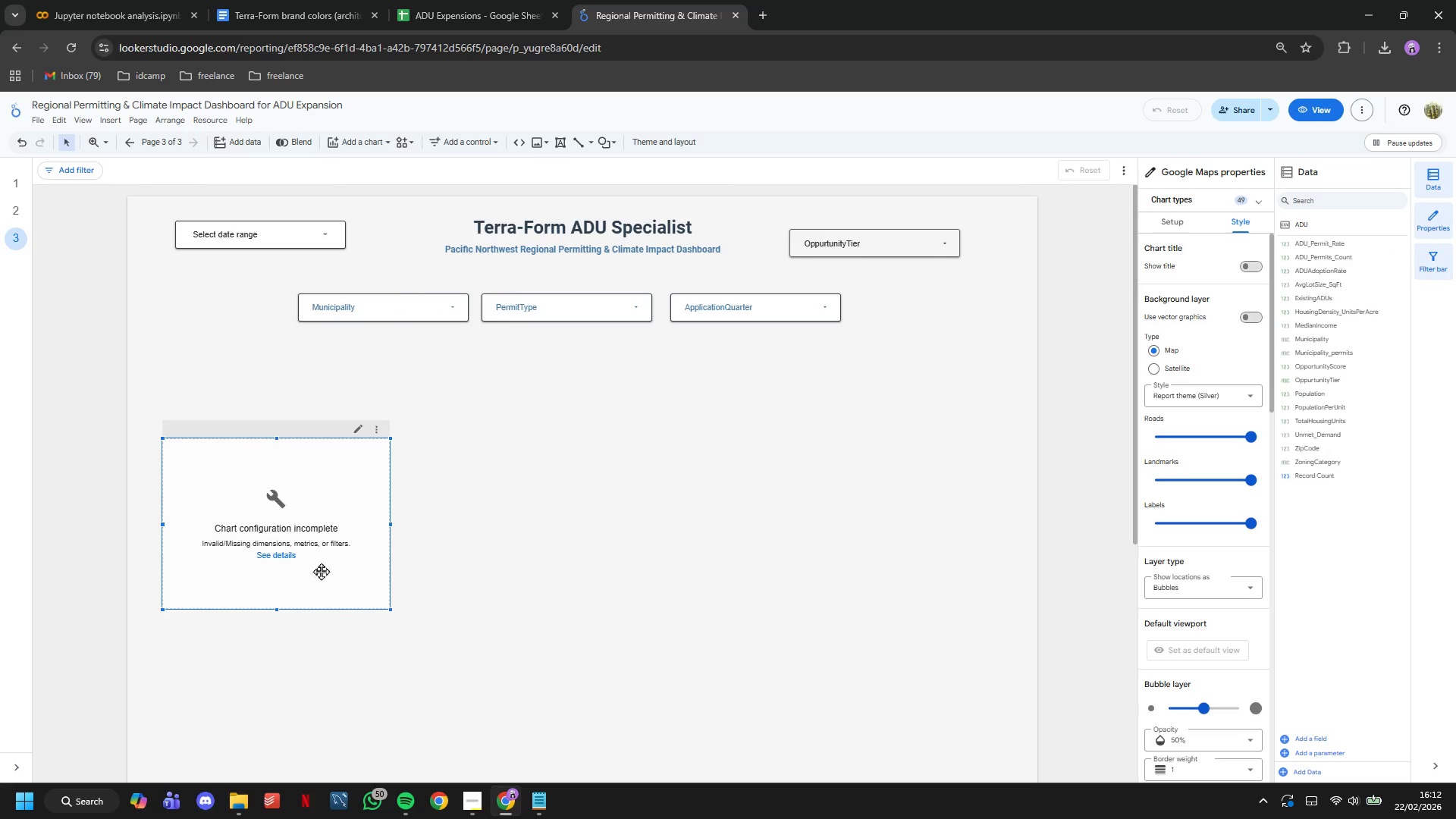 
left_click_drag(start_coordinate=[297, 540], to_coordinate=[319, 495])
 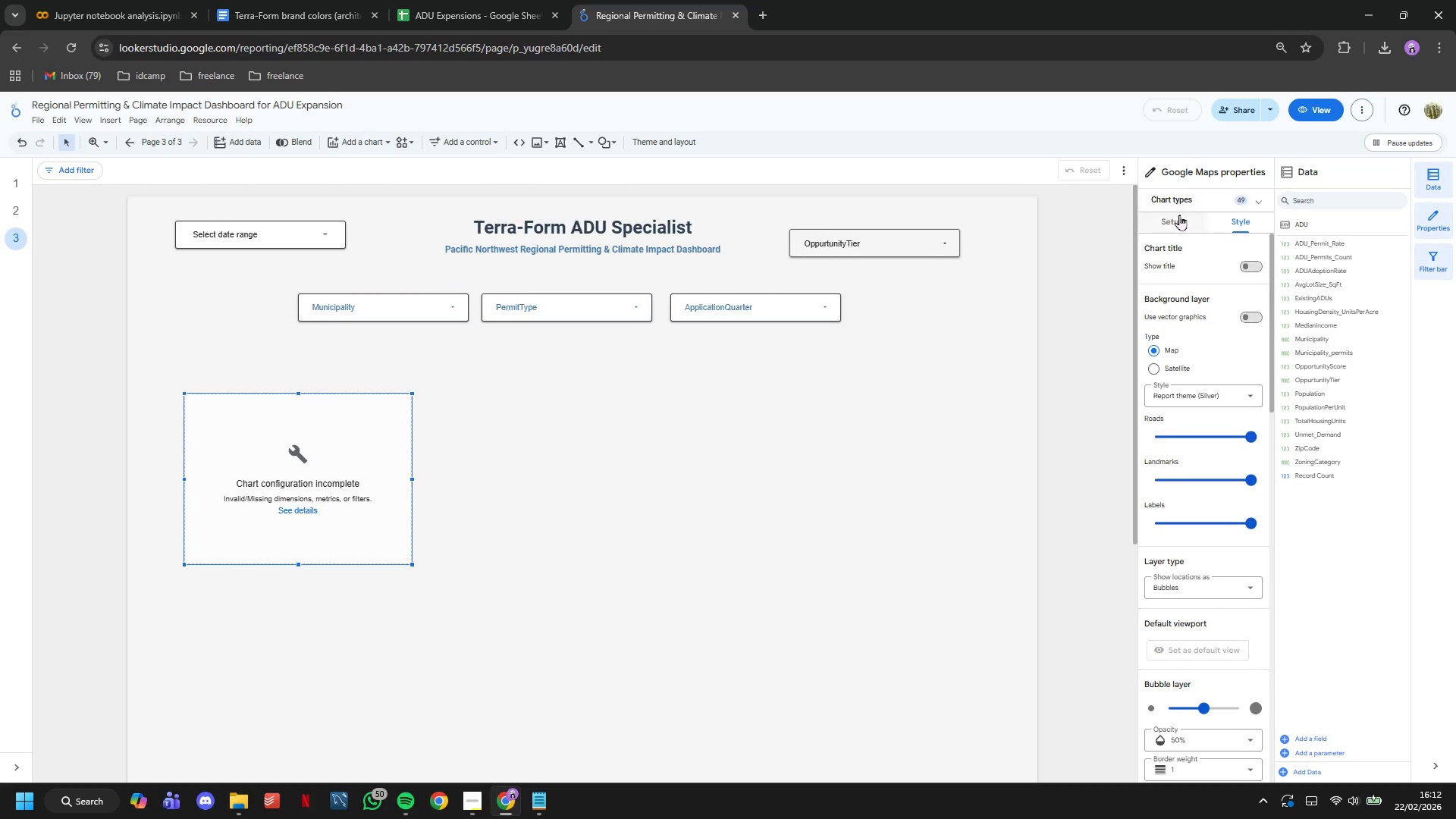 
left_click([1179, 216])
 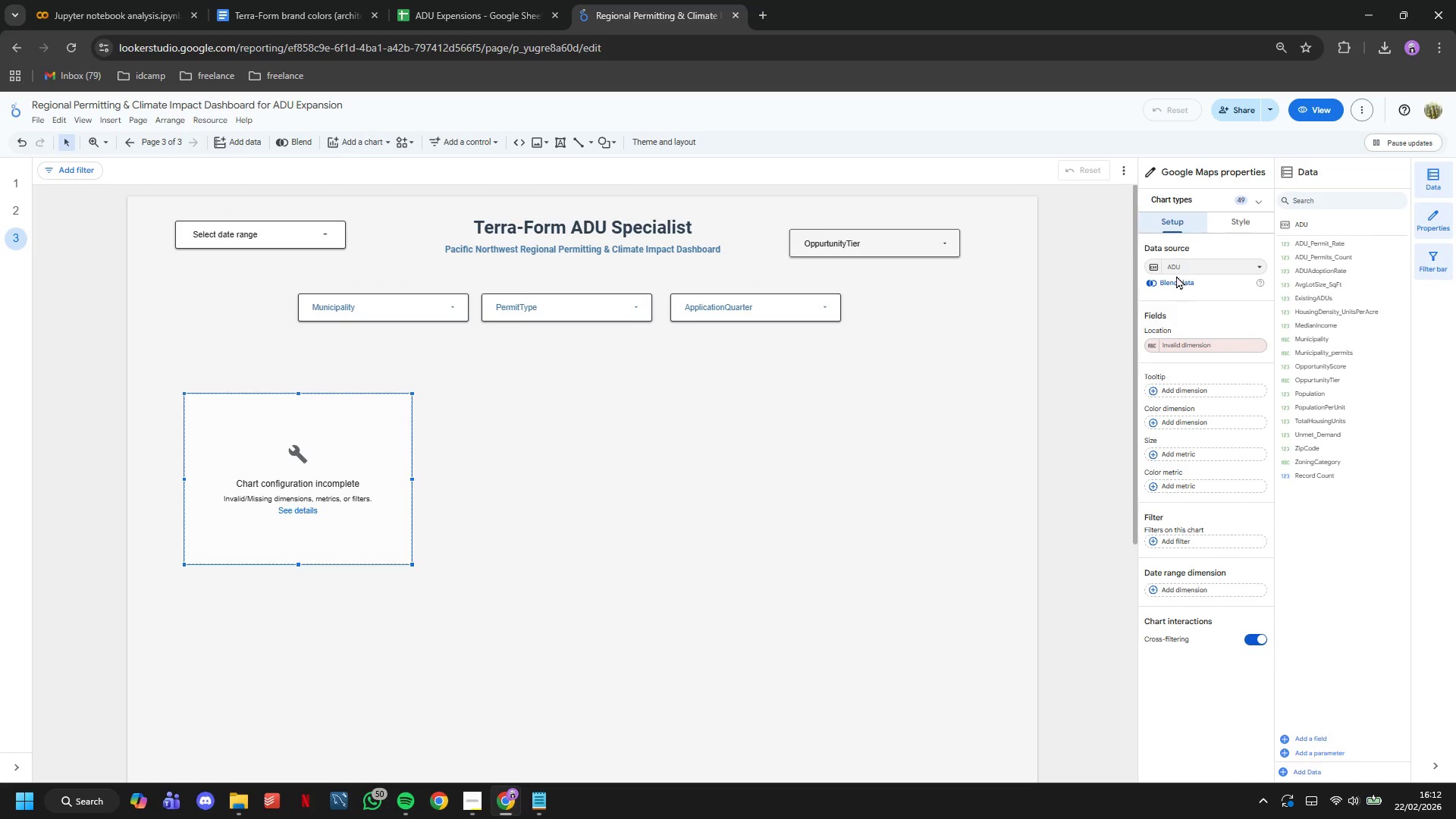 
left_click([1157, 267])
 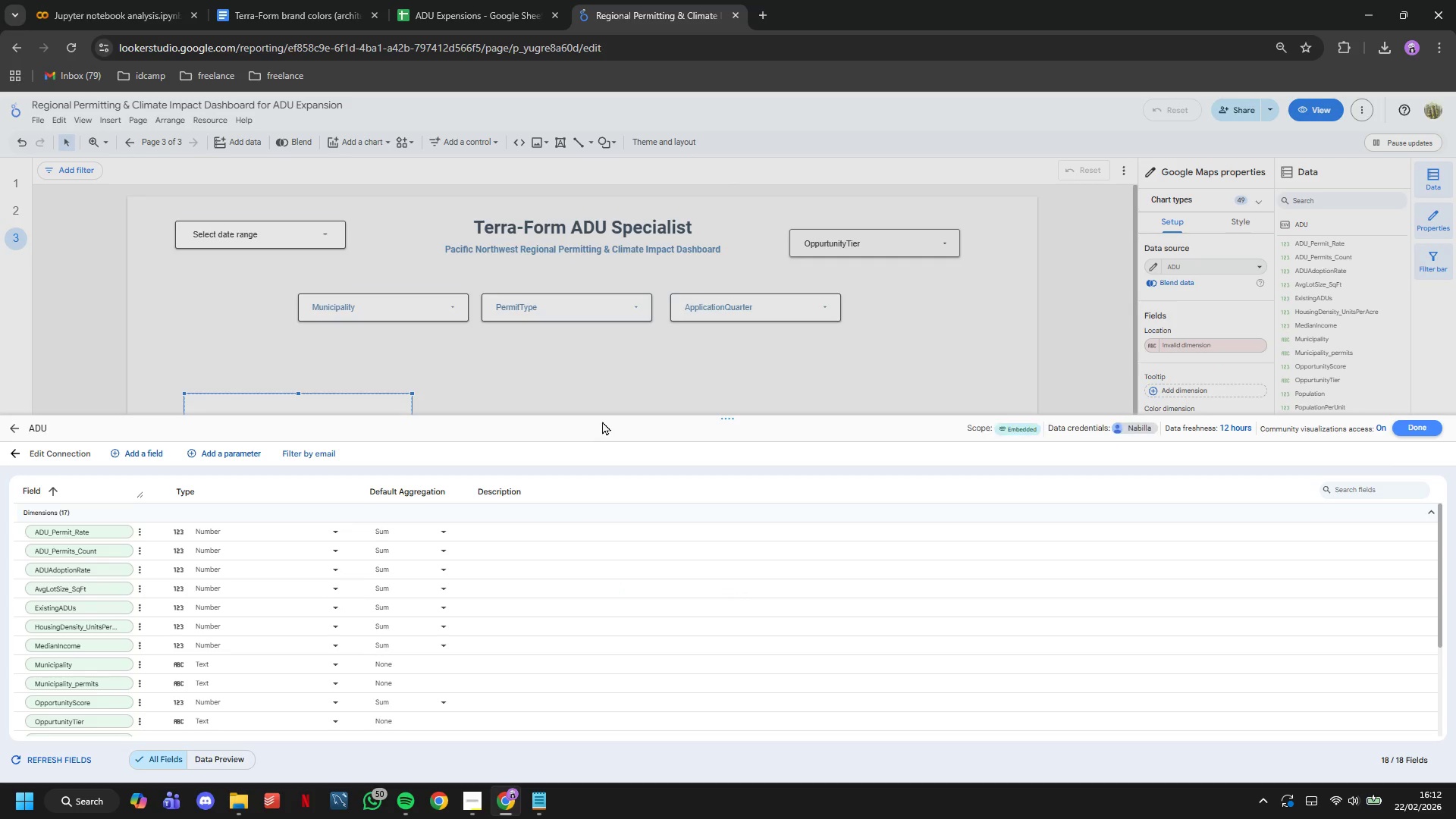 
left_click_drag(start_coordinate=[601, 419], to_coordinate=[648, 174])
 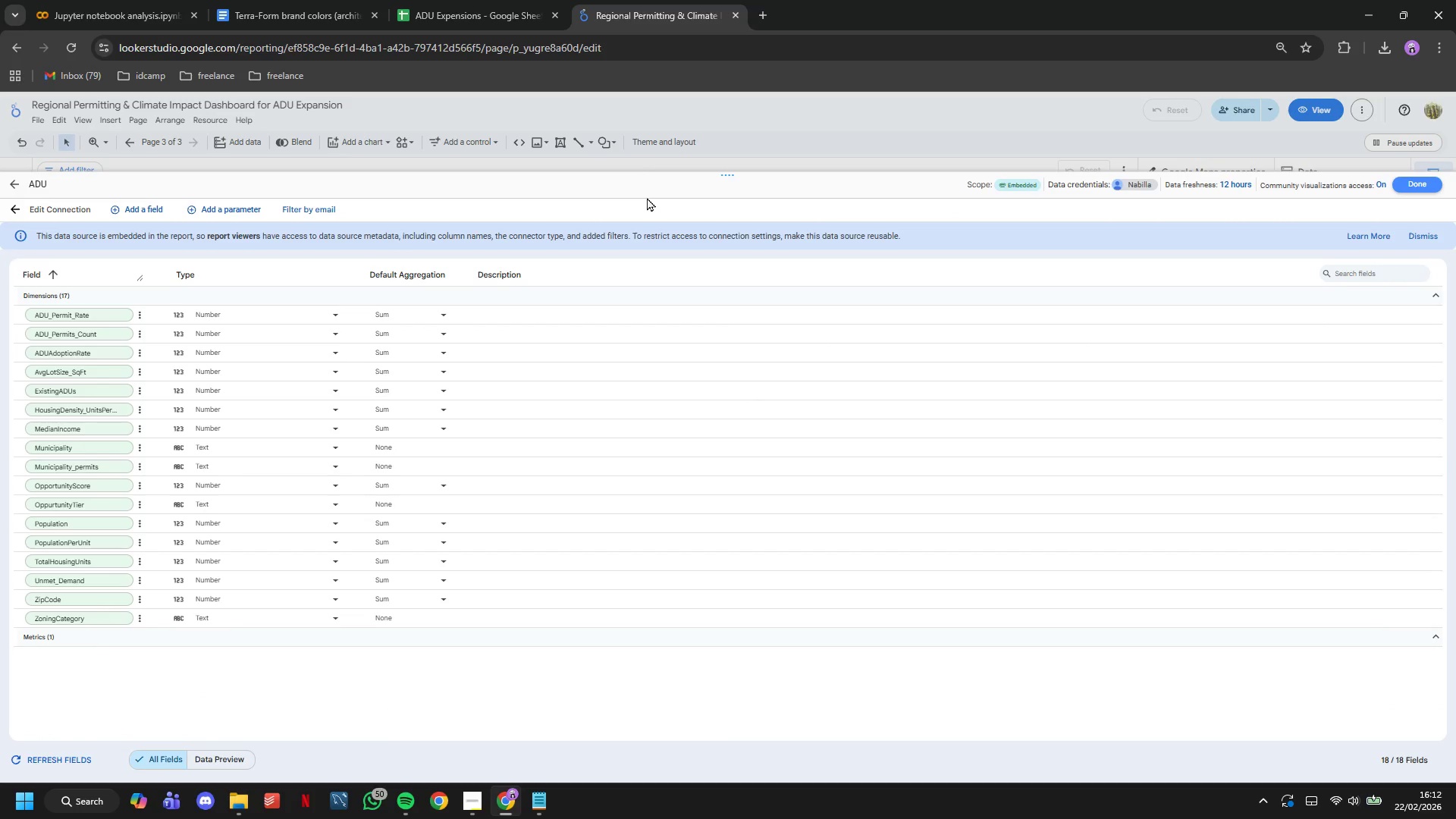 
wait(21.88)
 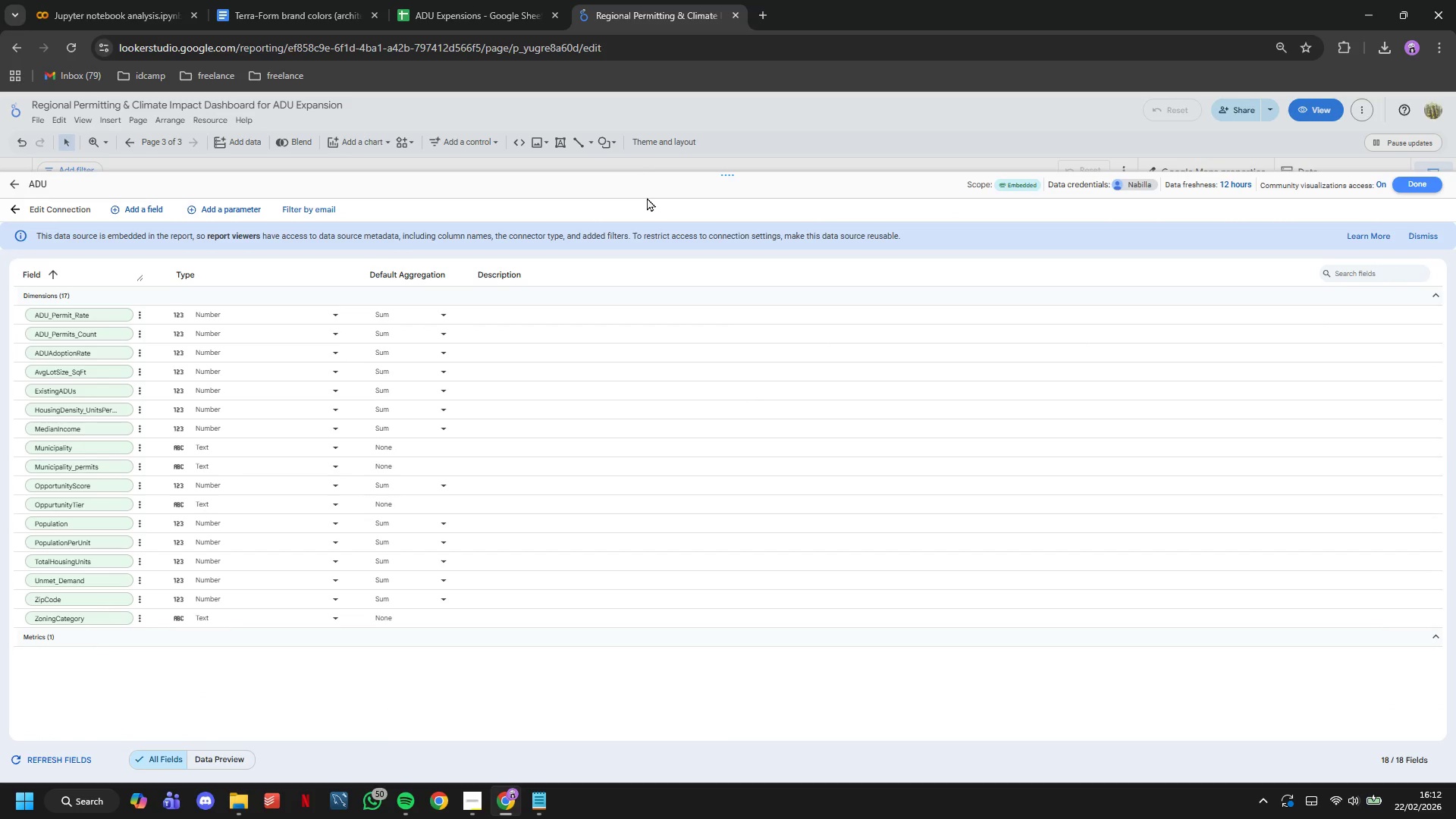 
scroll: coordinate [213, 539], scroll_direction: up, amount: 4.0
 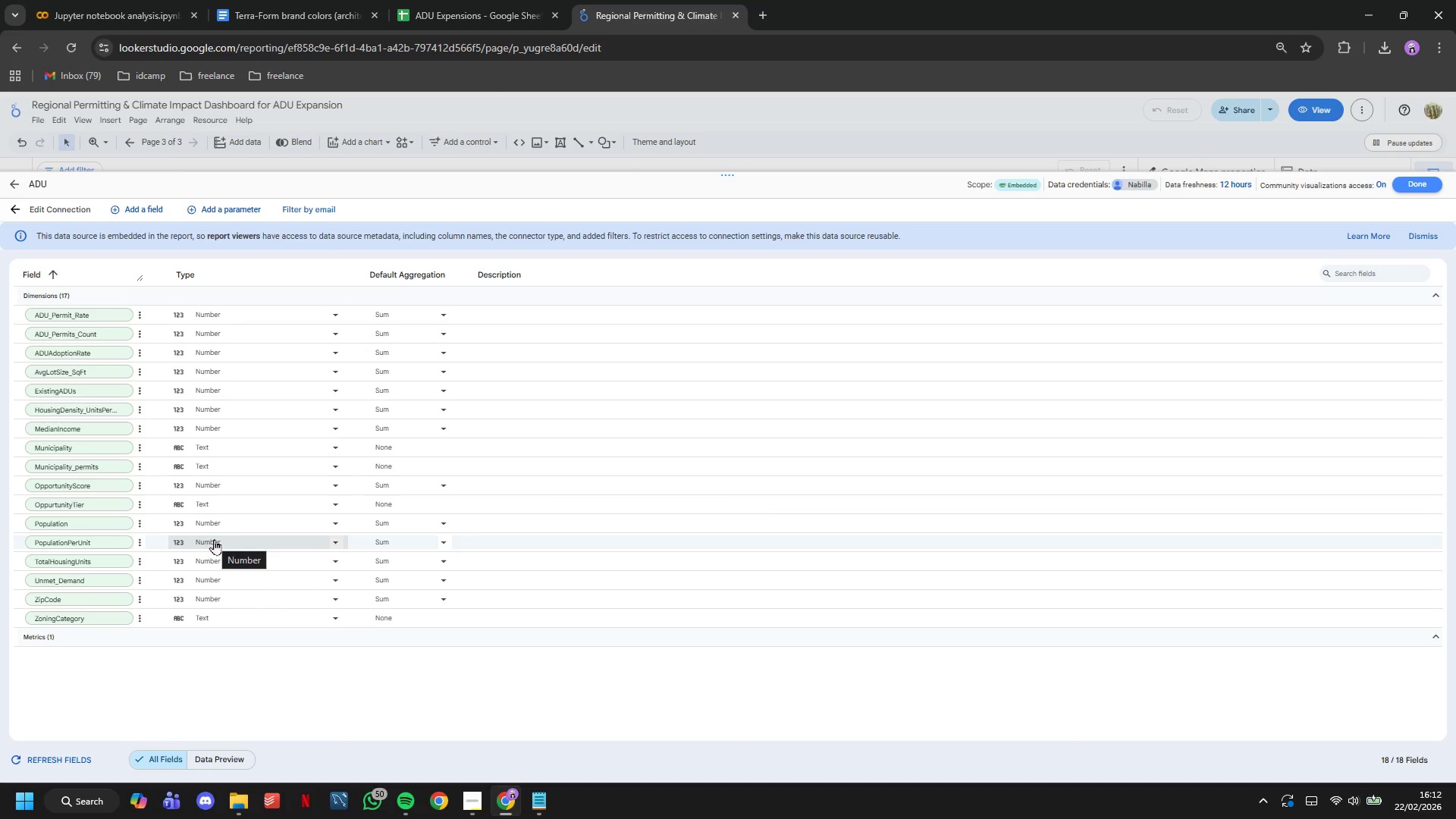 
wait(5.15)
 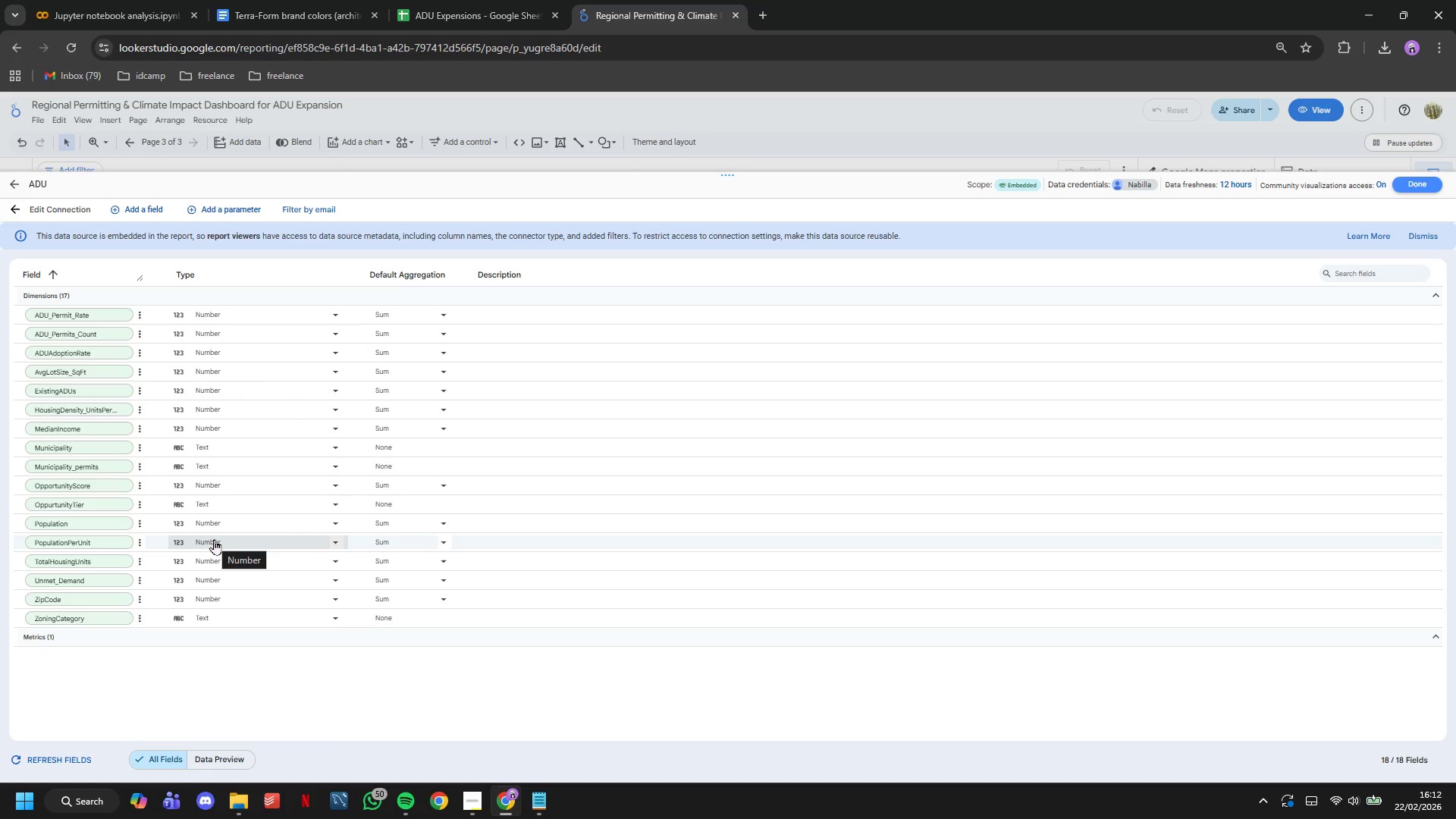 
left_click([1426, 190])
 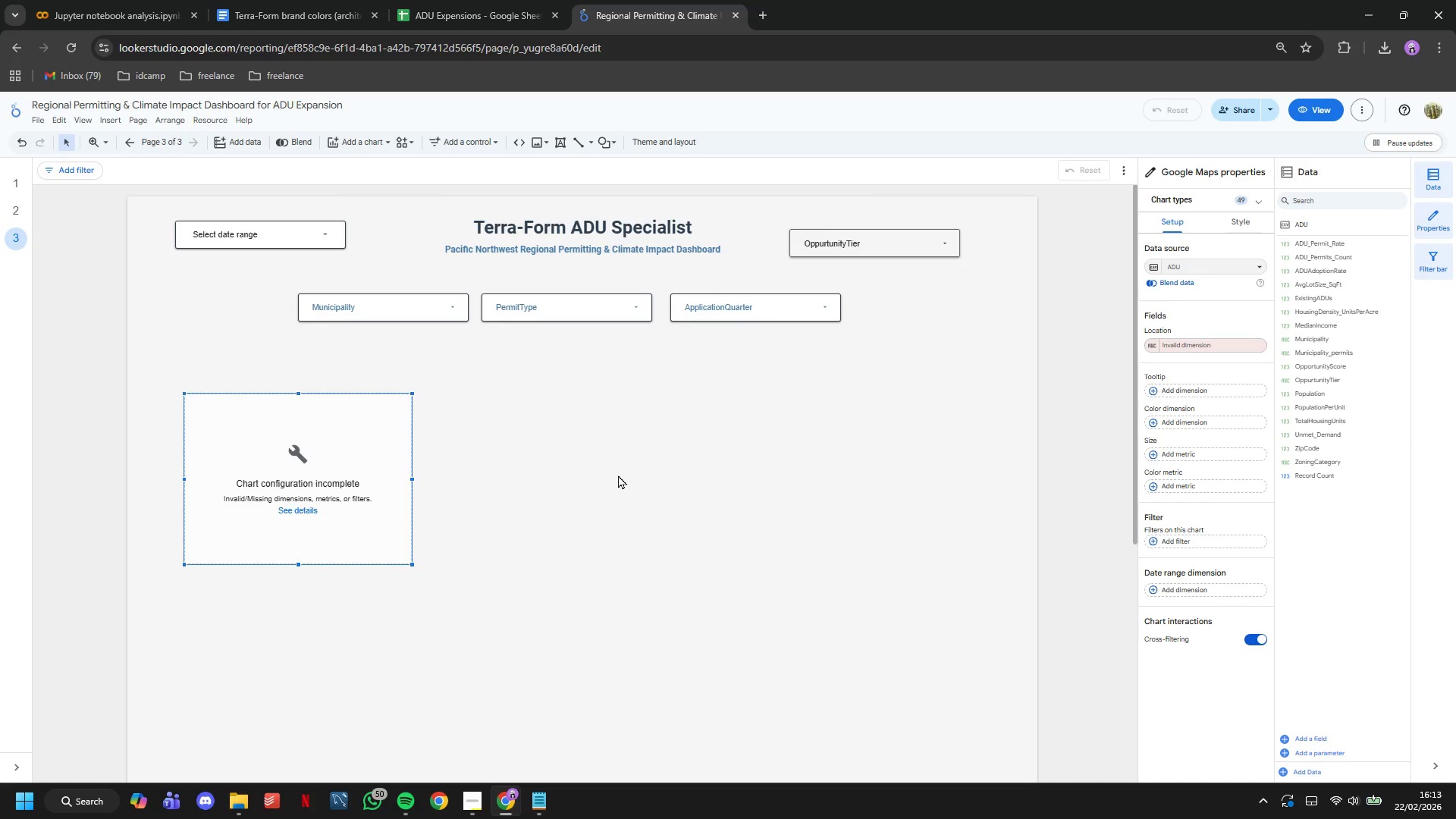 
key(Backspace)
 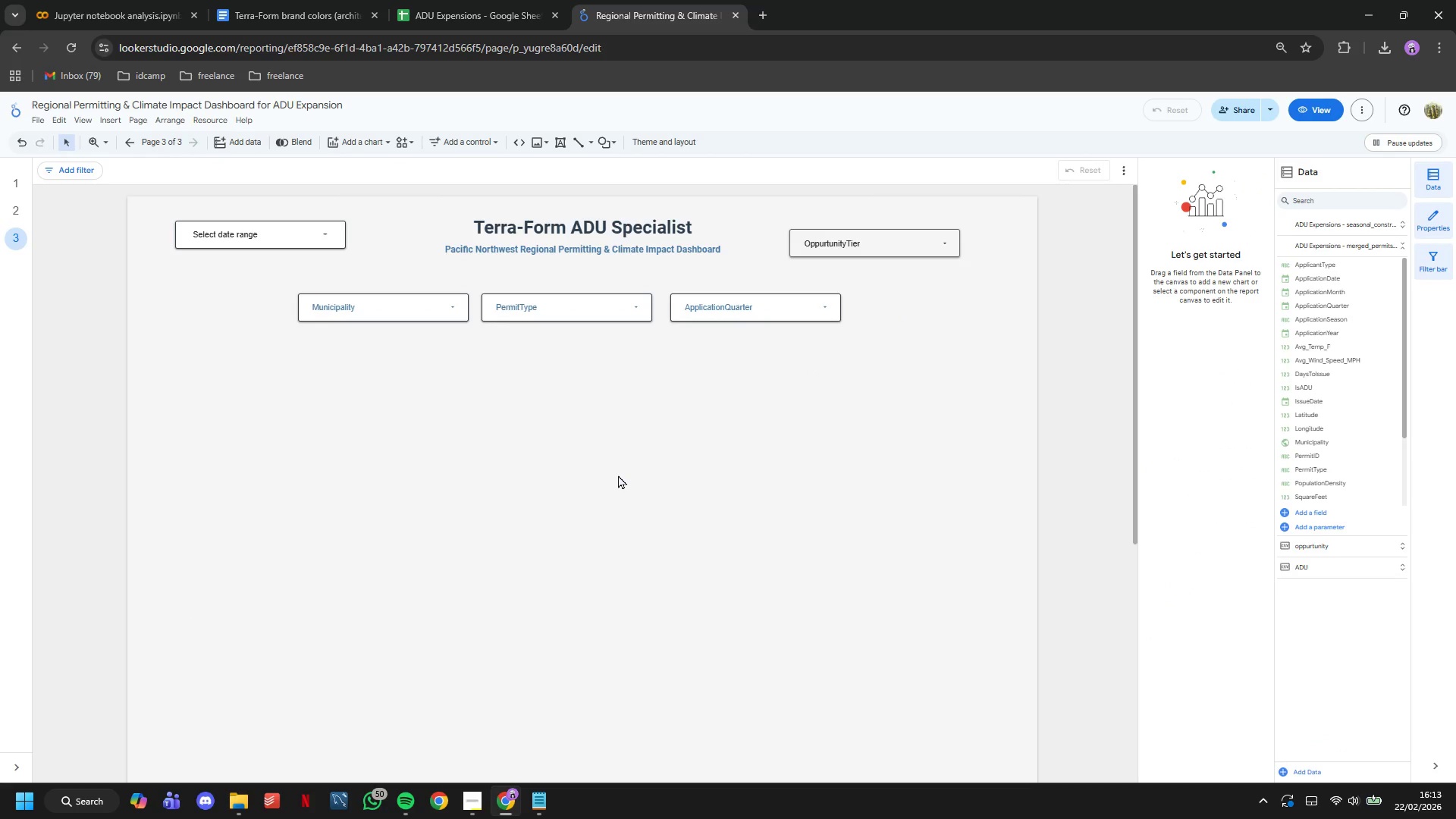 
wait(12.3)
 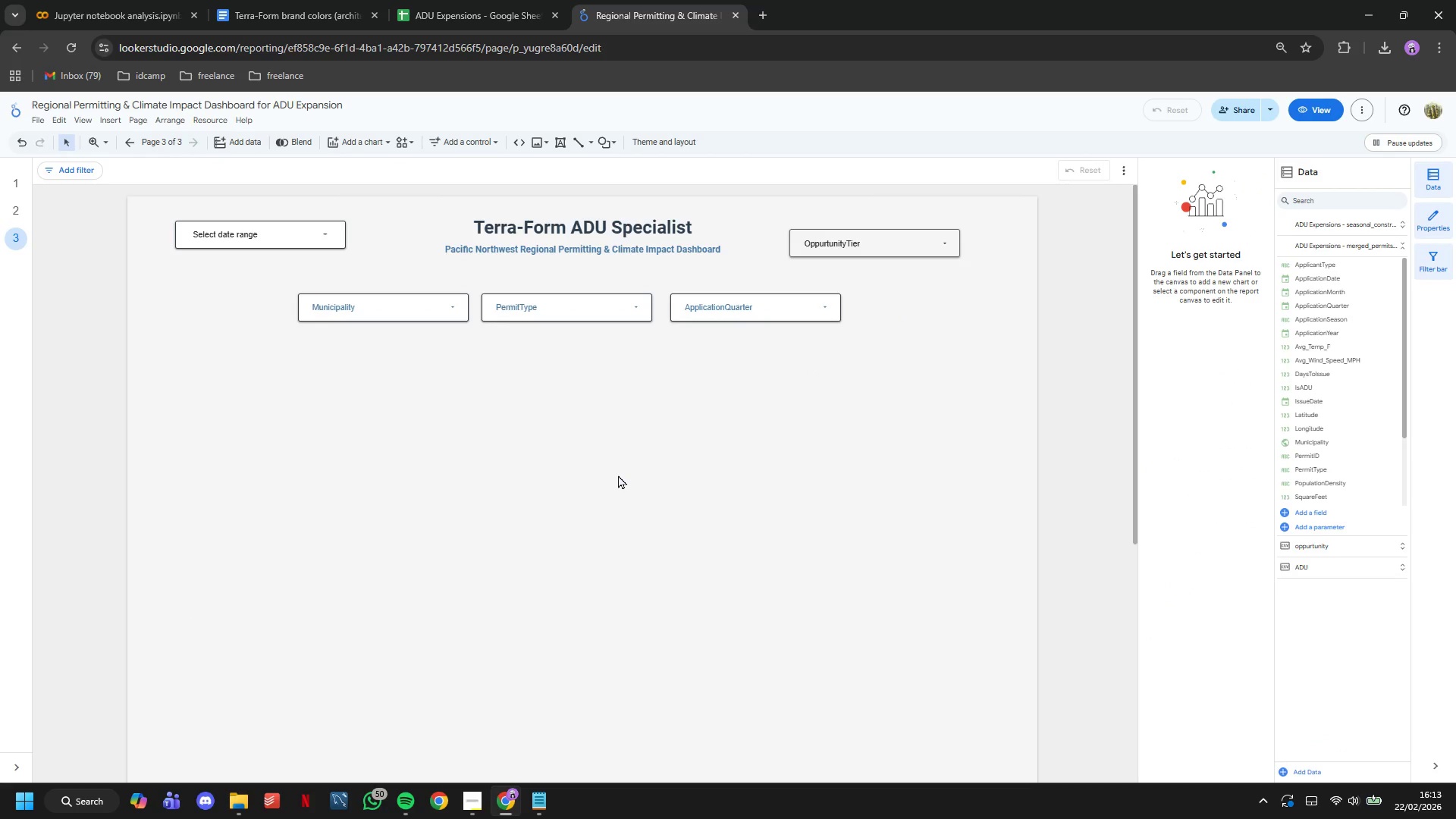 
left_click([381, 139])
 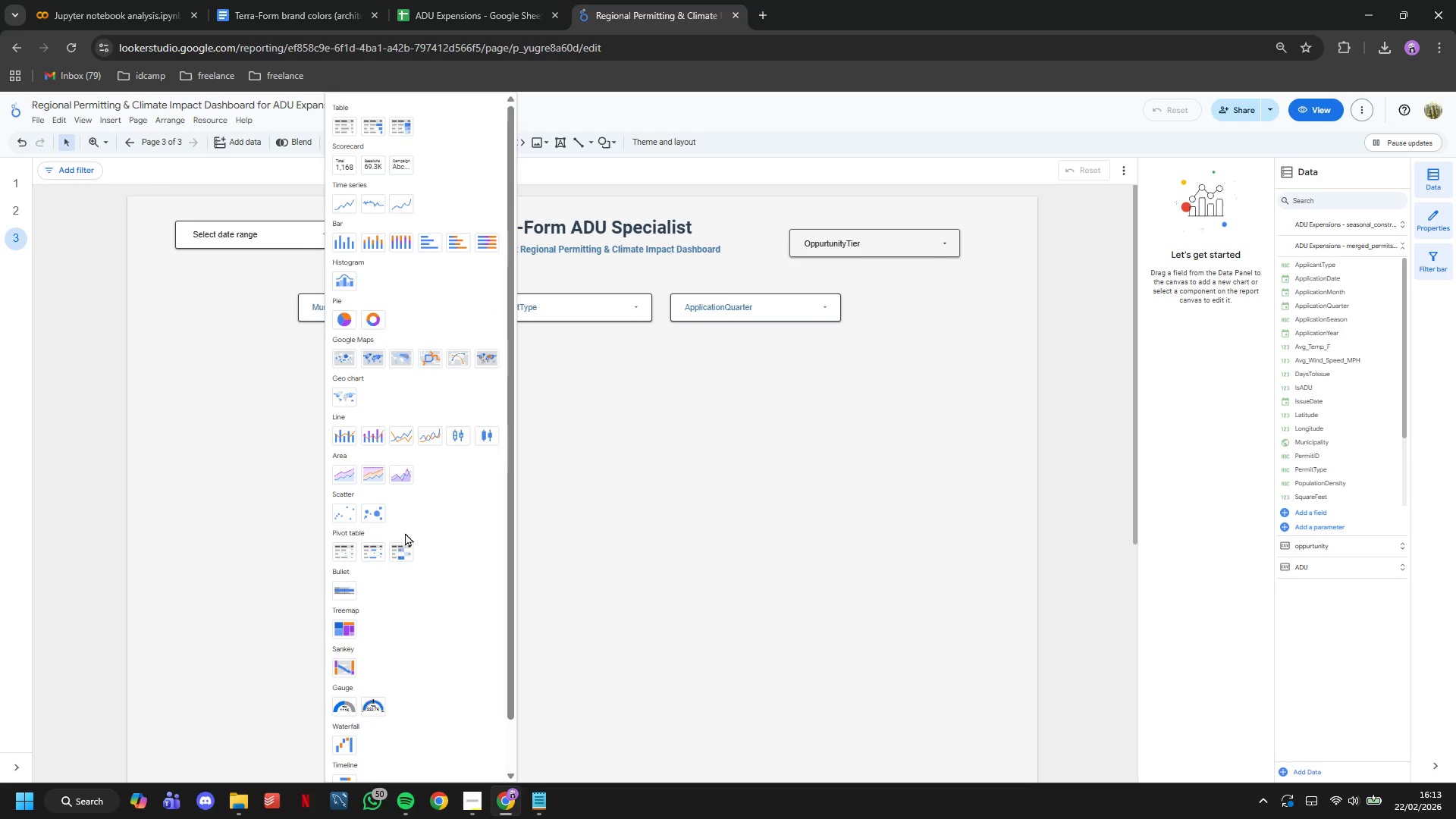 
left_click([377, 513])
 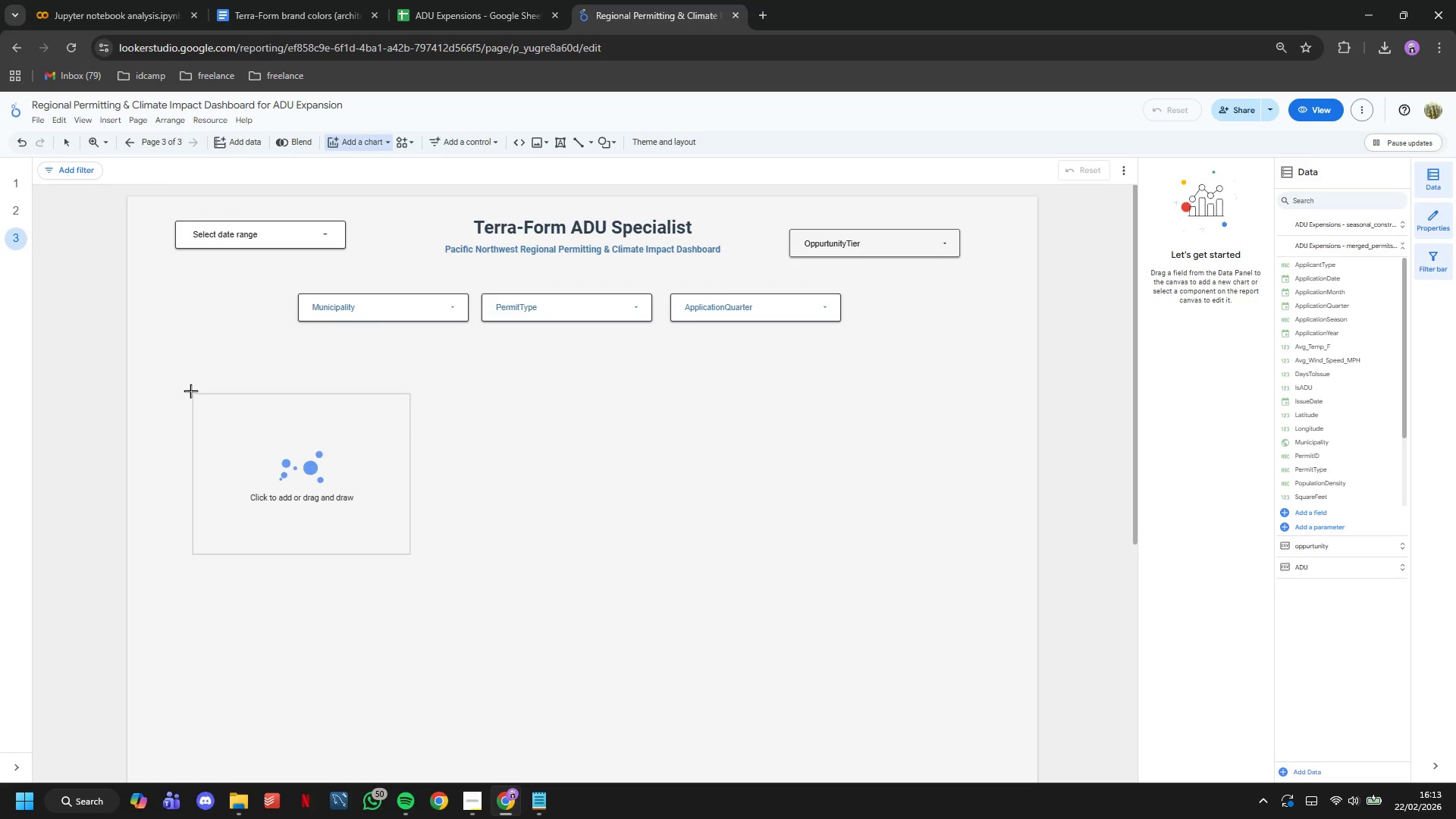 
left_click([184, 388])
 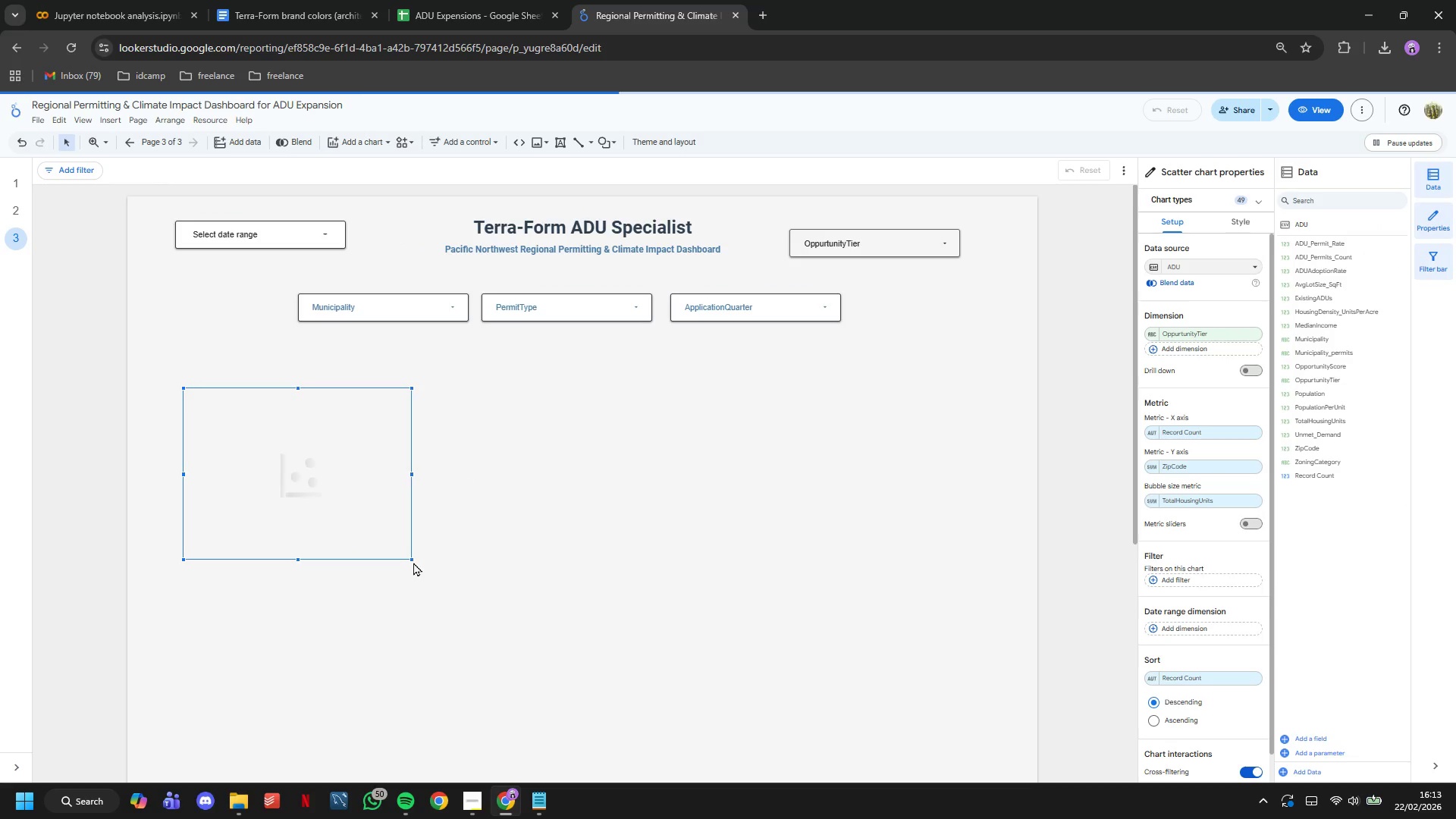 
left_click_drag(start_coordinate=[411, 559], to_coordinate=[1006, 645])
 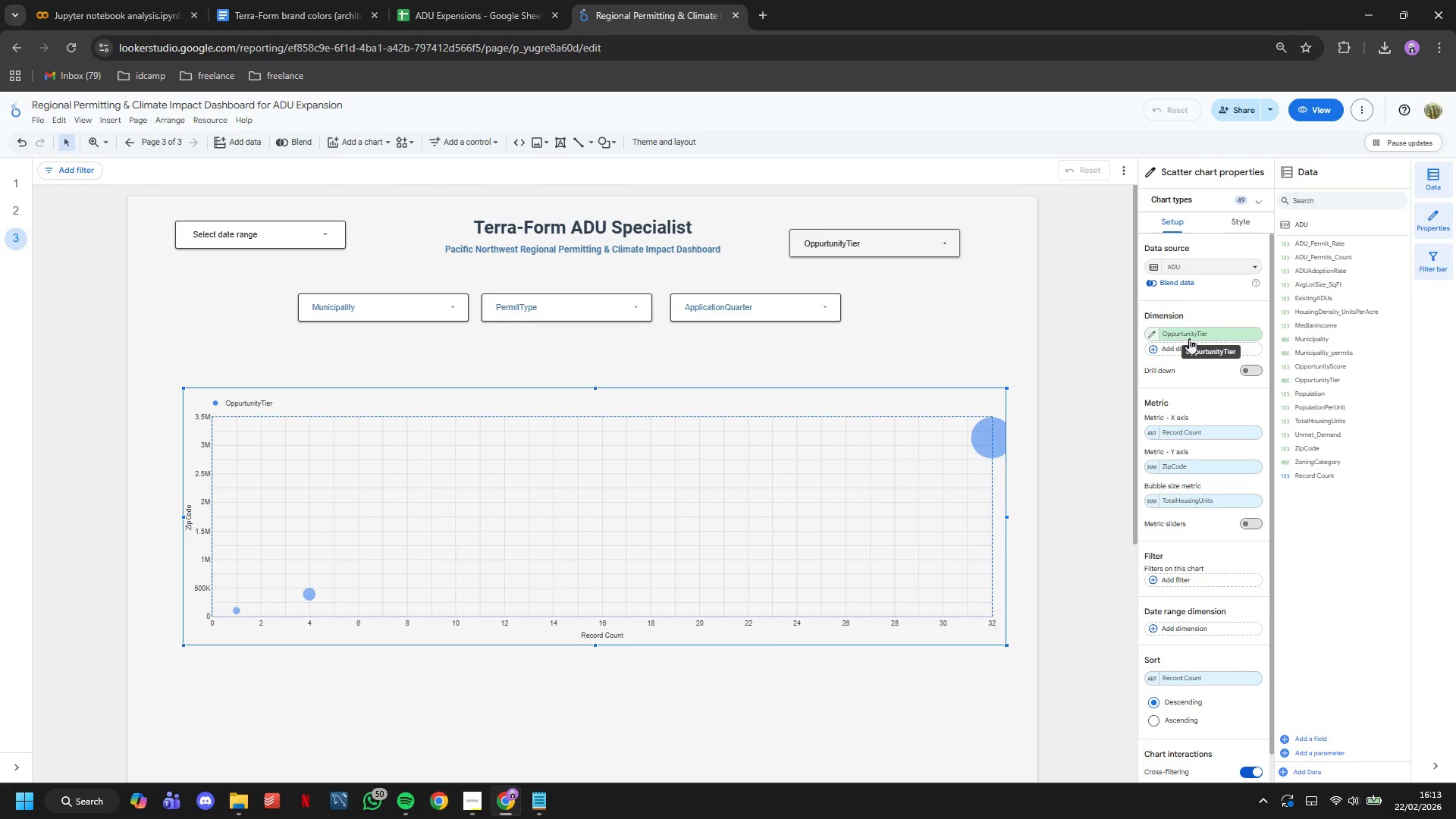 
left_click([1189, 338])
 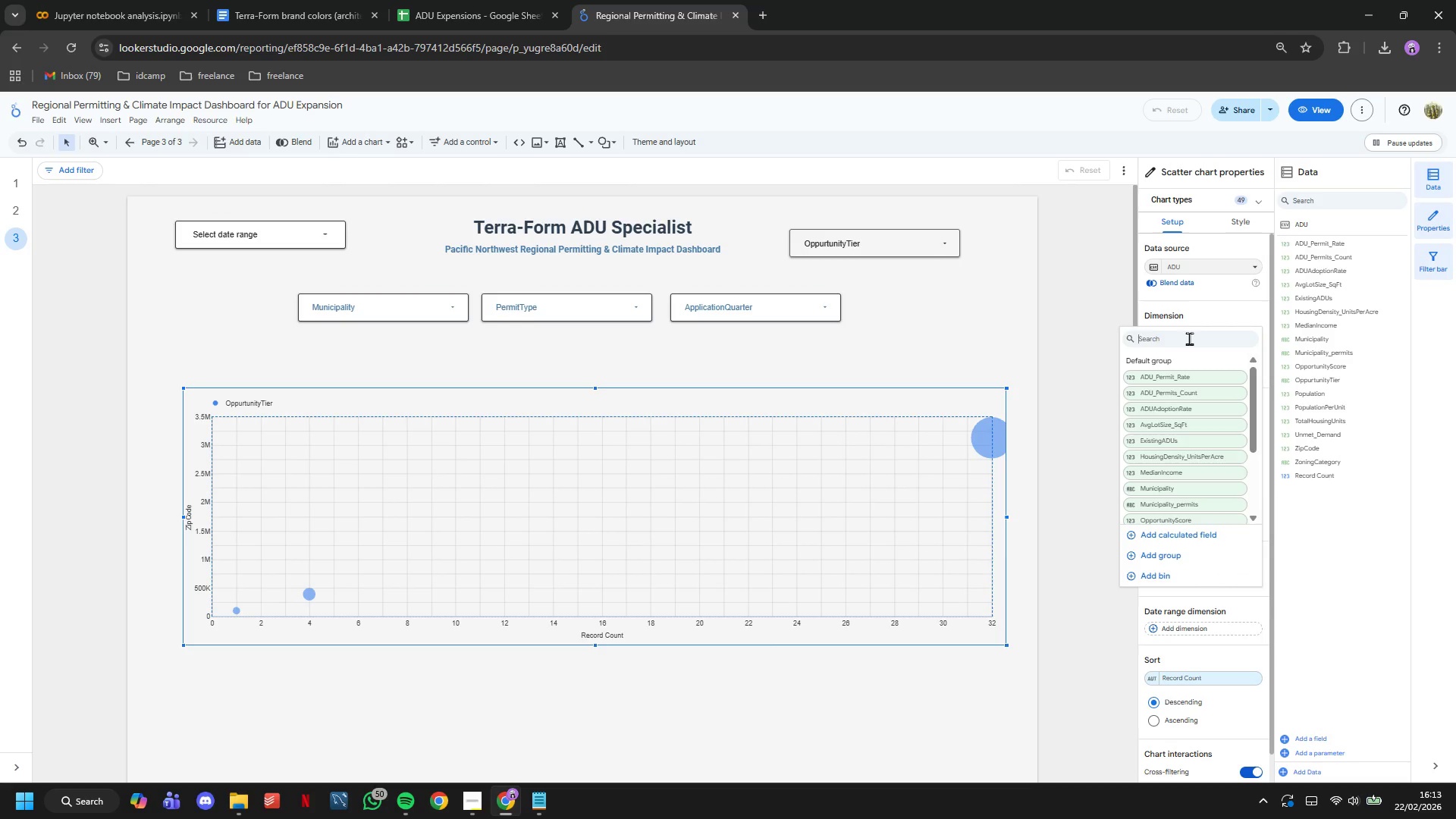 
type(zip)
 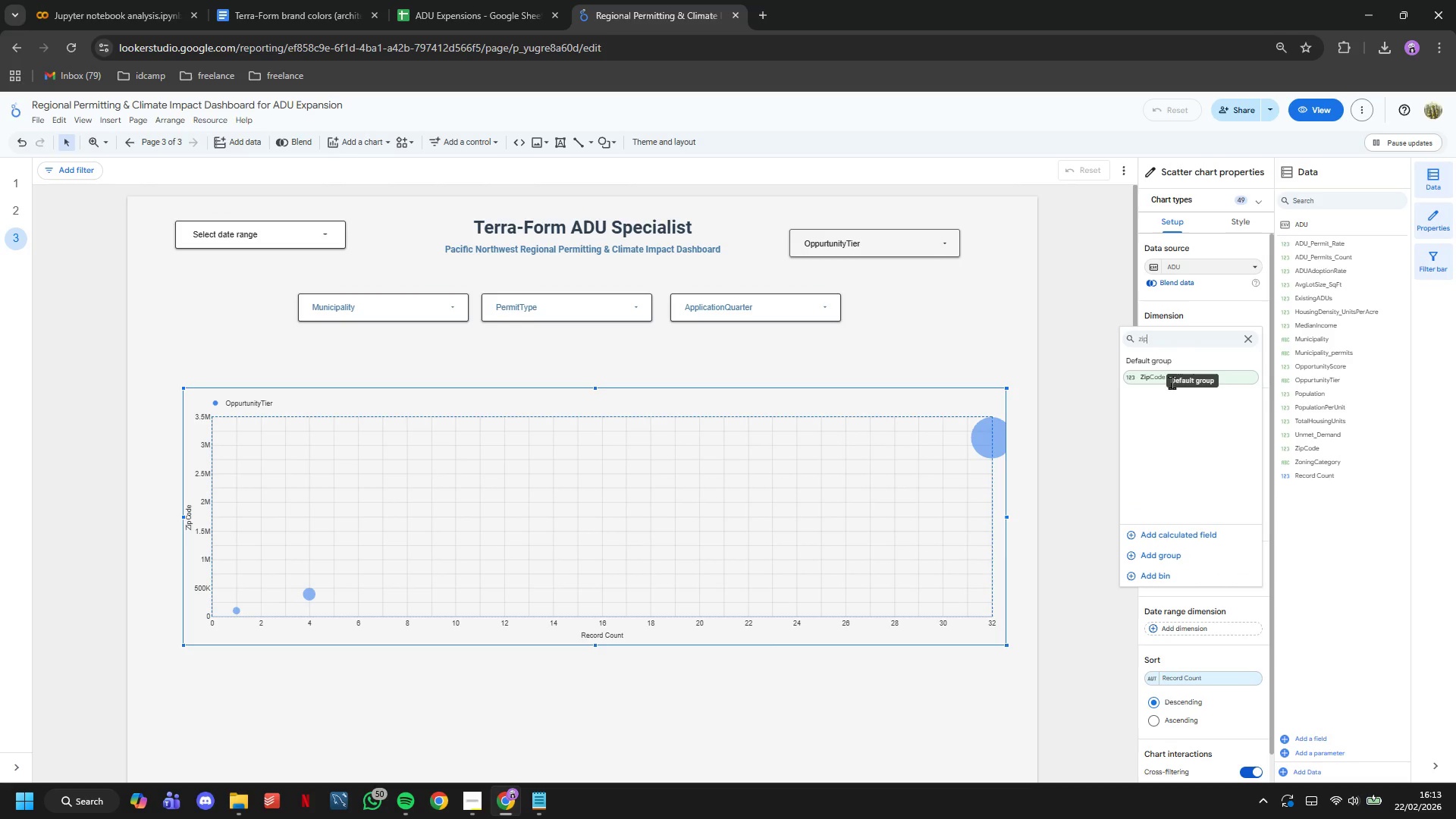 
left_click([1157, 379])
 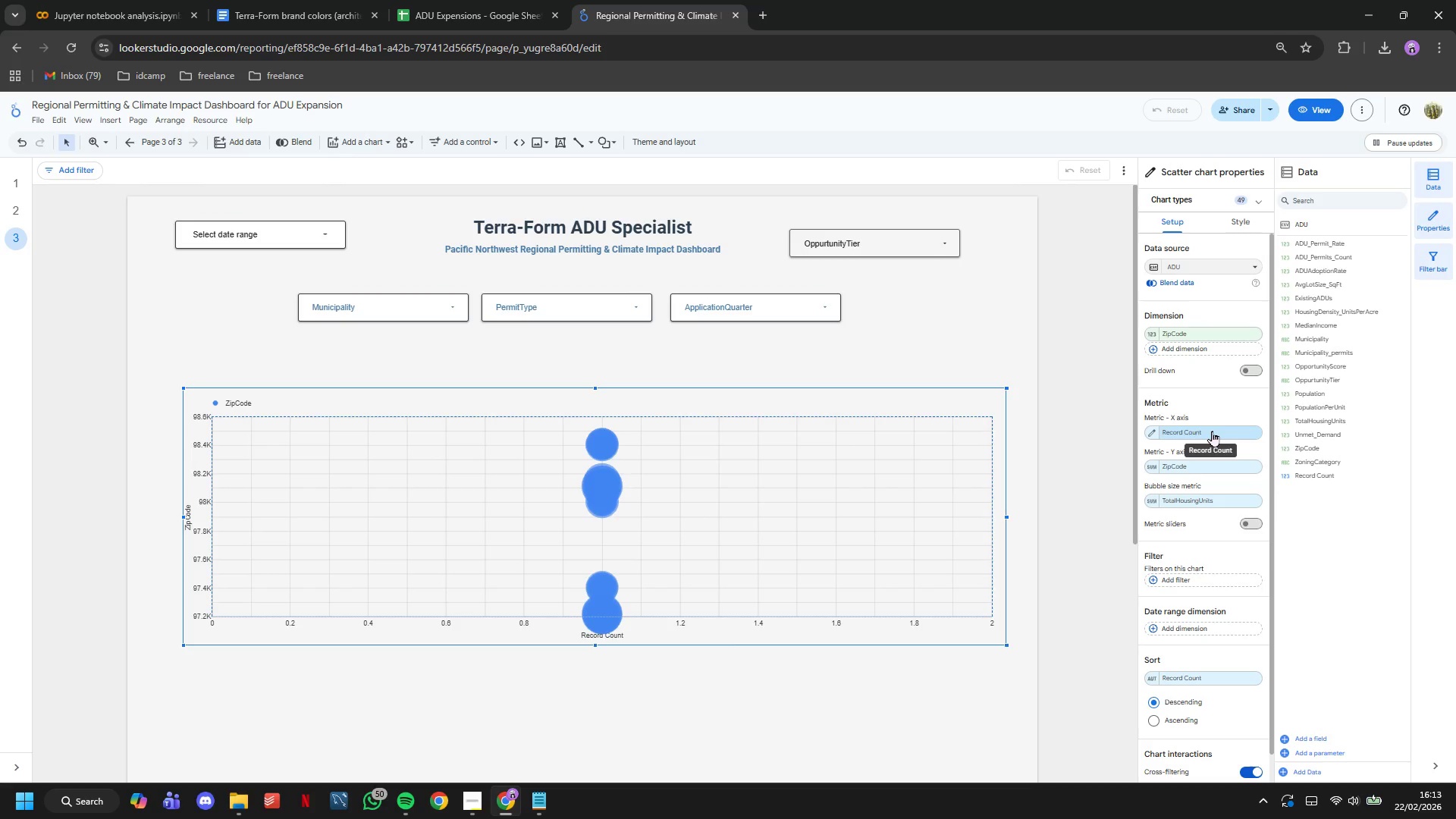 
left_click([1212, 431])
 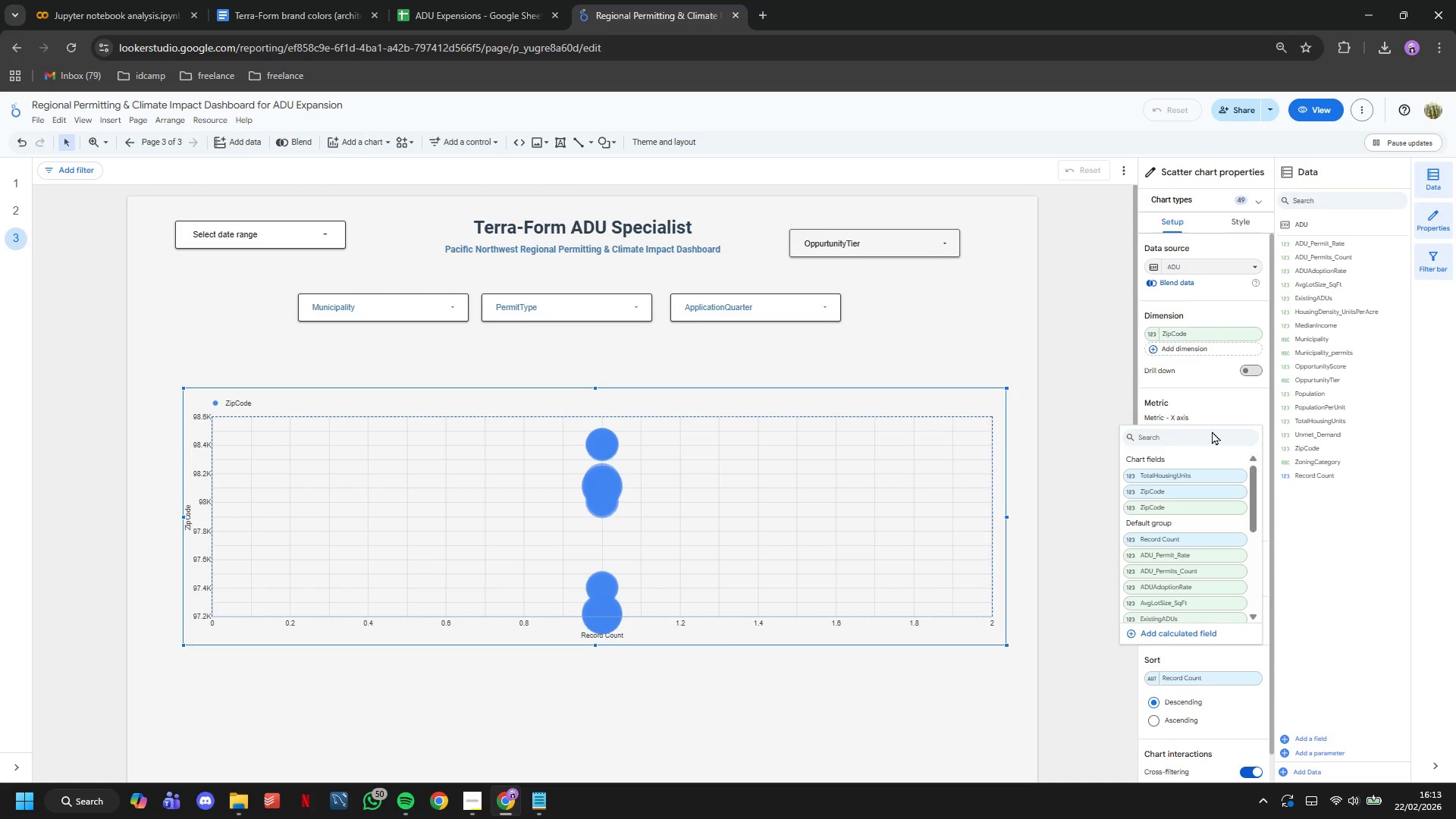 
type(tot)
 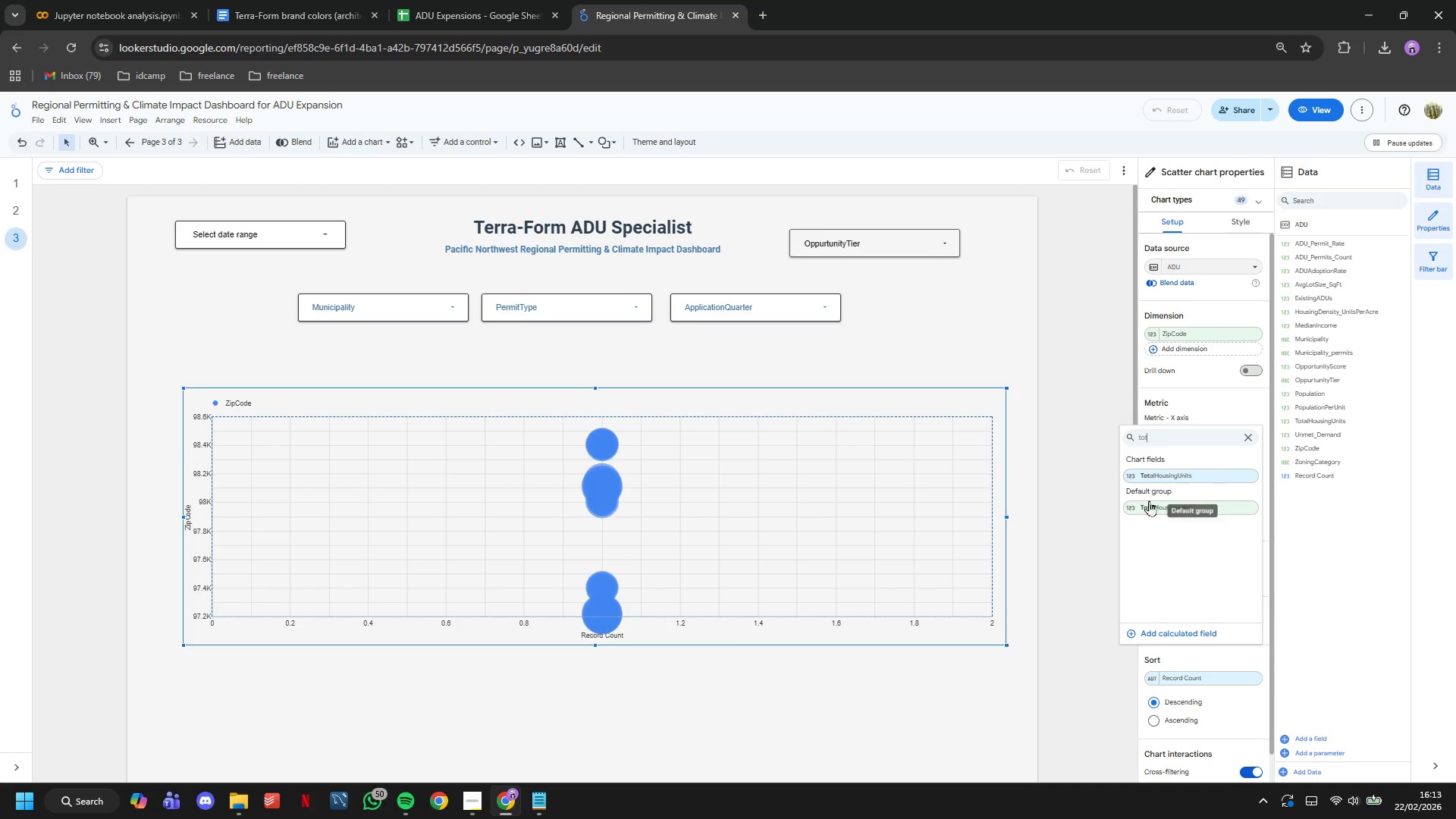 
left_click([1140, 513])
 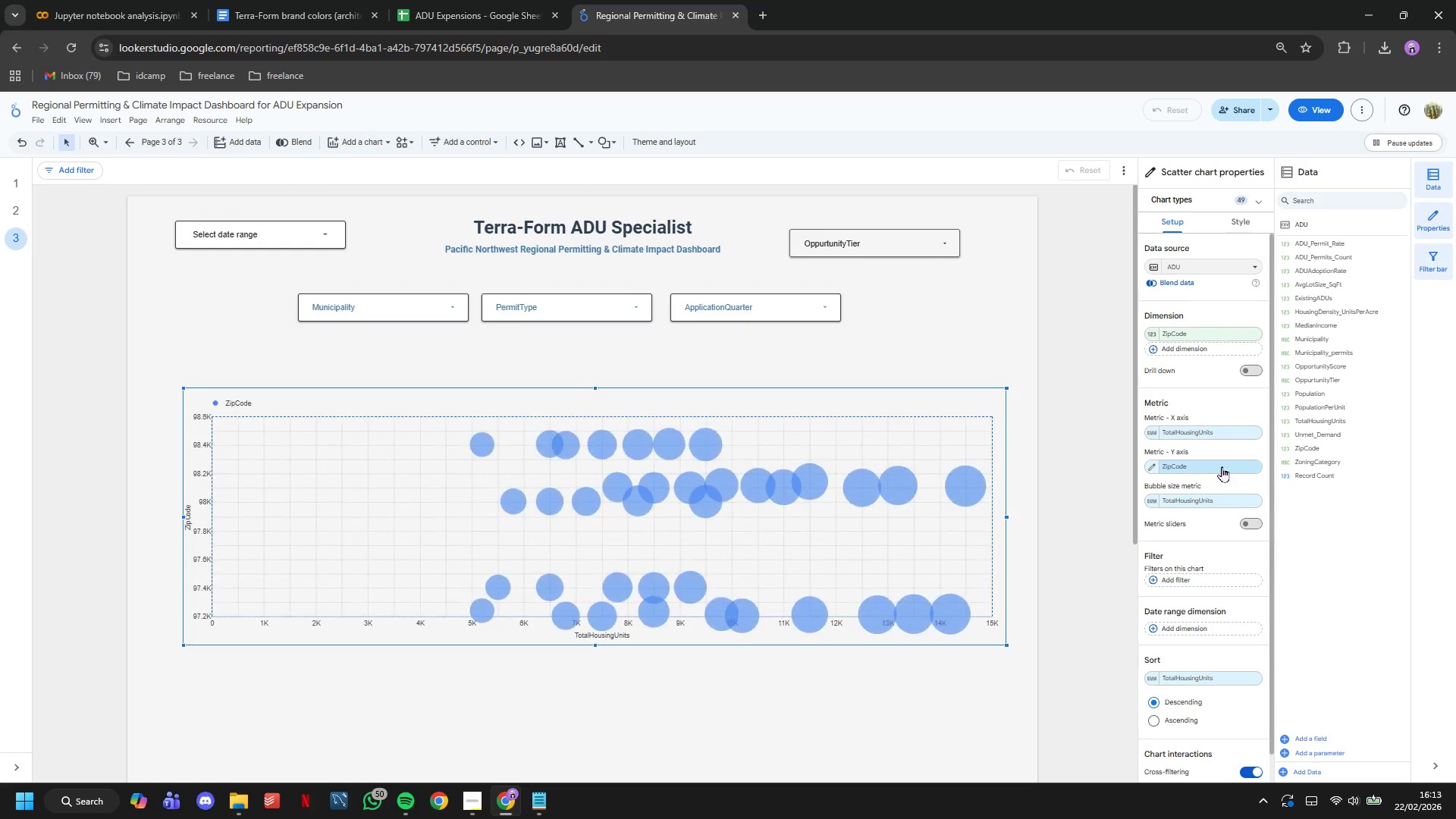 
left_click([1222, 466])
 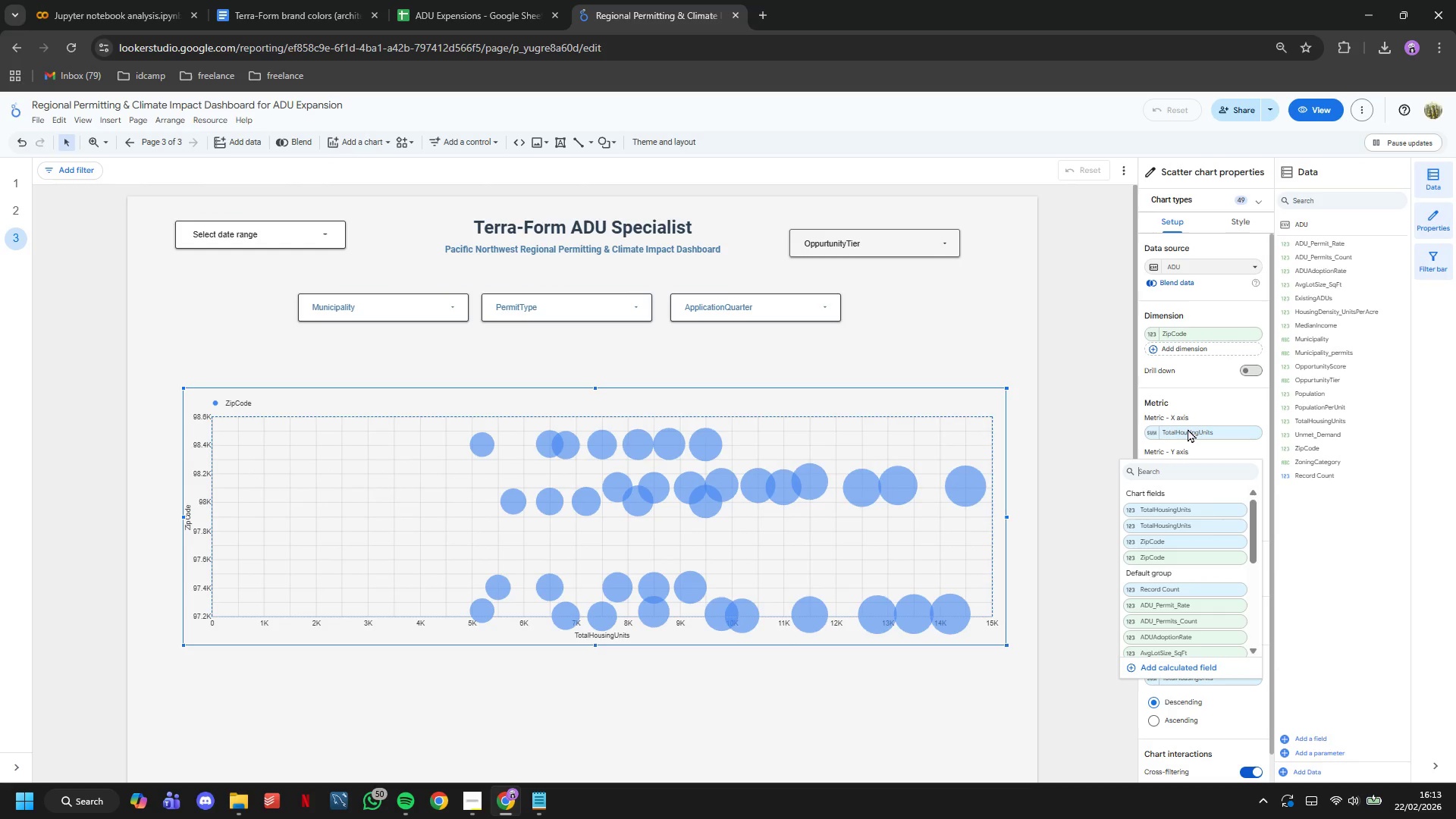 
type(opp)
 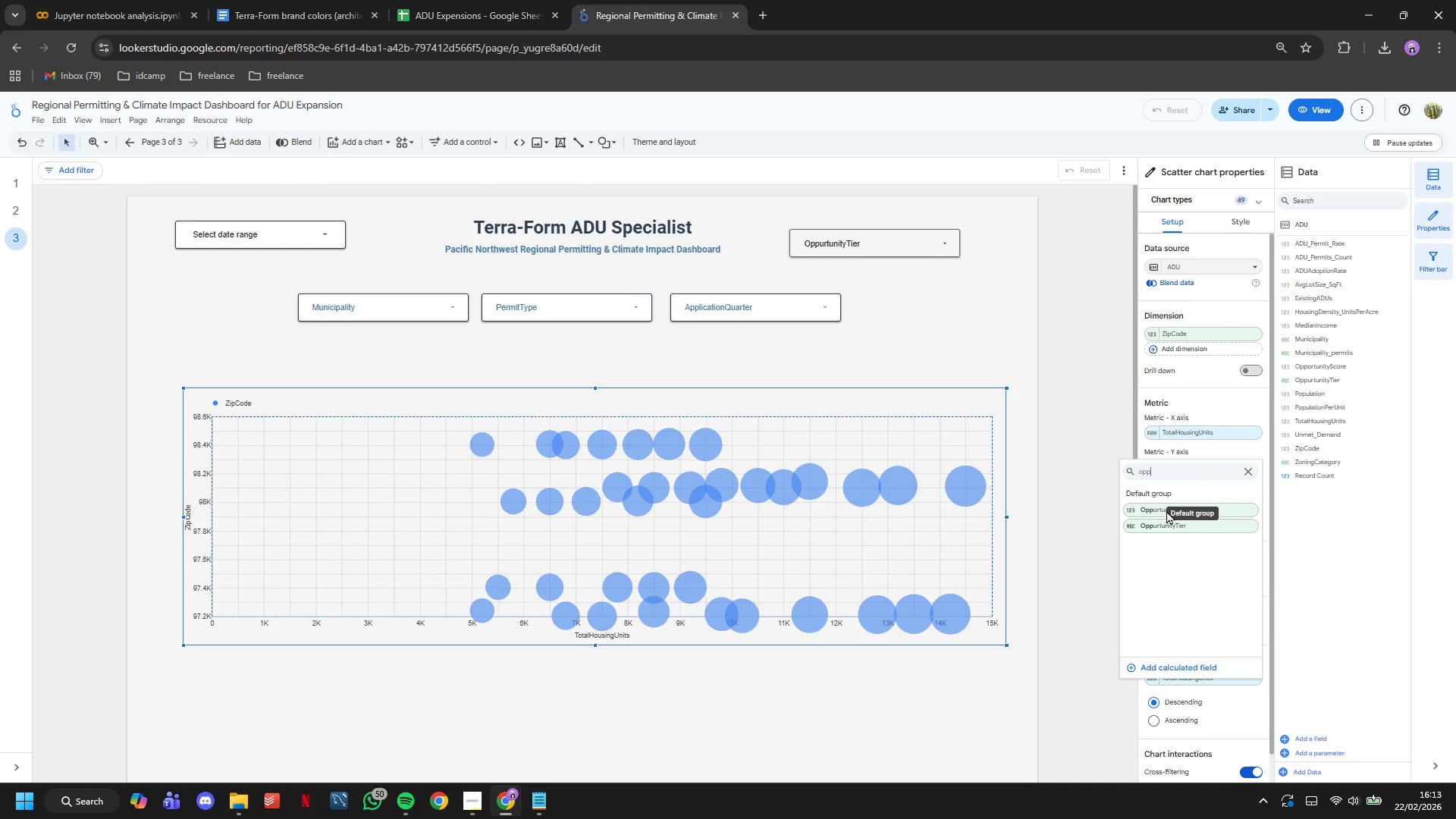 
left_click([1159, 510])
 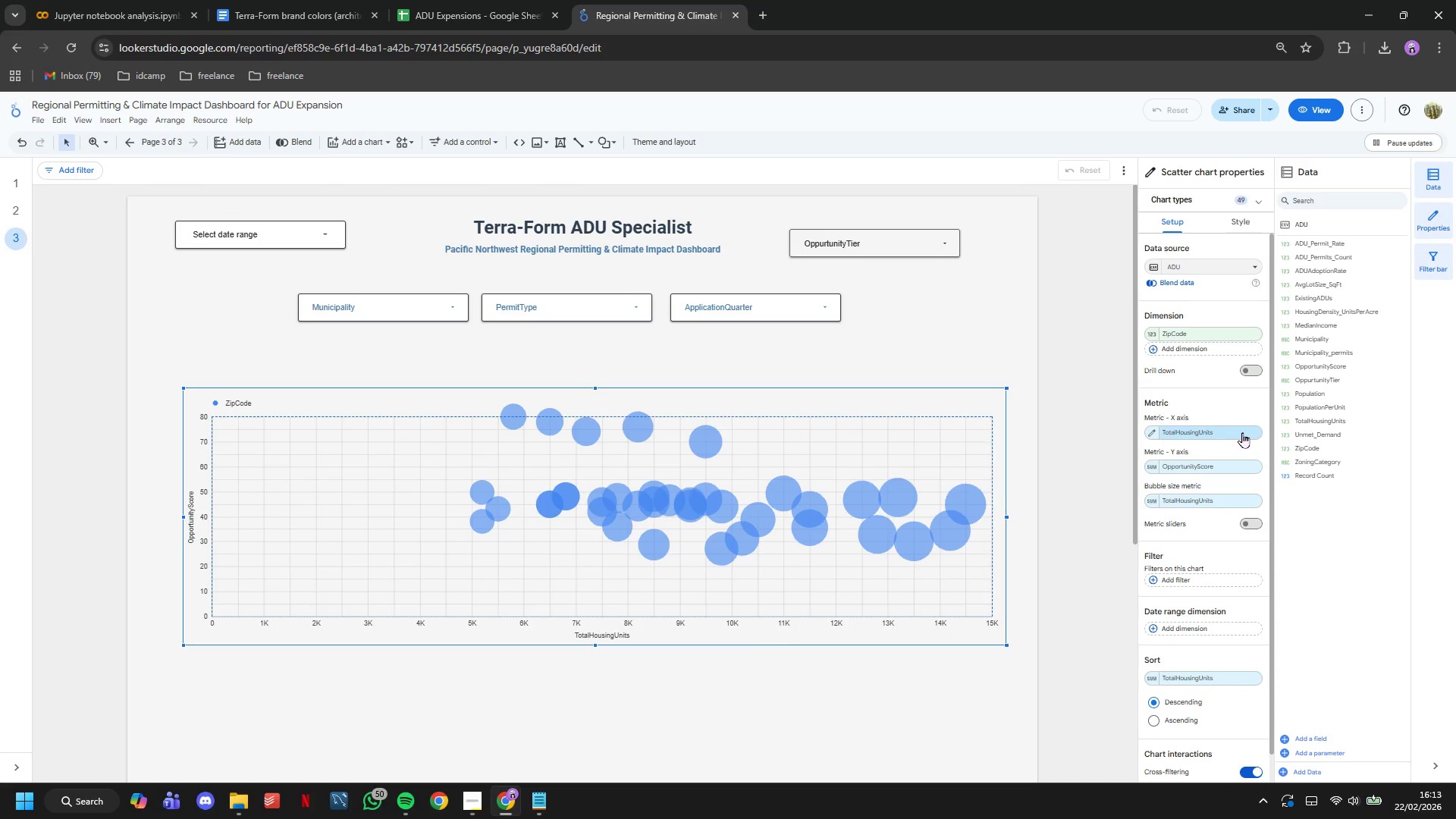 
wait(7.08)
 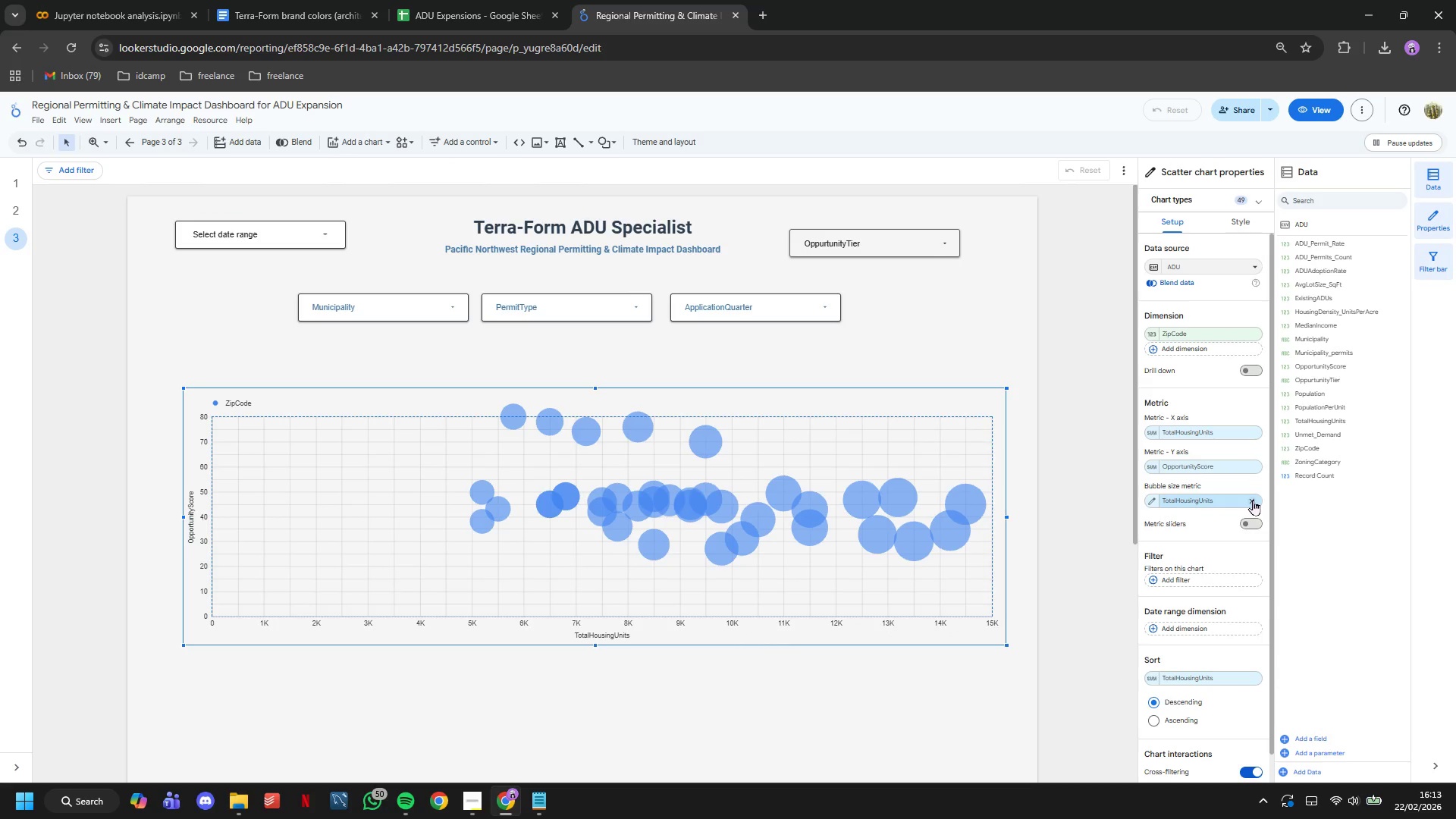 
left_click_drag(start_coordinate=[1242, 432], to_coordinate=[1232, 514])
 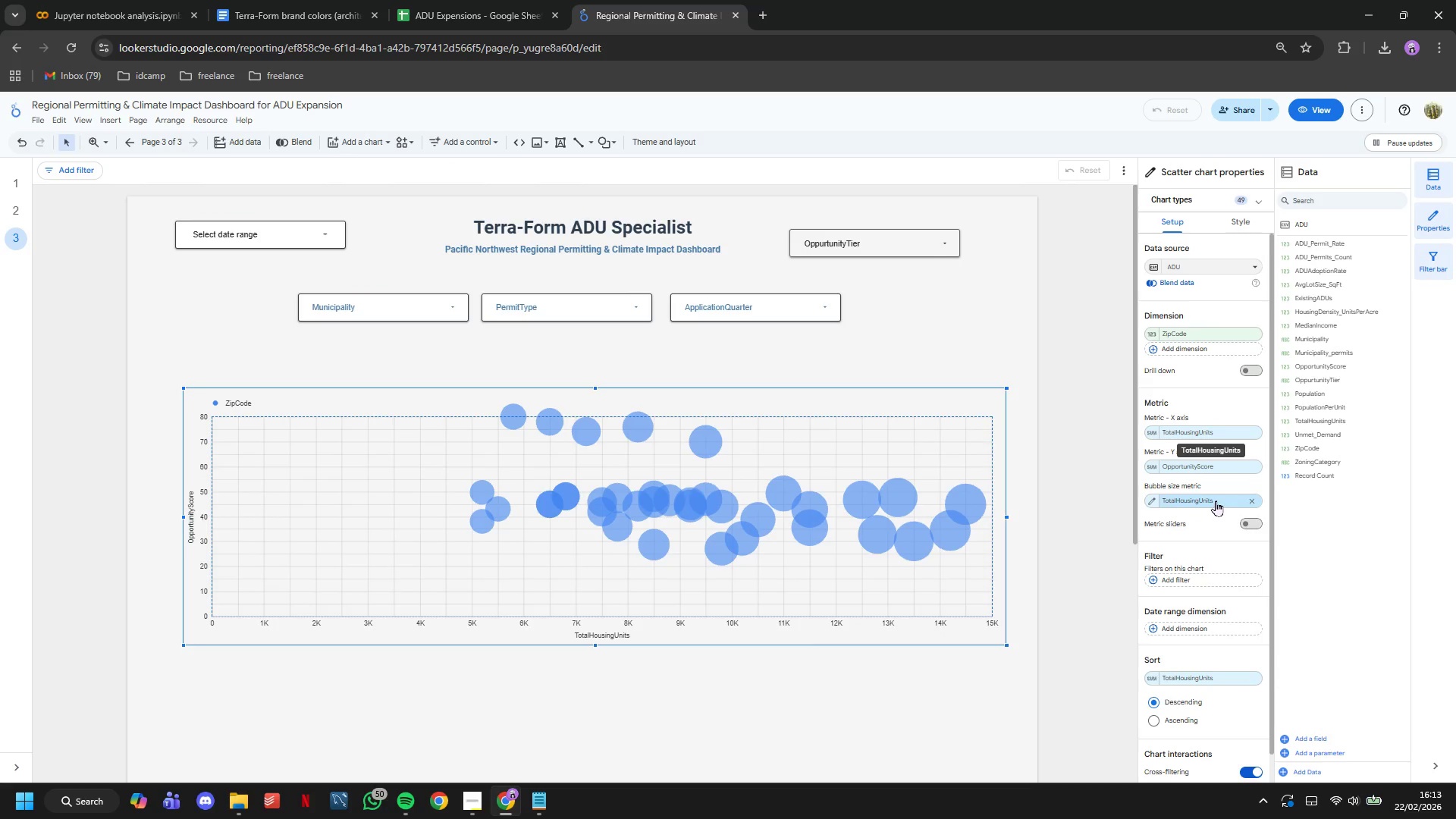 
left_click([1216, 500])
 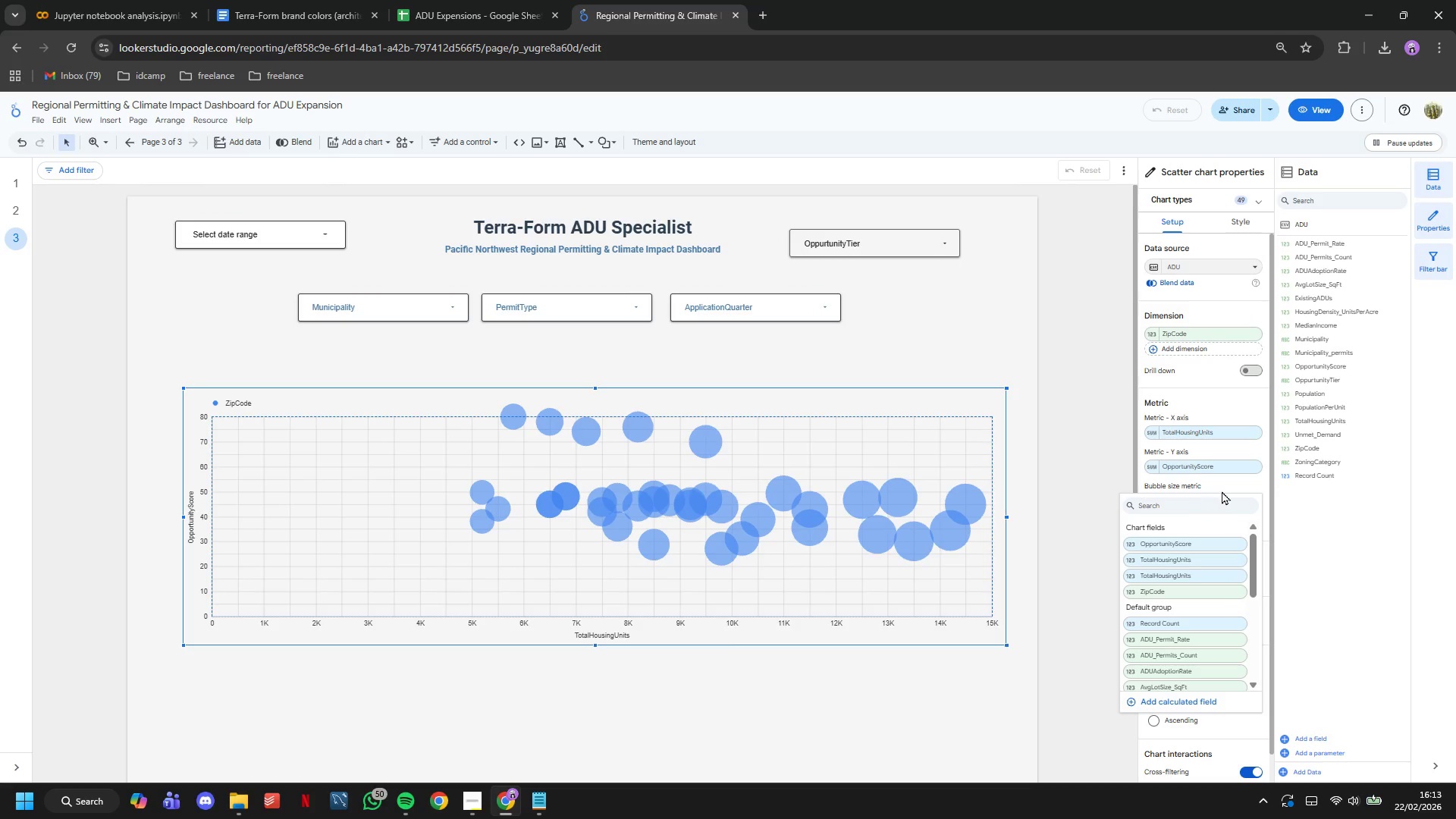 
left_click([1227, 480])
 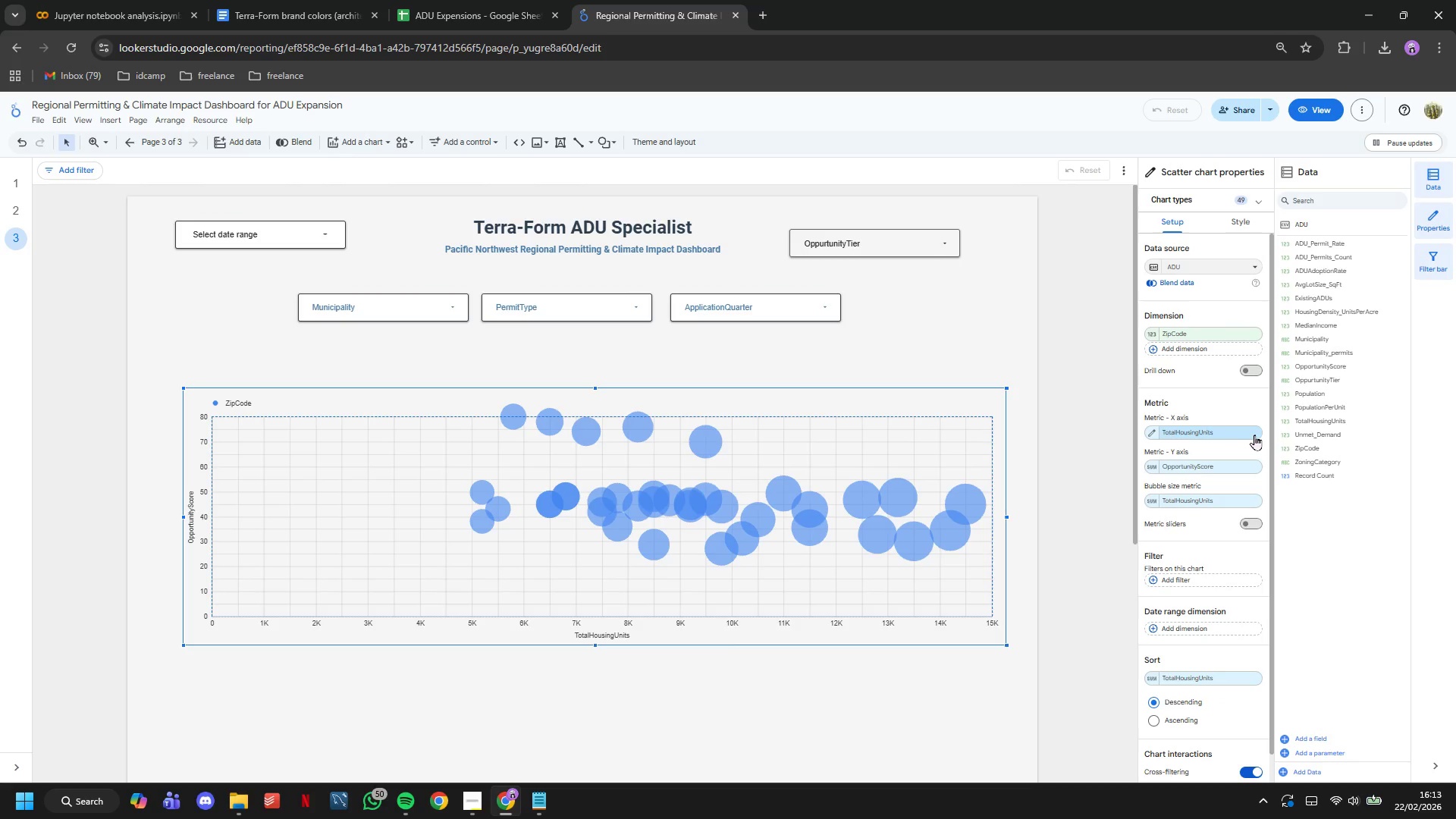 
left_click([1248, 435])
 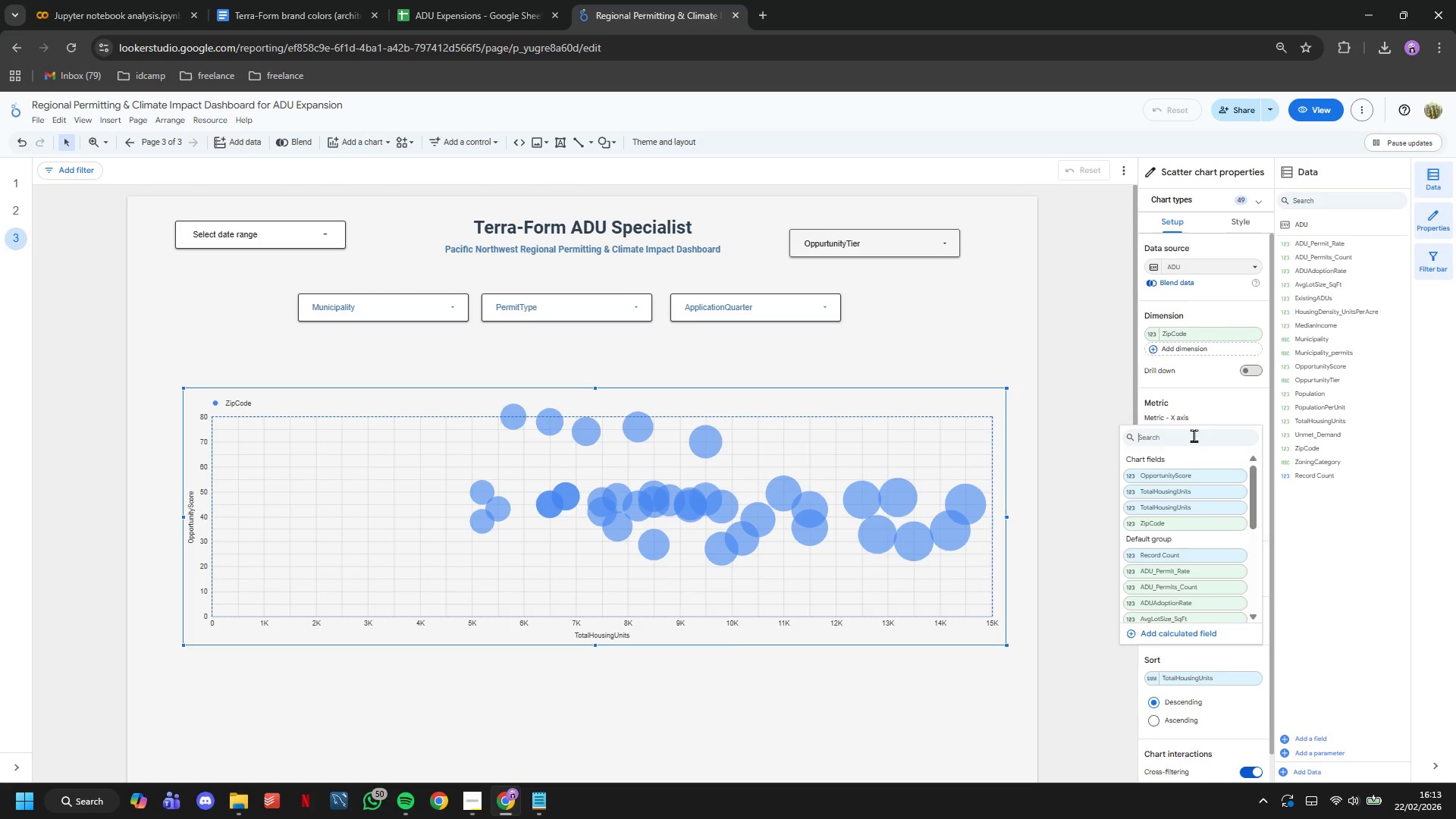 
type(zip)
 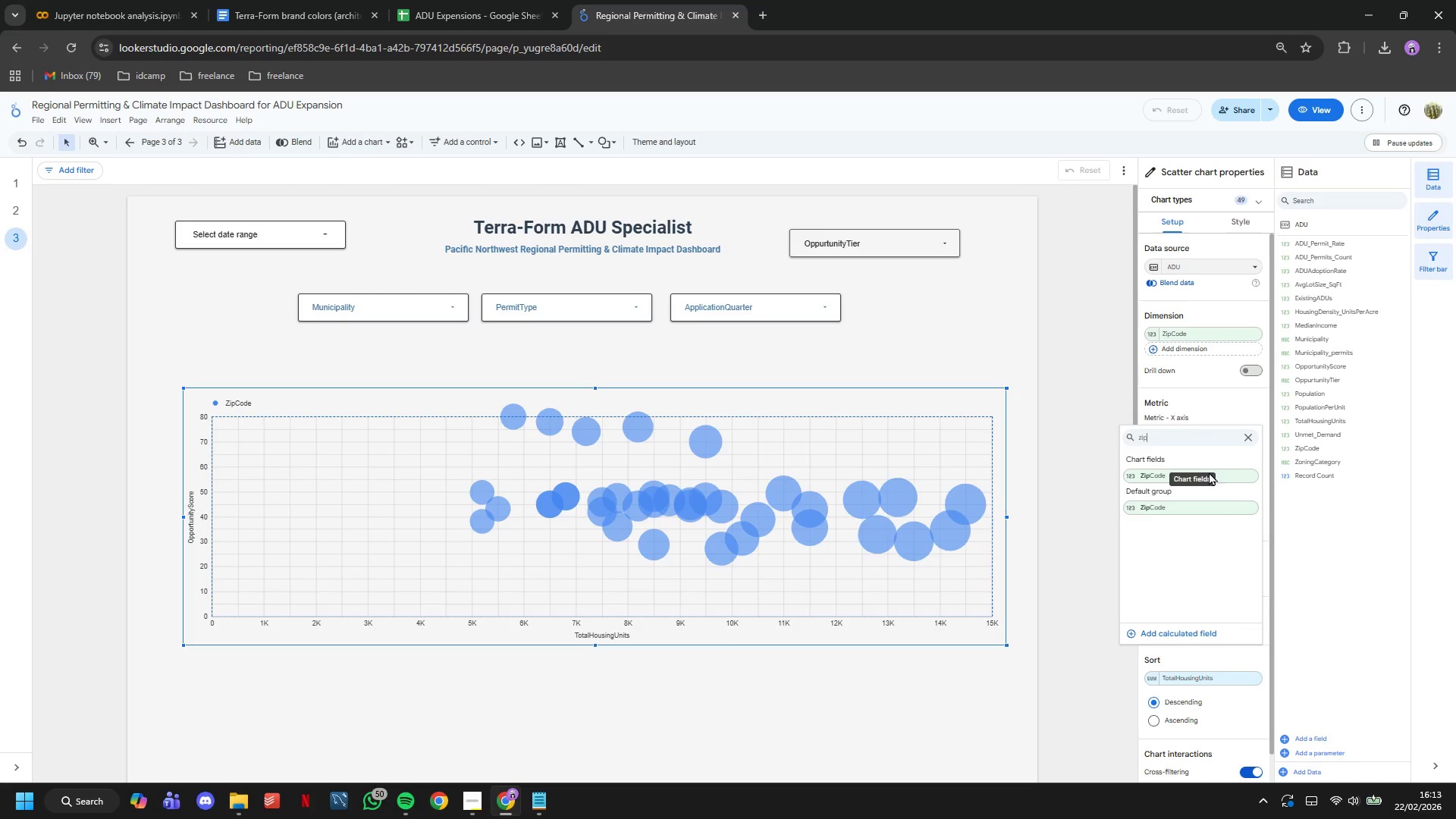 
left_click([1227, 472])
 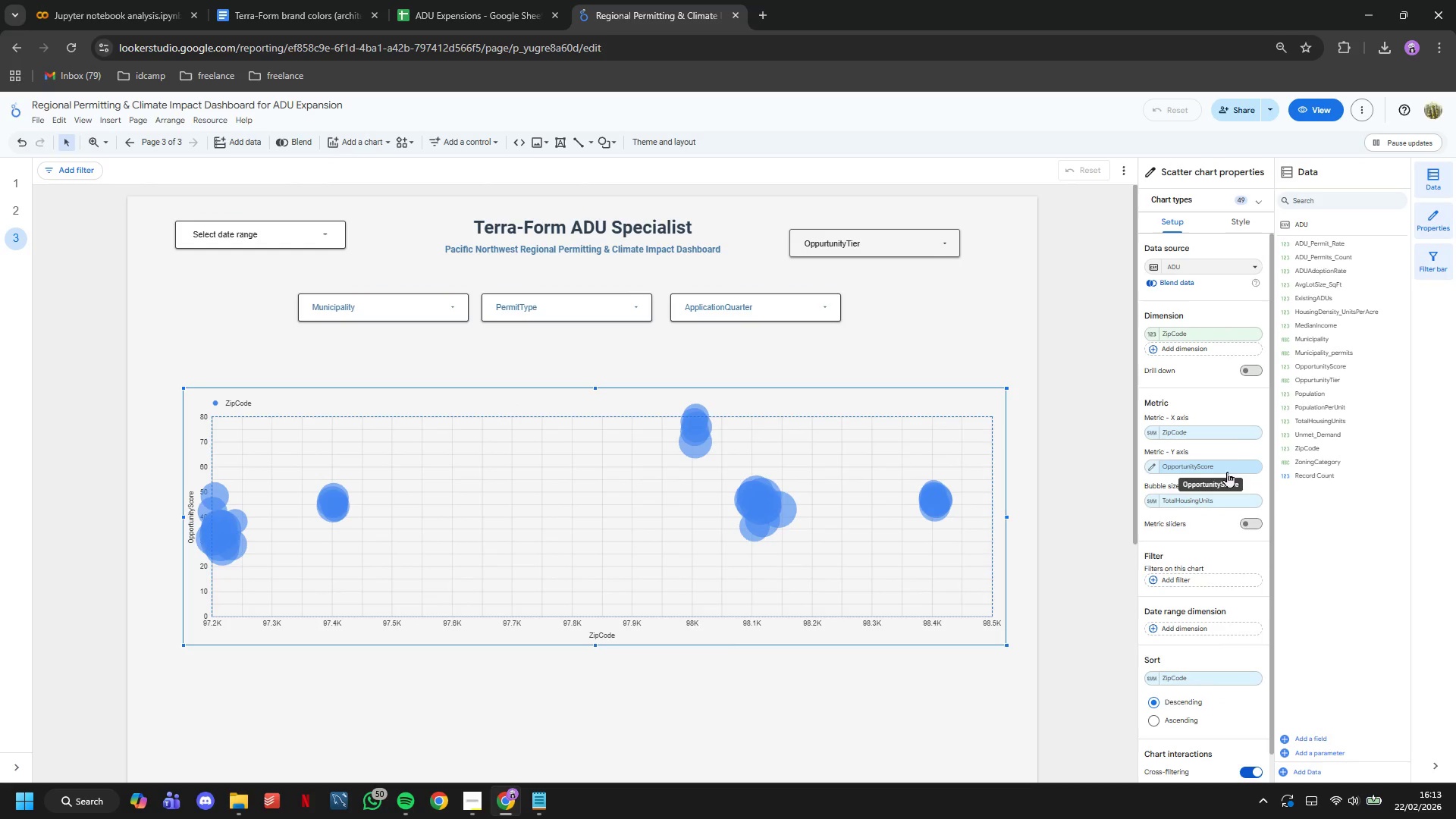 
left_click([1219, 331])
 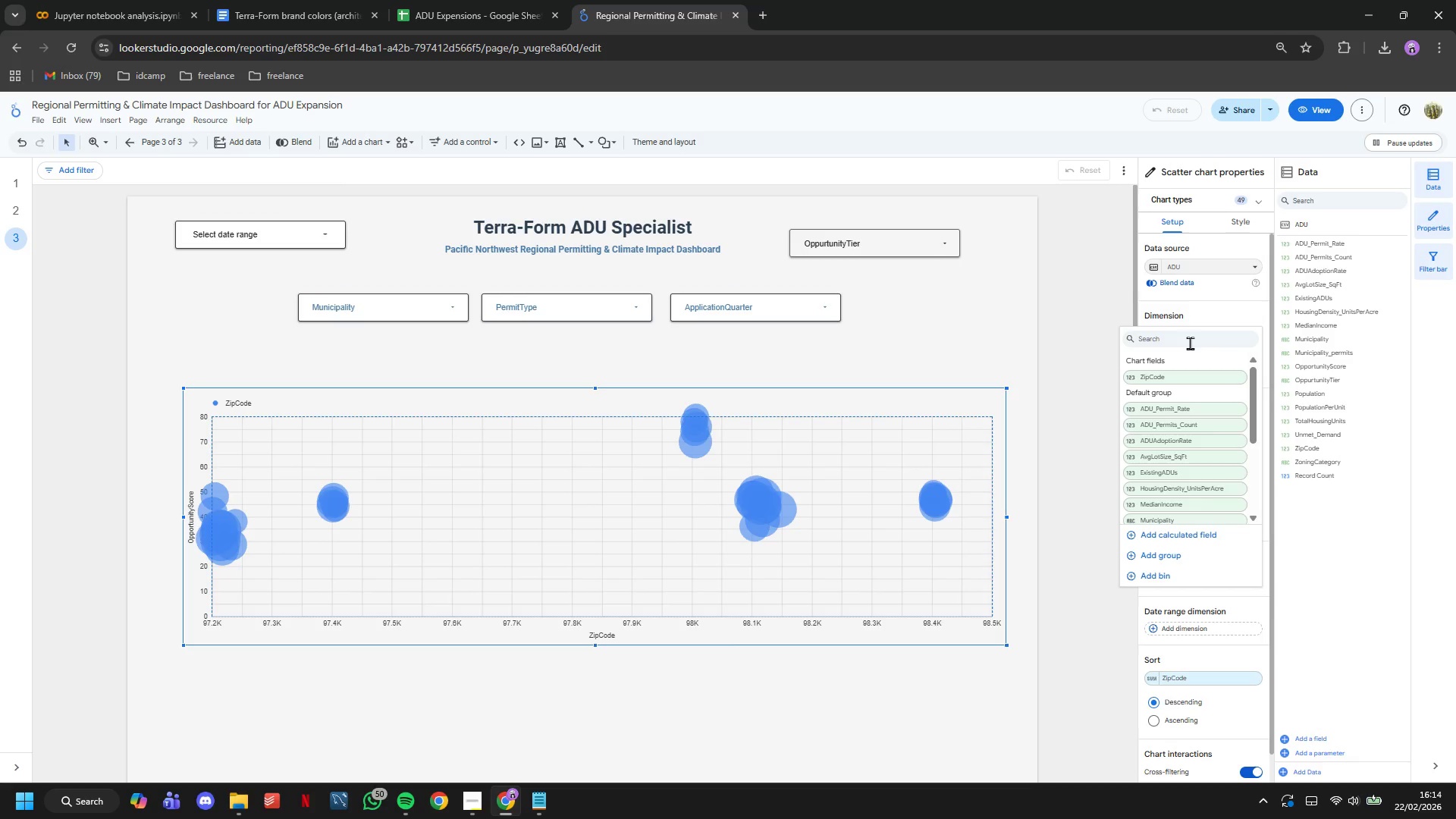 
key(M)
 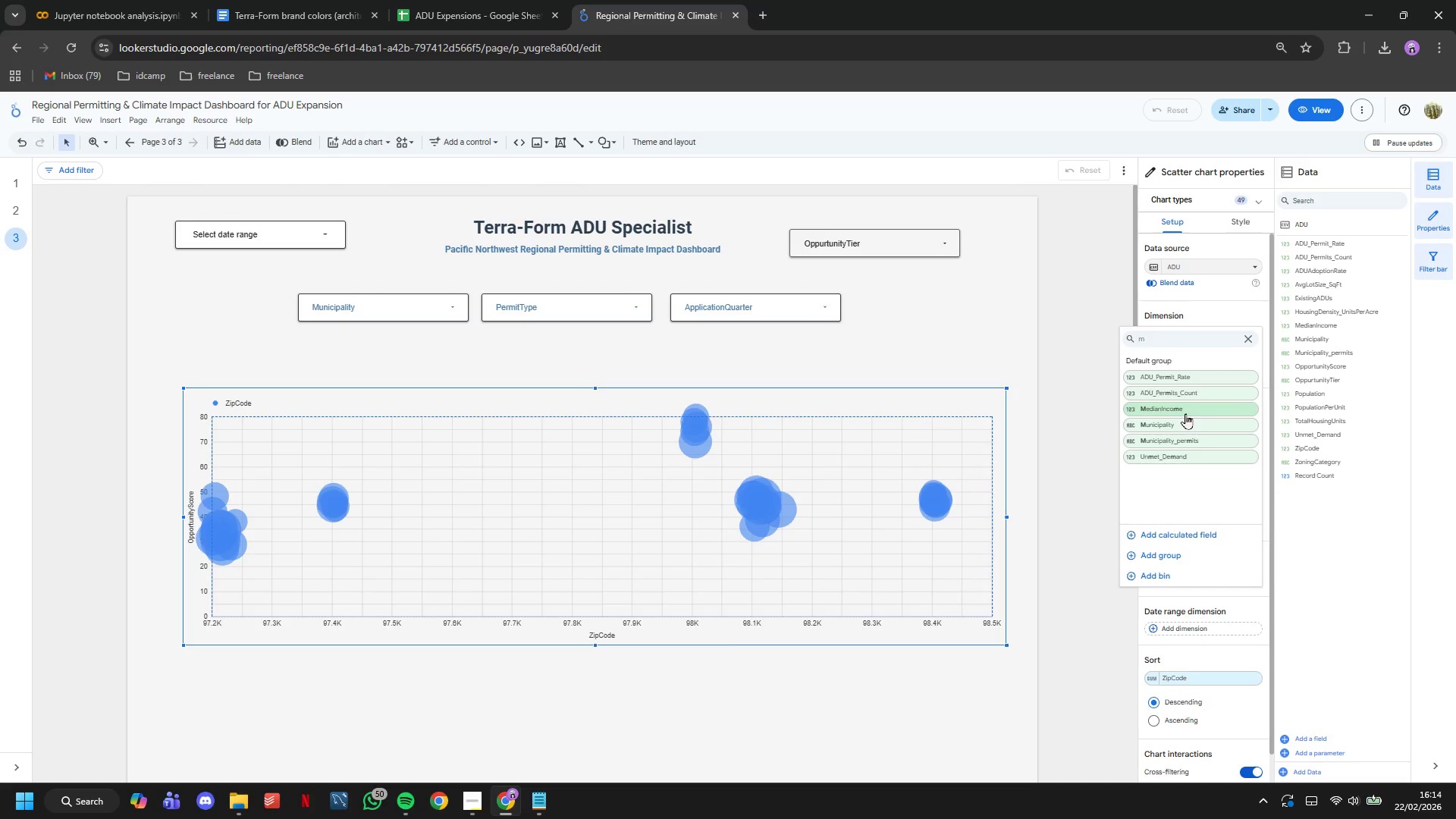 
left_click([1183, 422])
 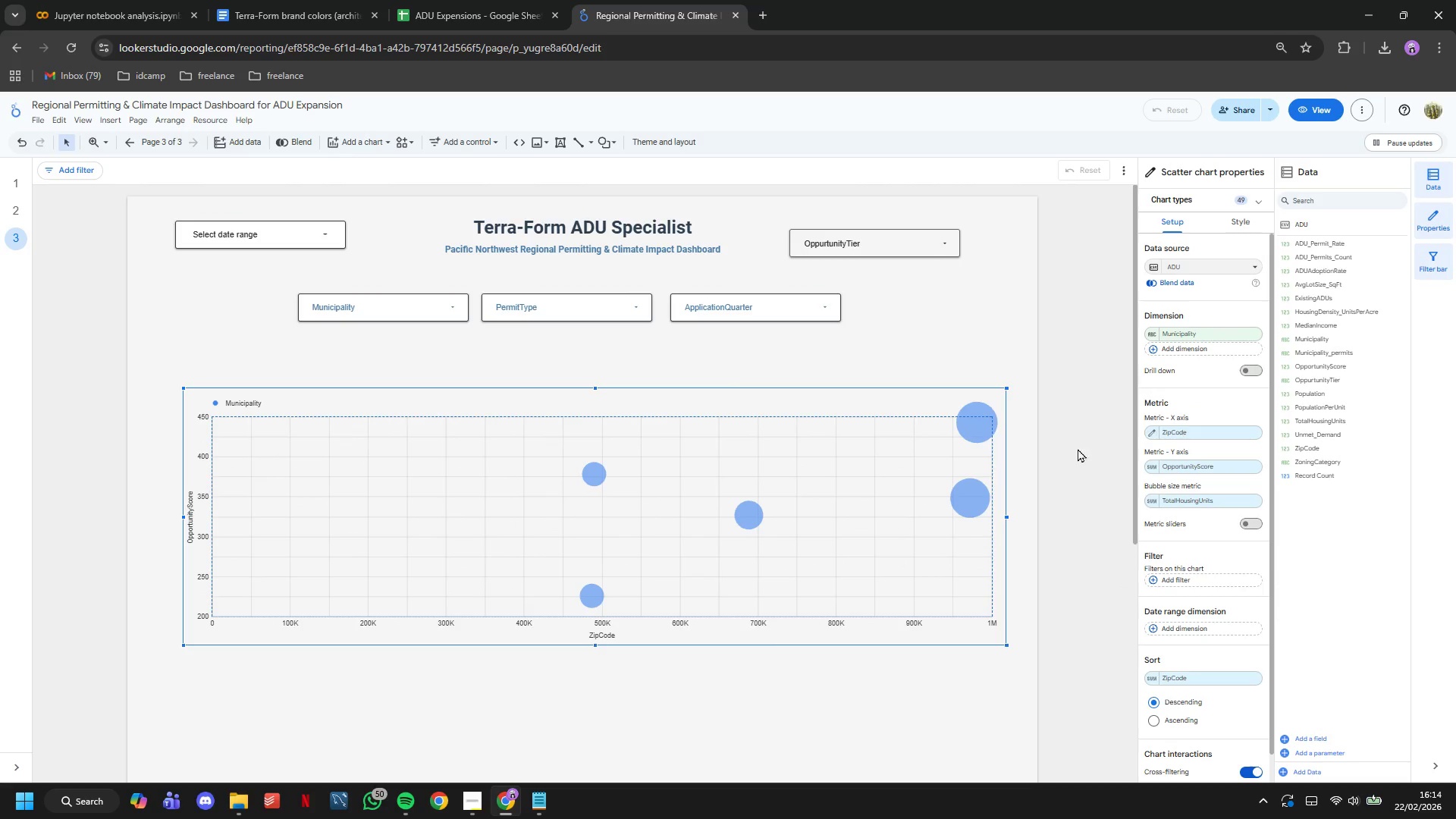 
left_click_drag(start_coordinate=[678, 409], to_coordinate=[666, 400])
 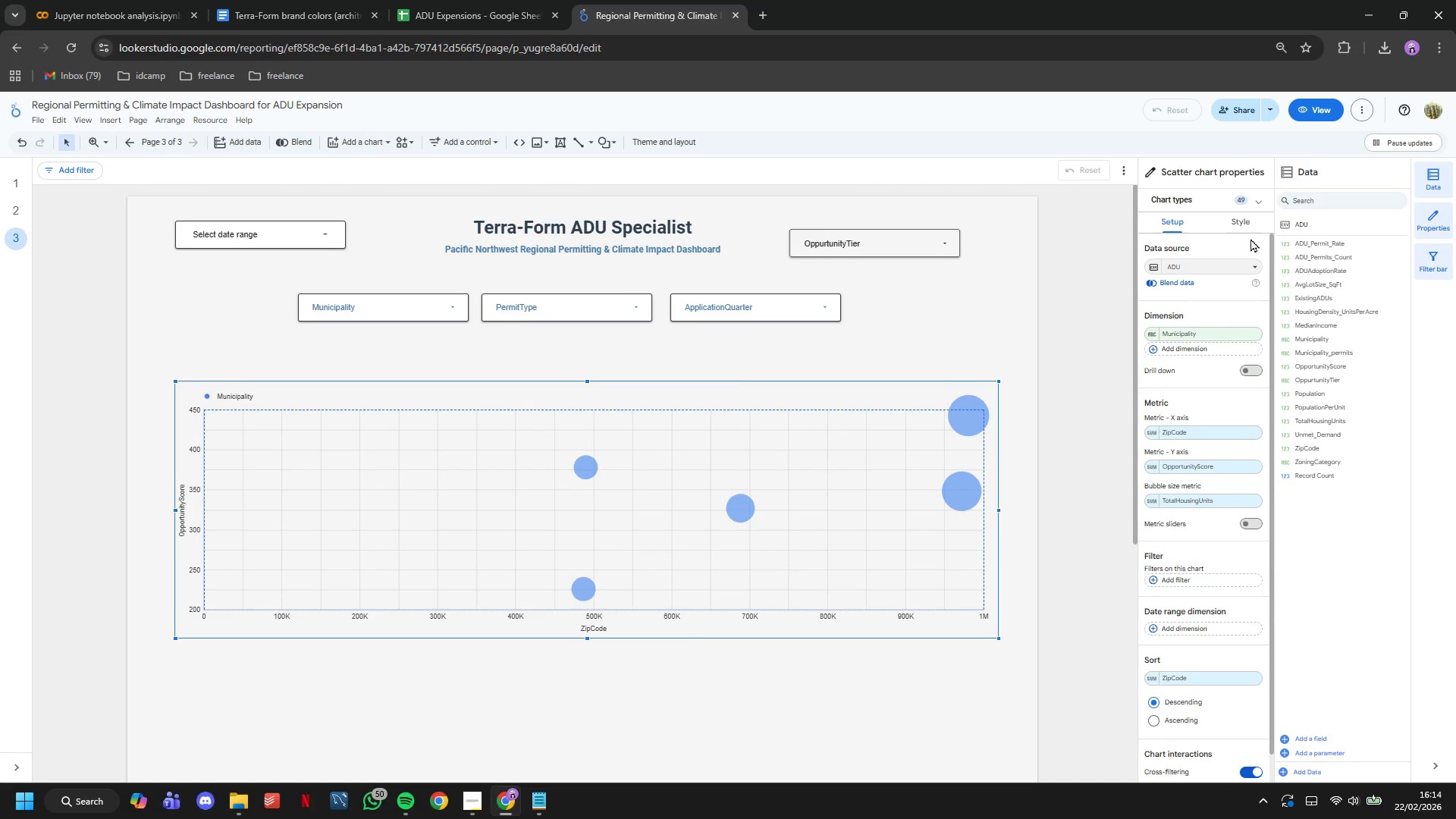 
left_click([1244, 224])
 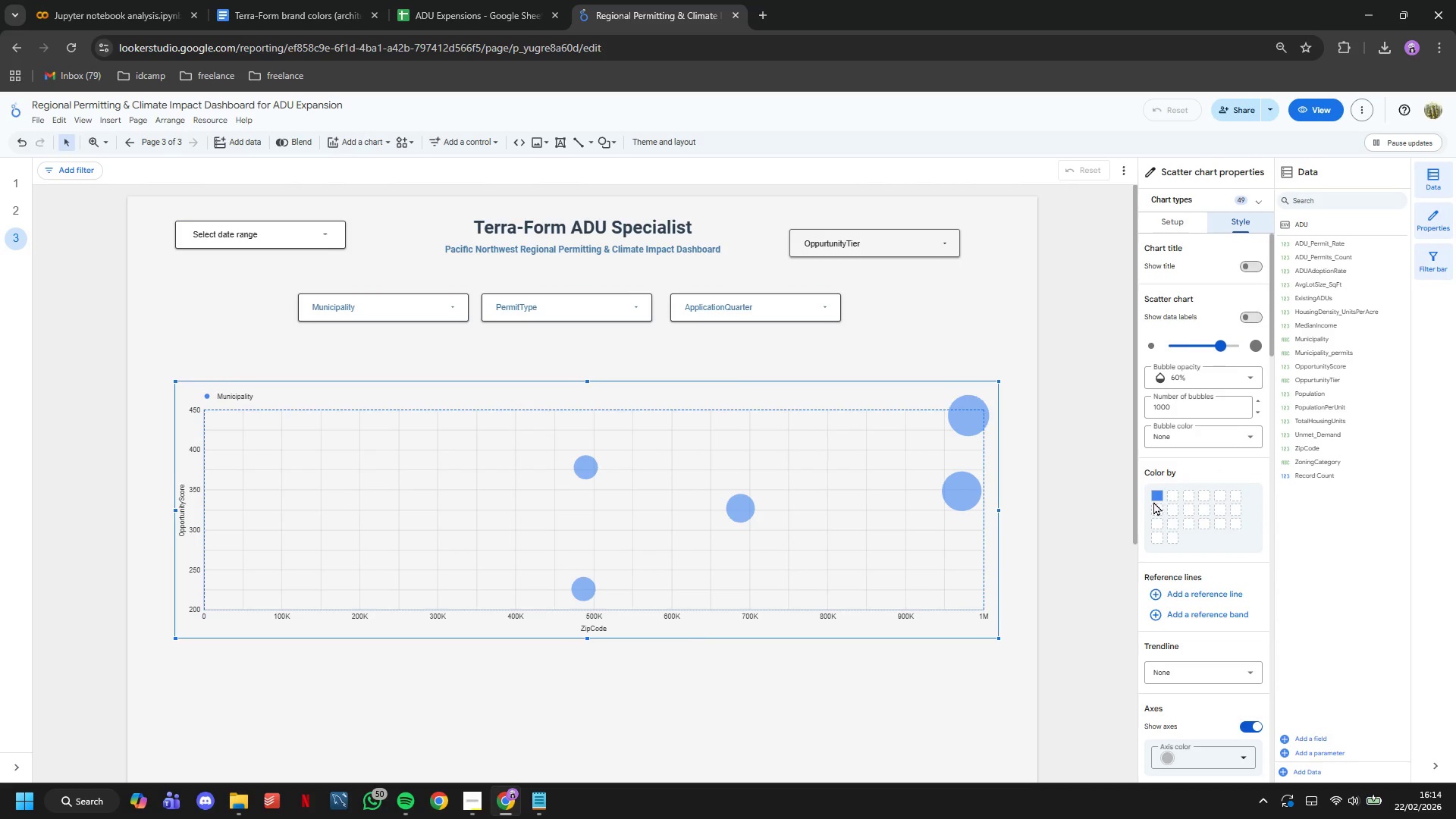 
left_click([1162, 497])
 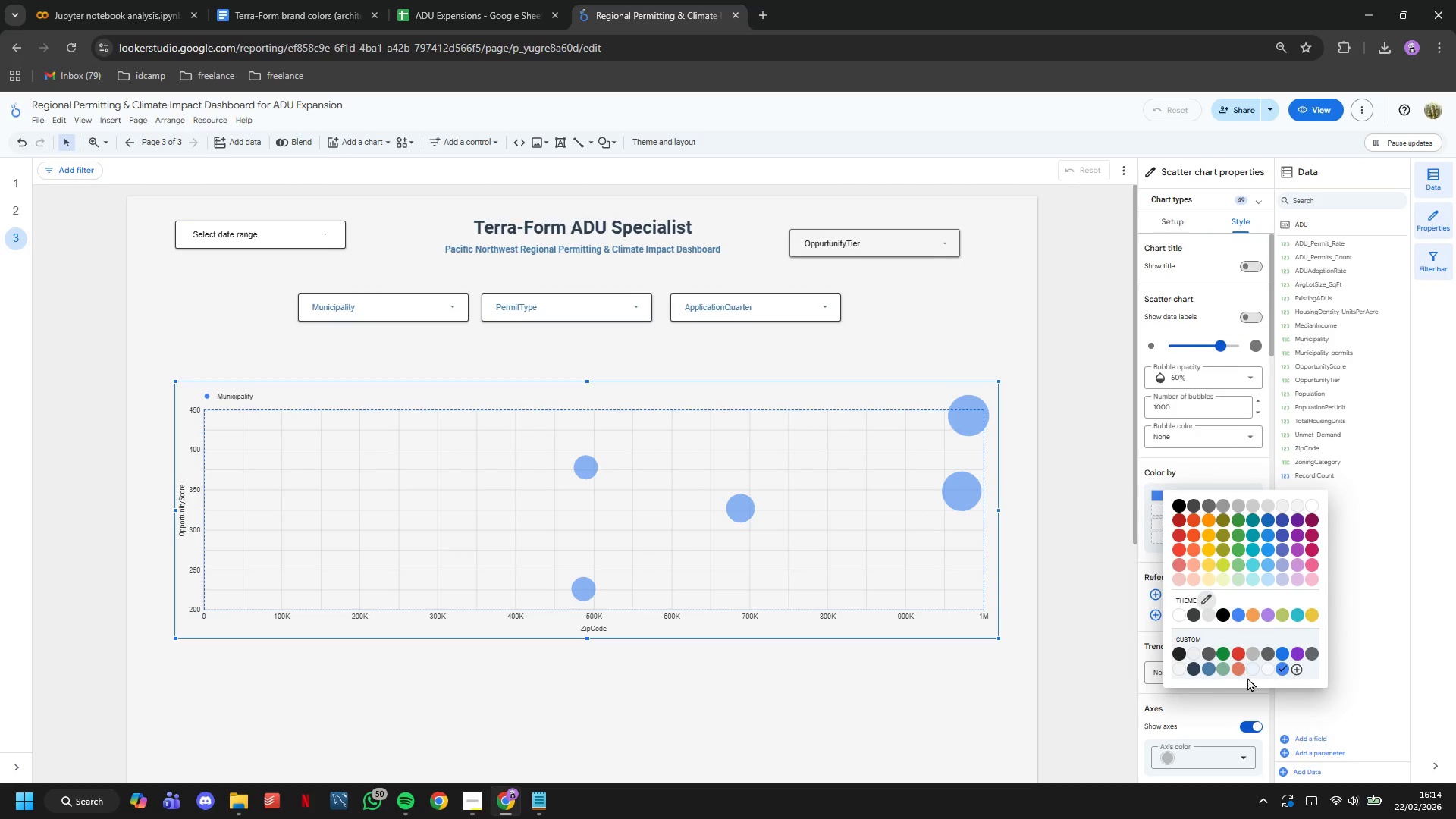 
left_click([1238, 670])
 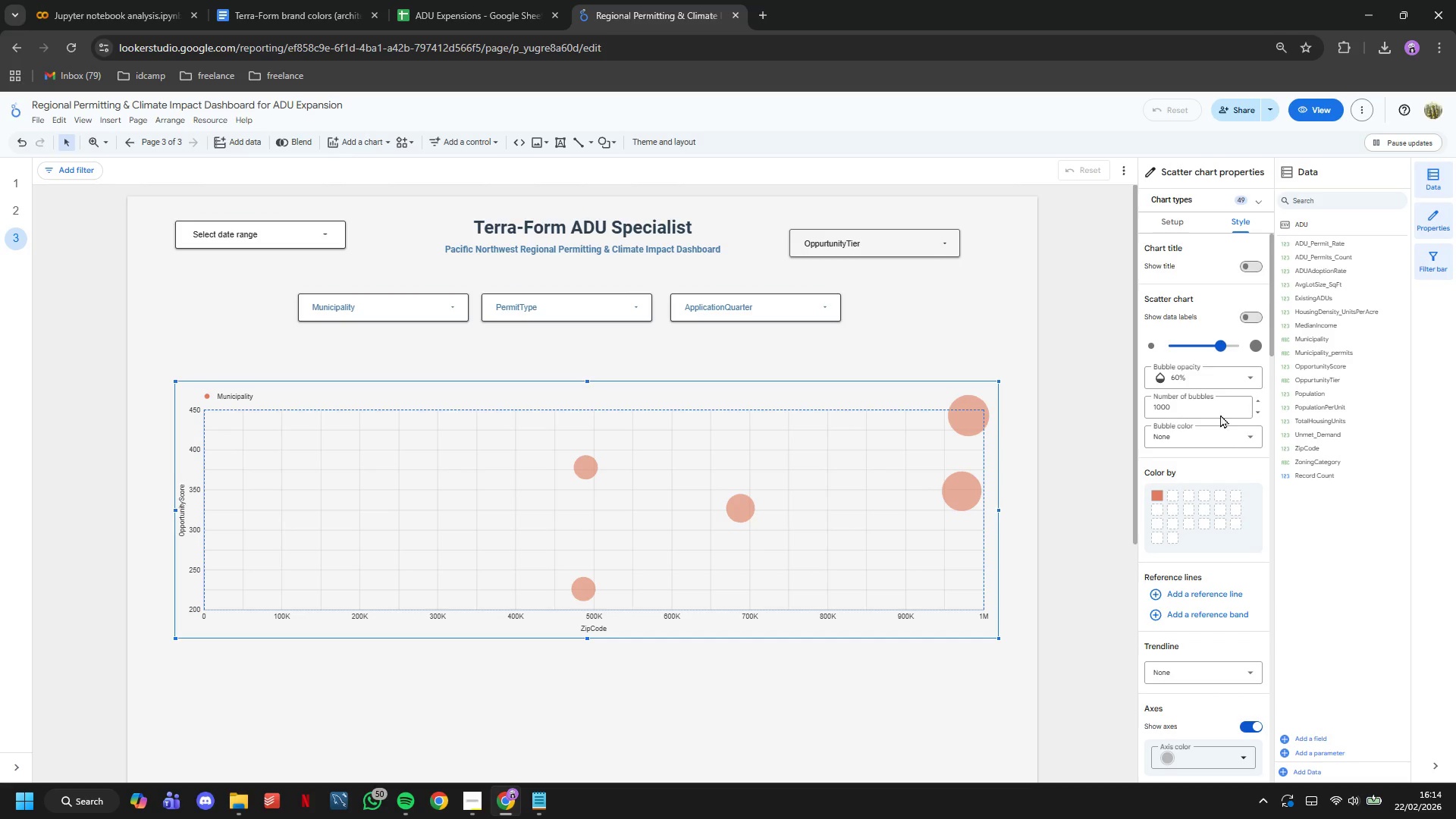 
scroll: coordinate [1219, 307], scroll_direction: up, amount: 3.0
 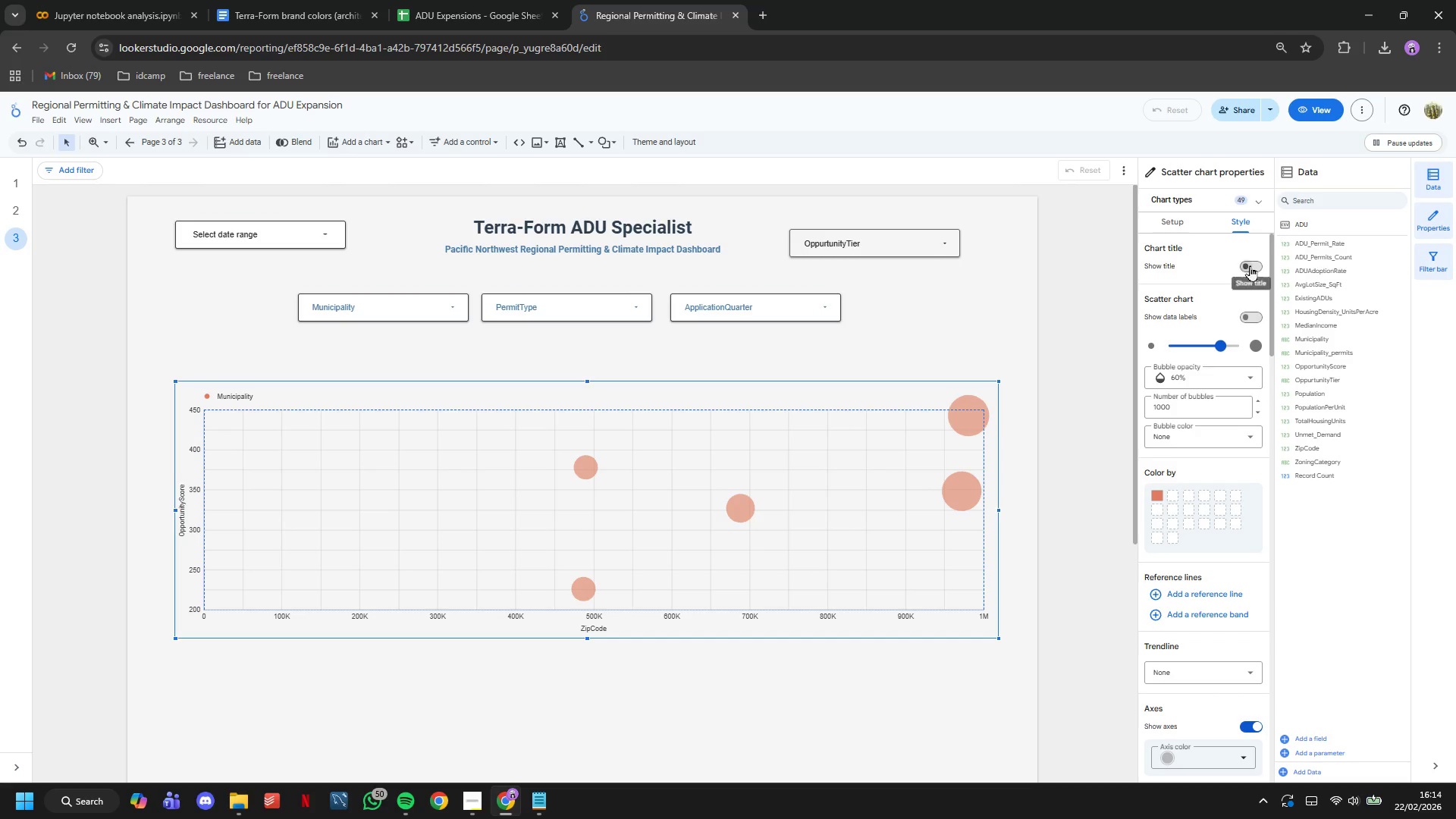 
left_click([1250, 265])
 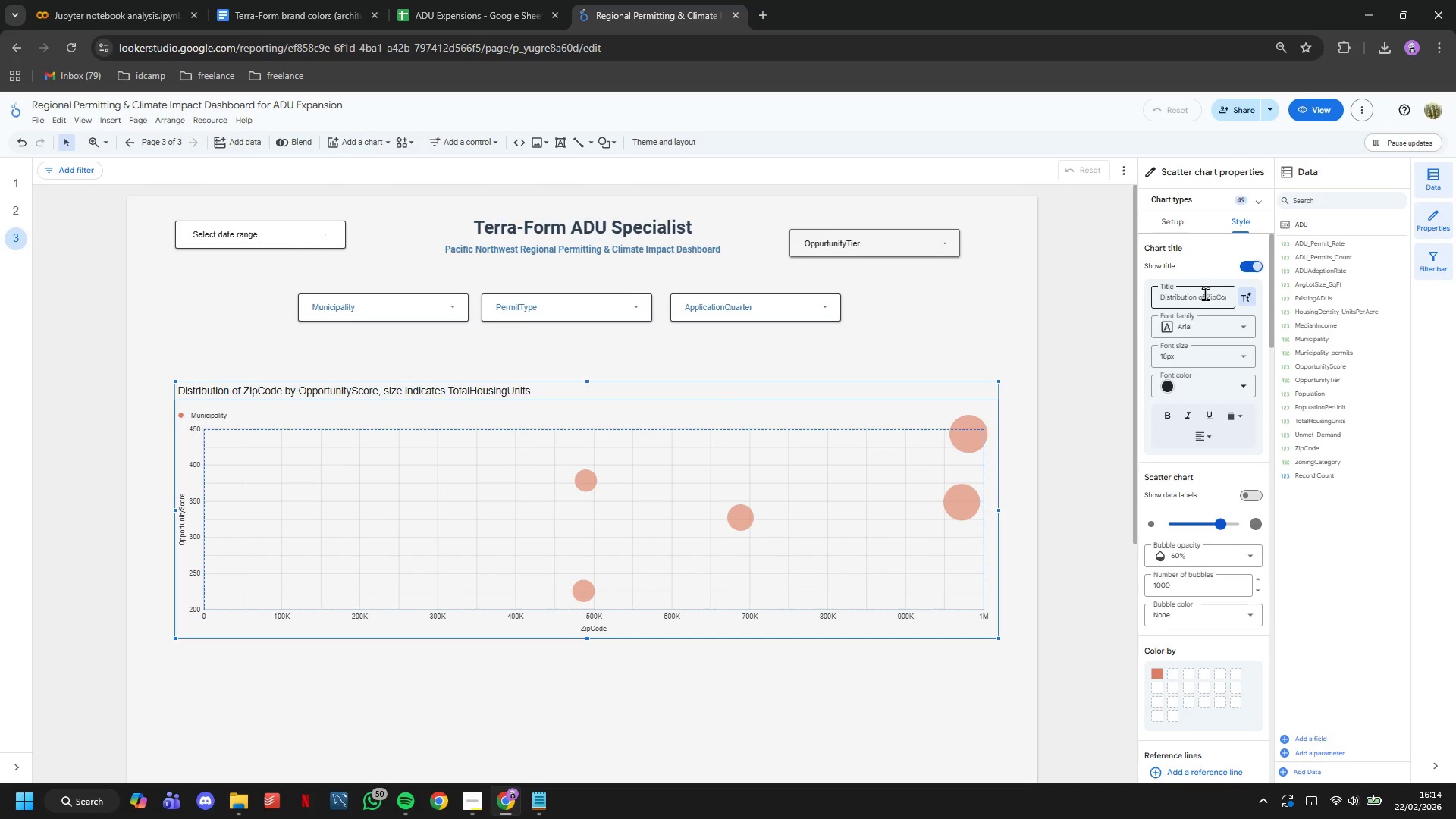 
double_click([1205, 293])
 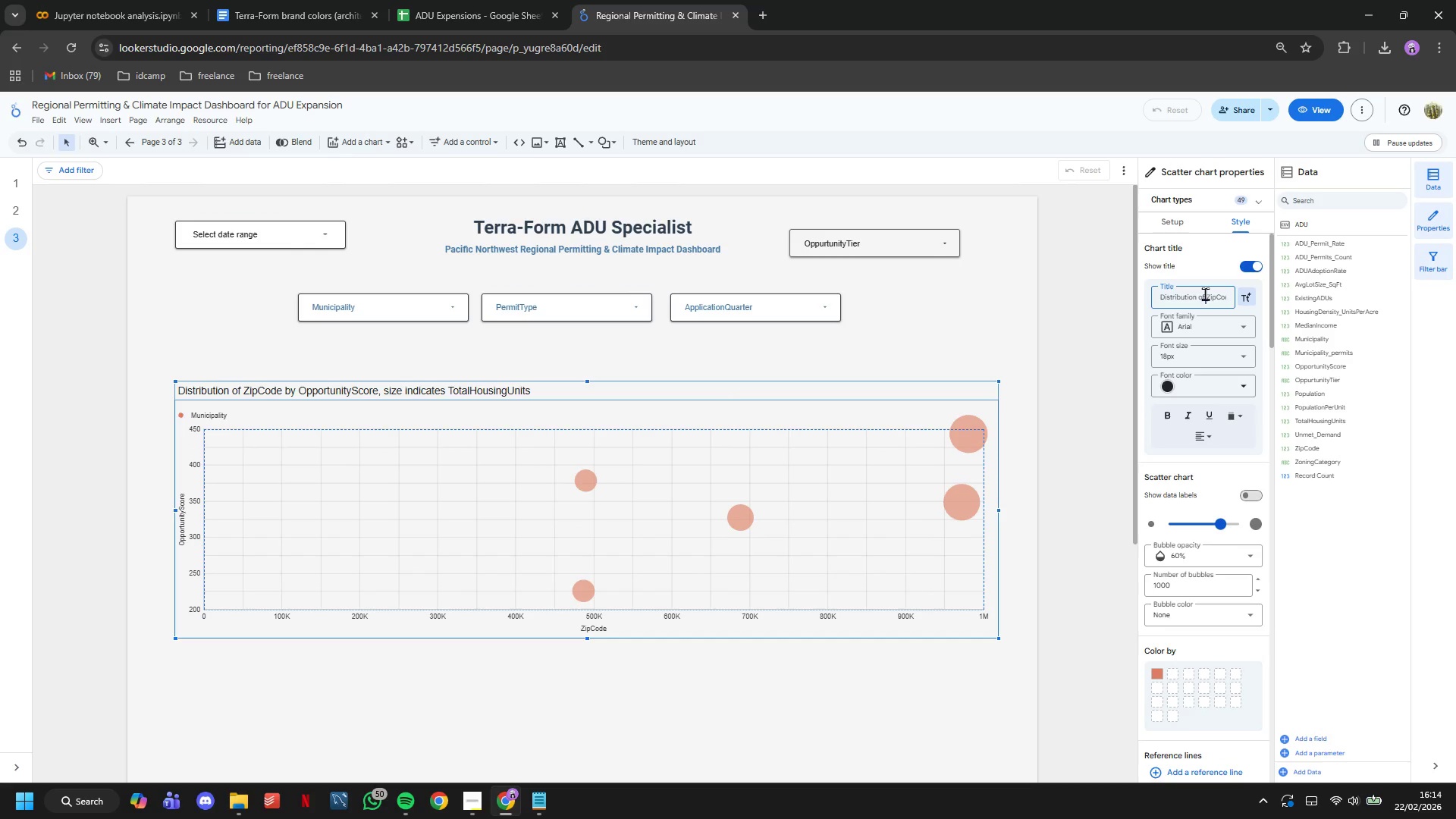 
triple_click([1205, 293])
 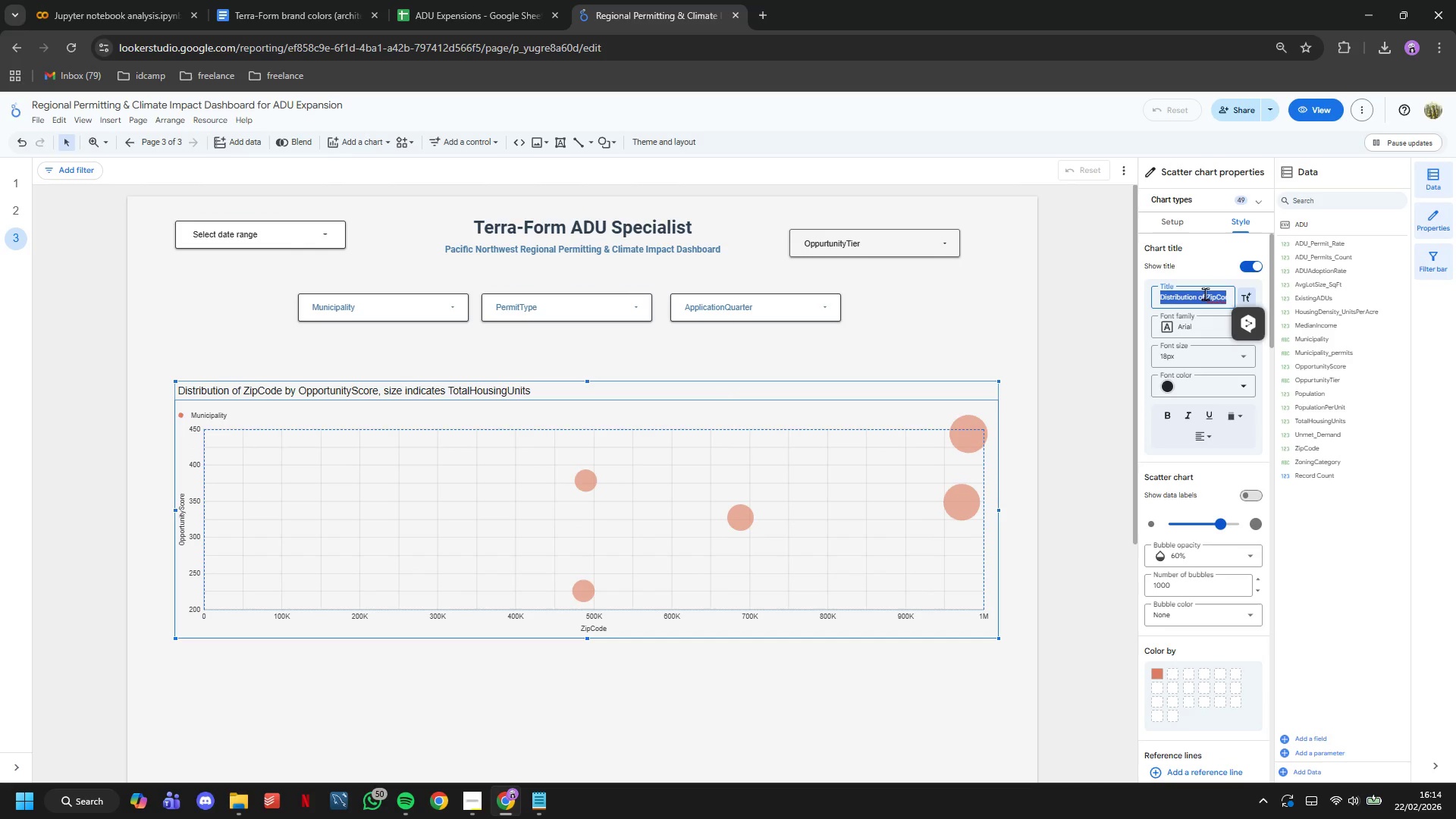 
type(ADU Market Oppurtunity by Zip Code)
 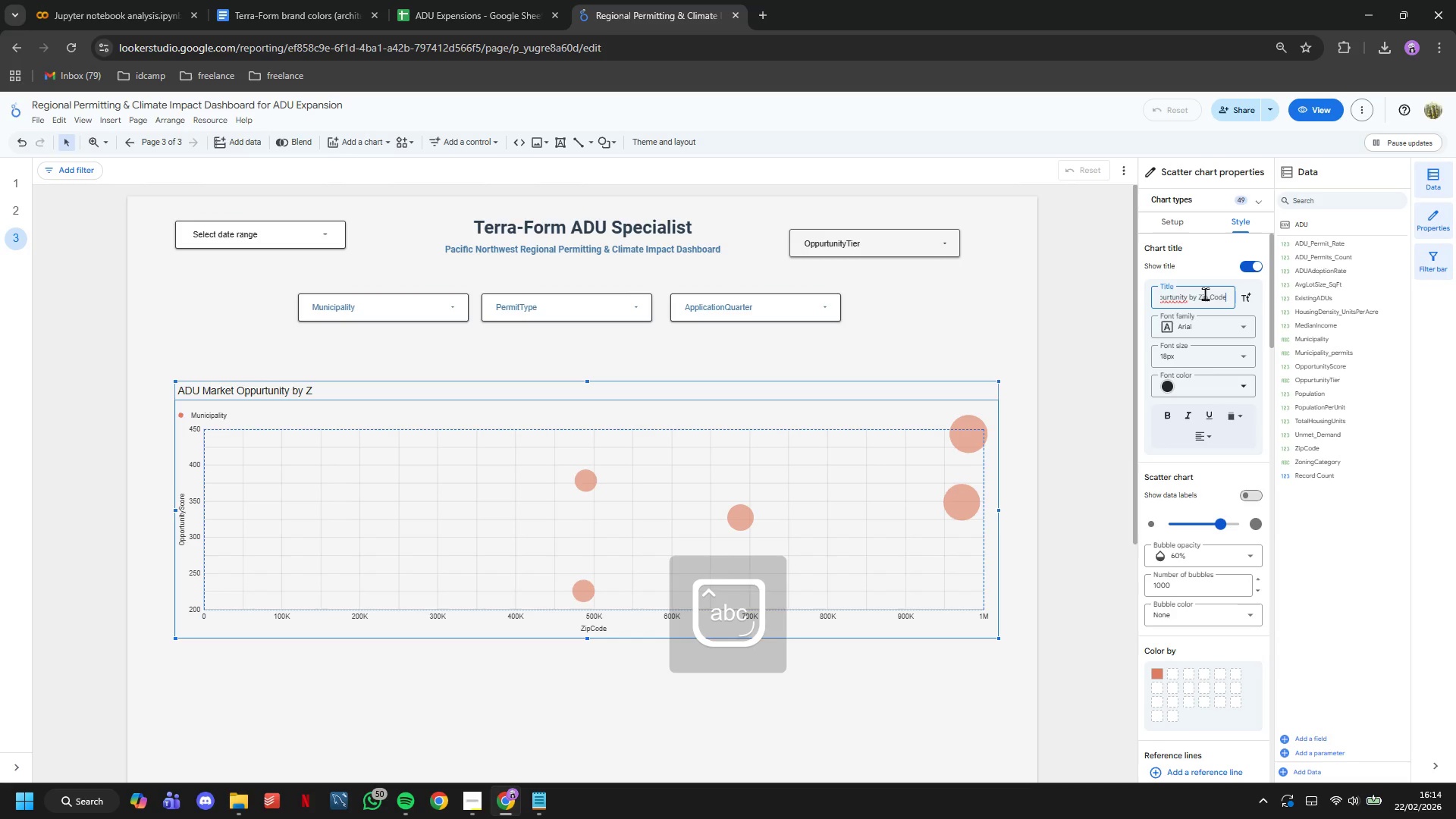 
key(Enter)
 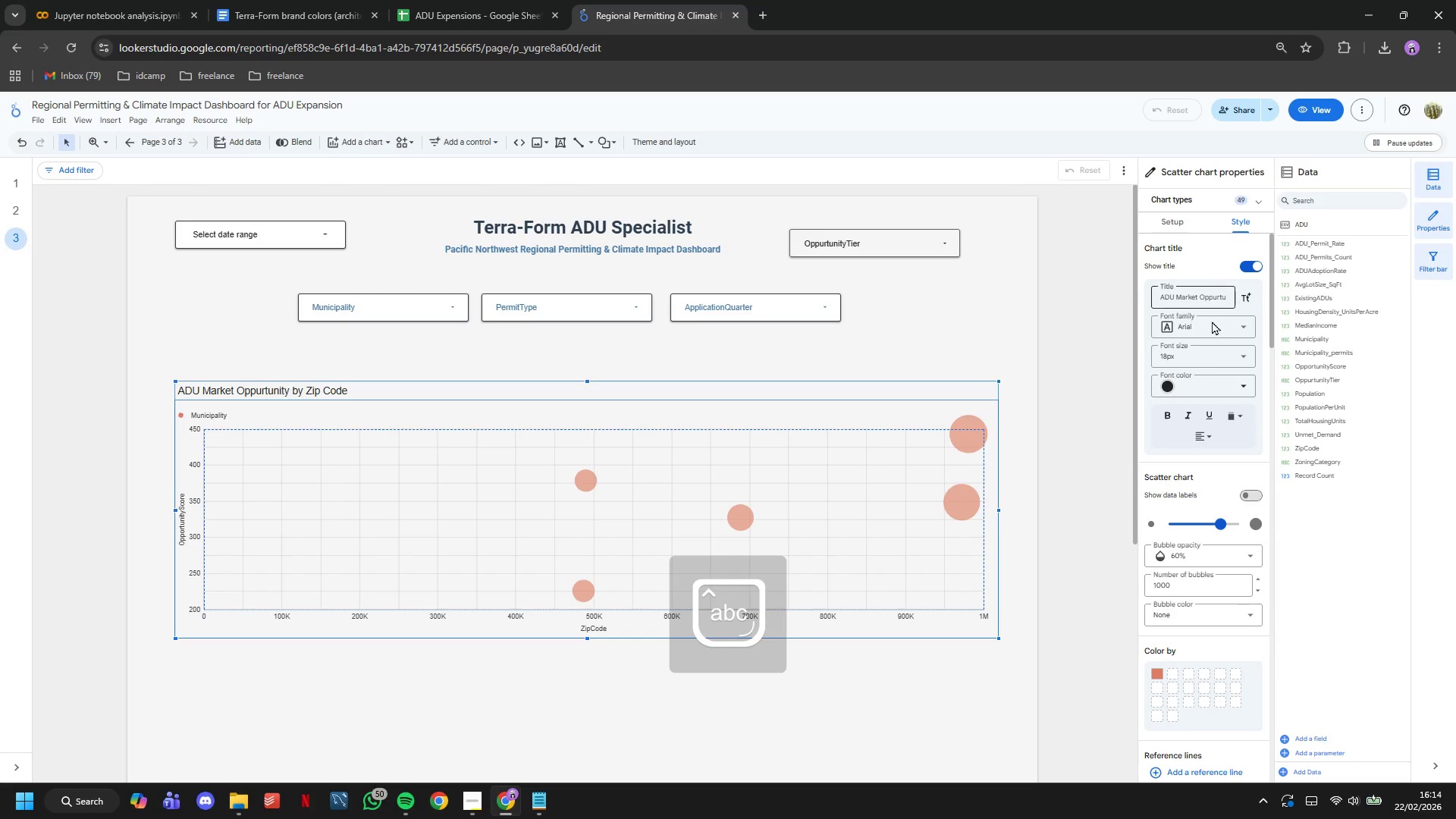 
left_click([1194, 360])
 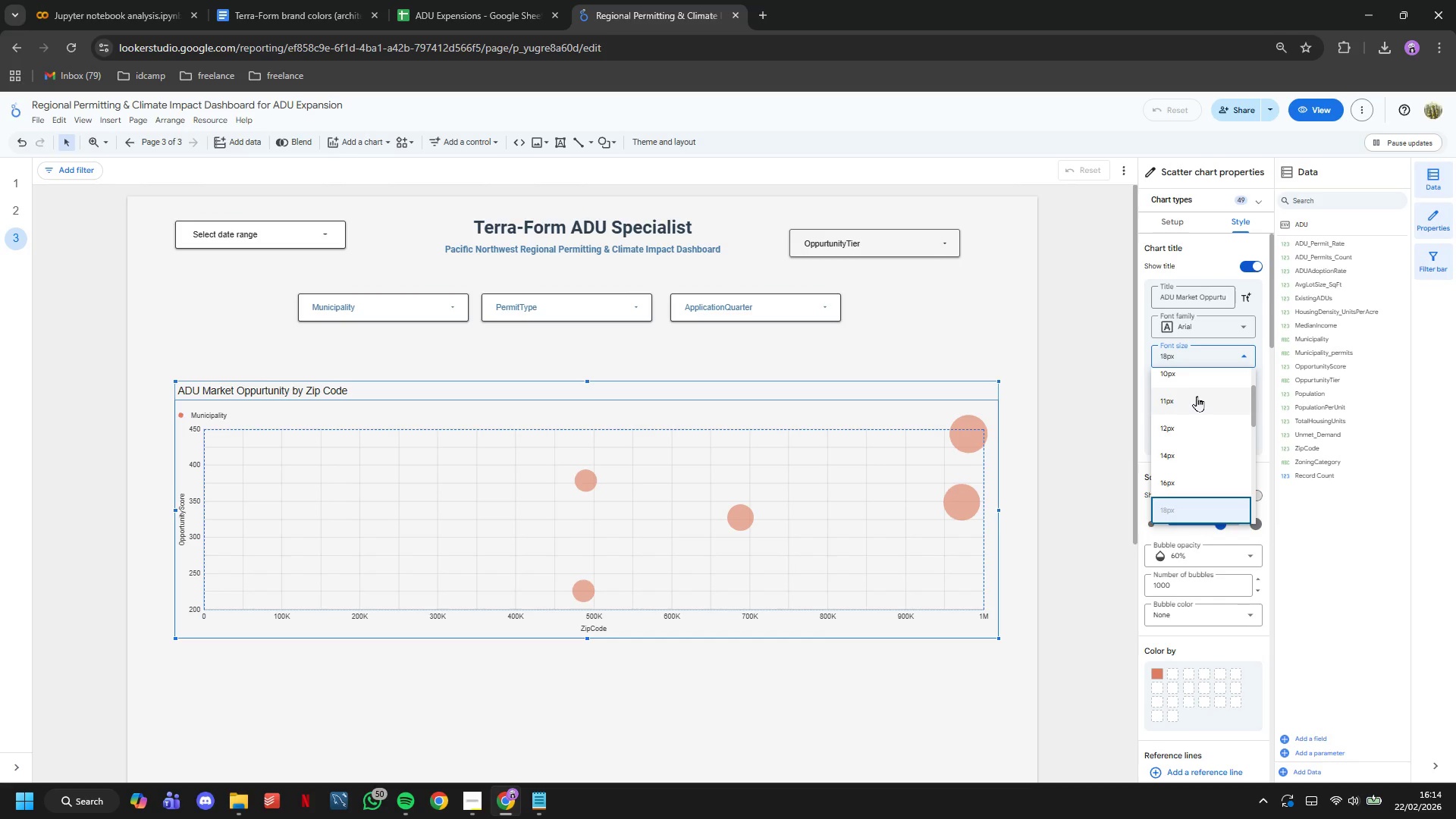 
scroll: coordinate [1203, 433], scroll_direction: down, amount: 1.0
 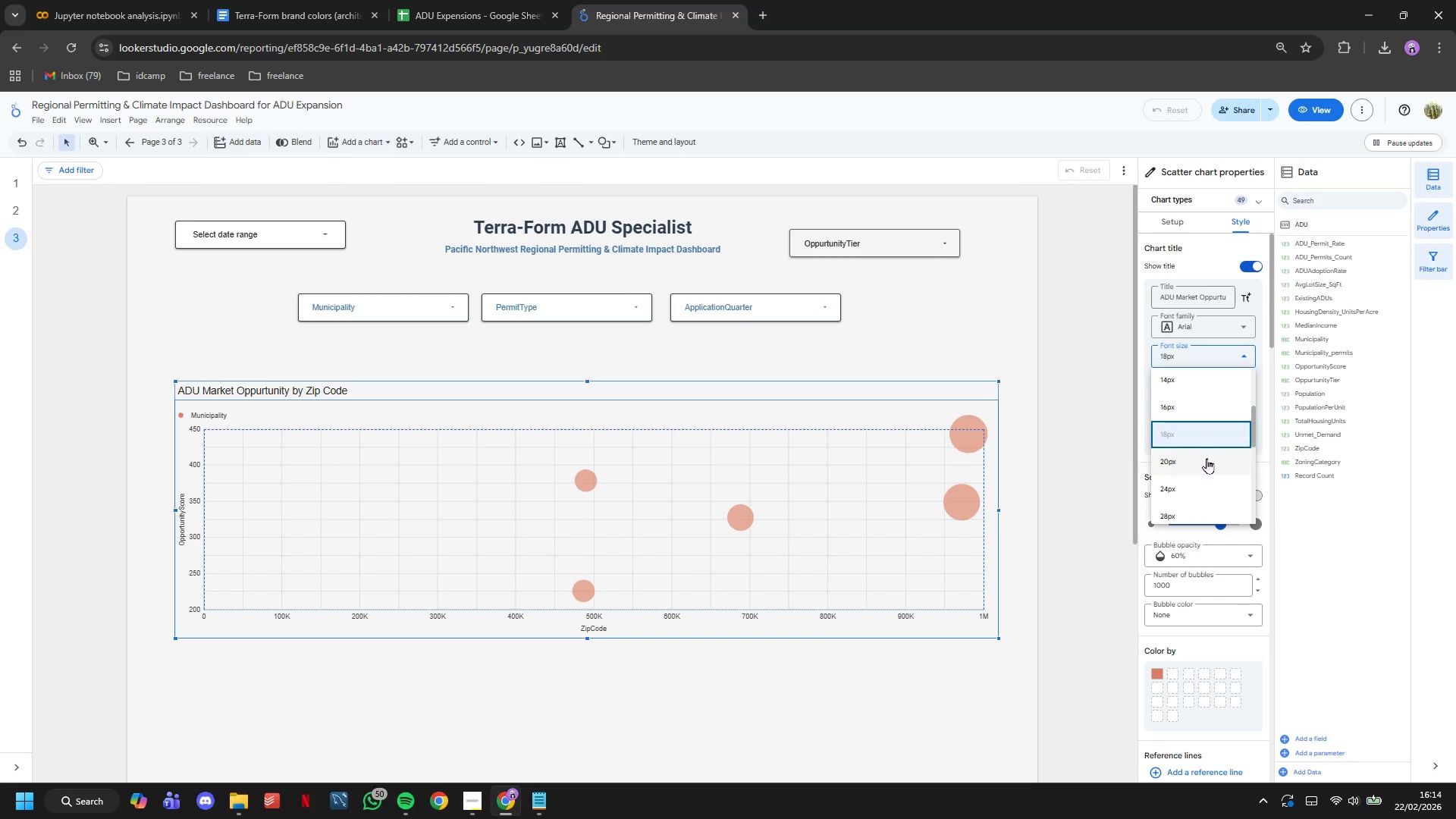 
left_click([1207, 458])
 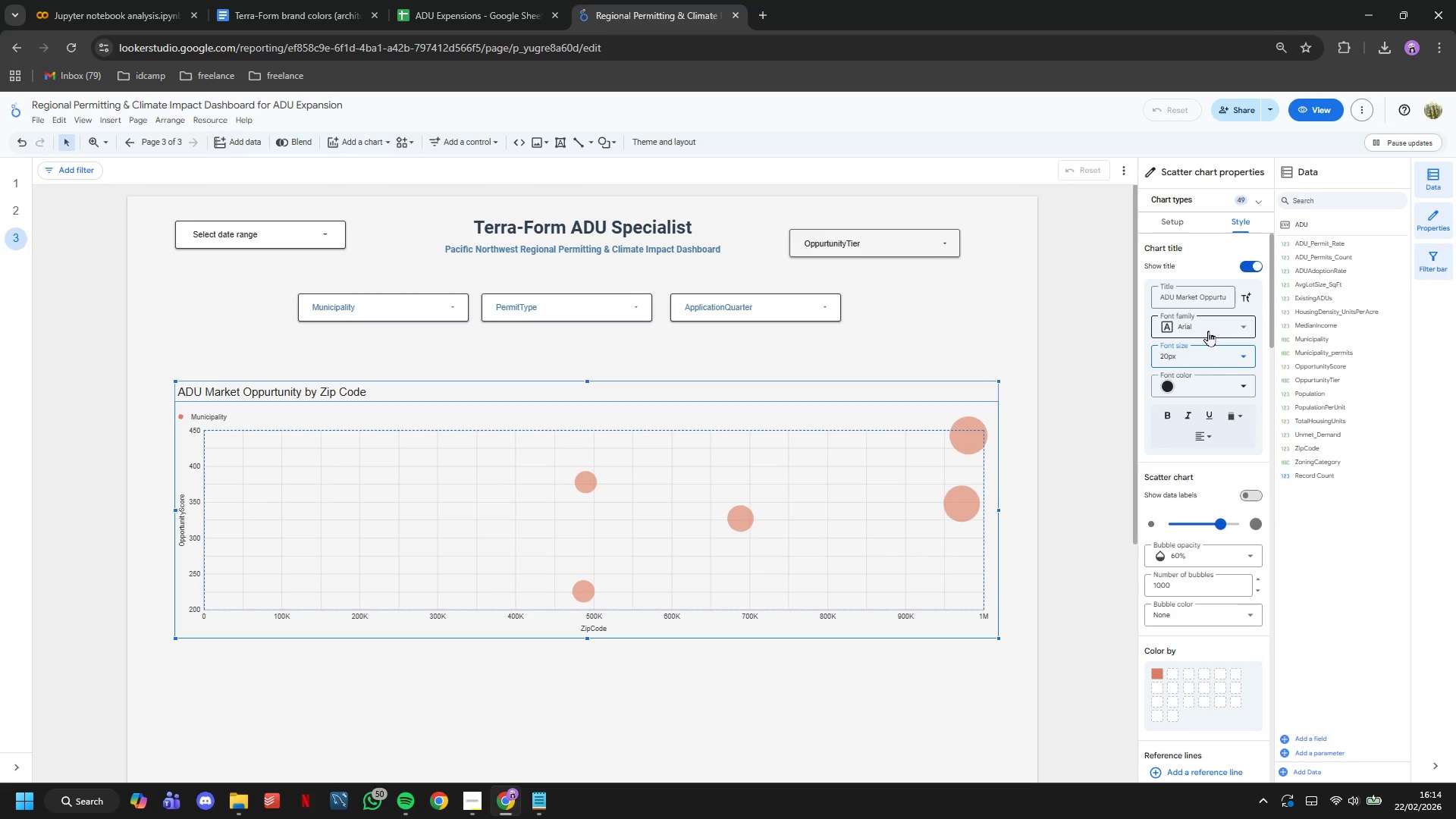 
left_click([1207, 328])
 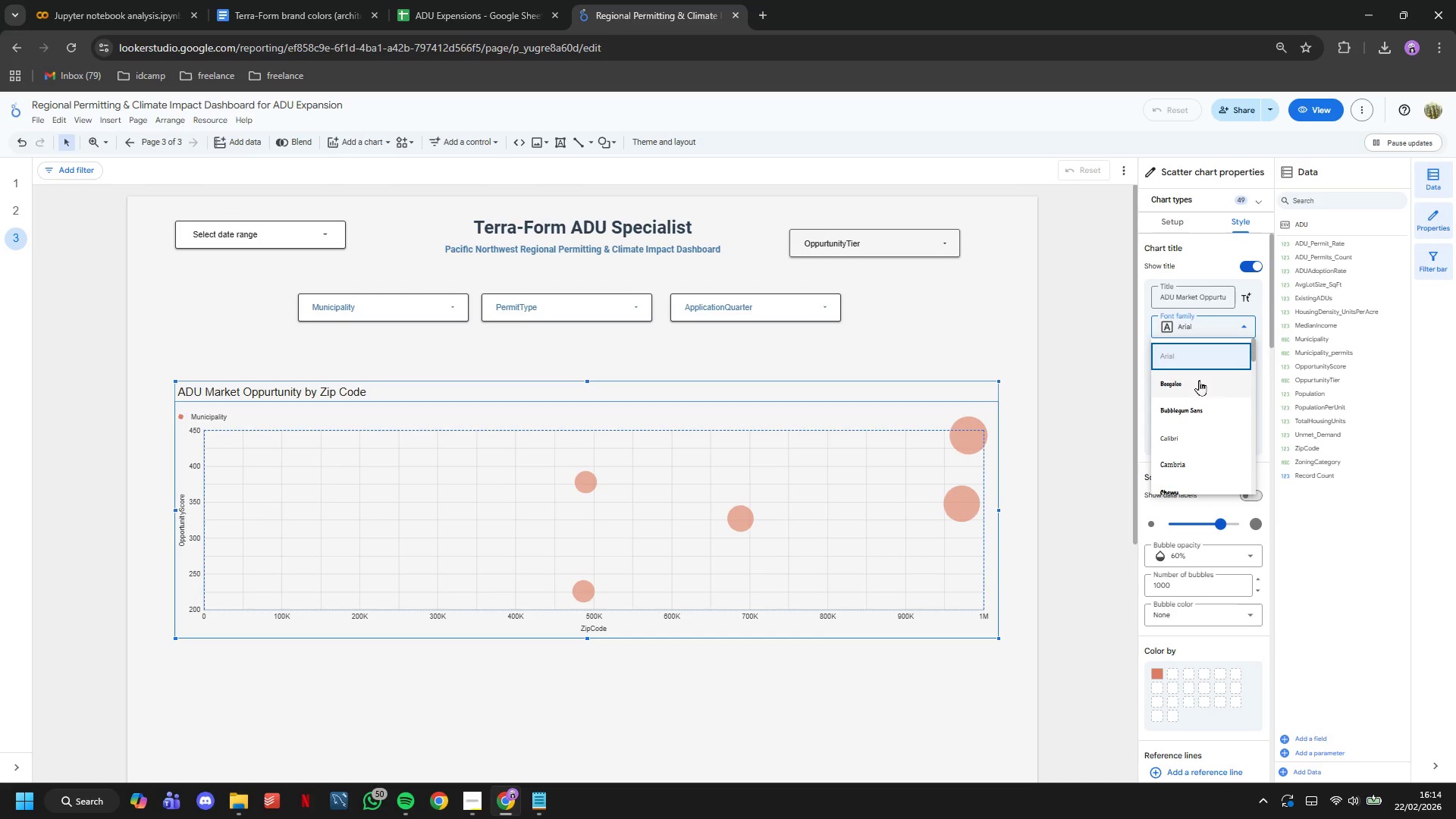 
scroll: coordinate [1204, 390], scroll_direction: down, amount: 1.0
 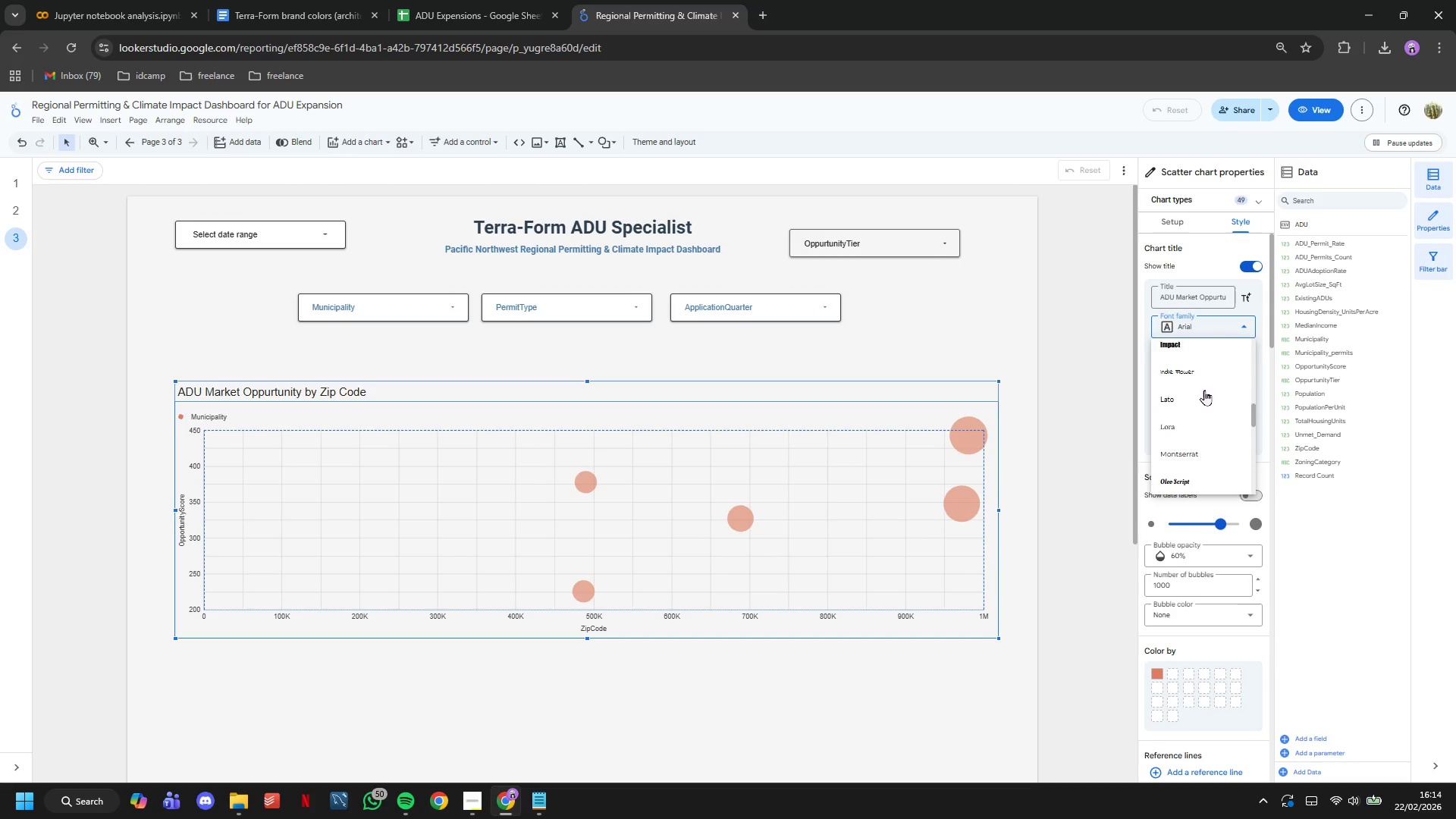 
type(ro)
 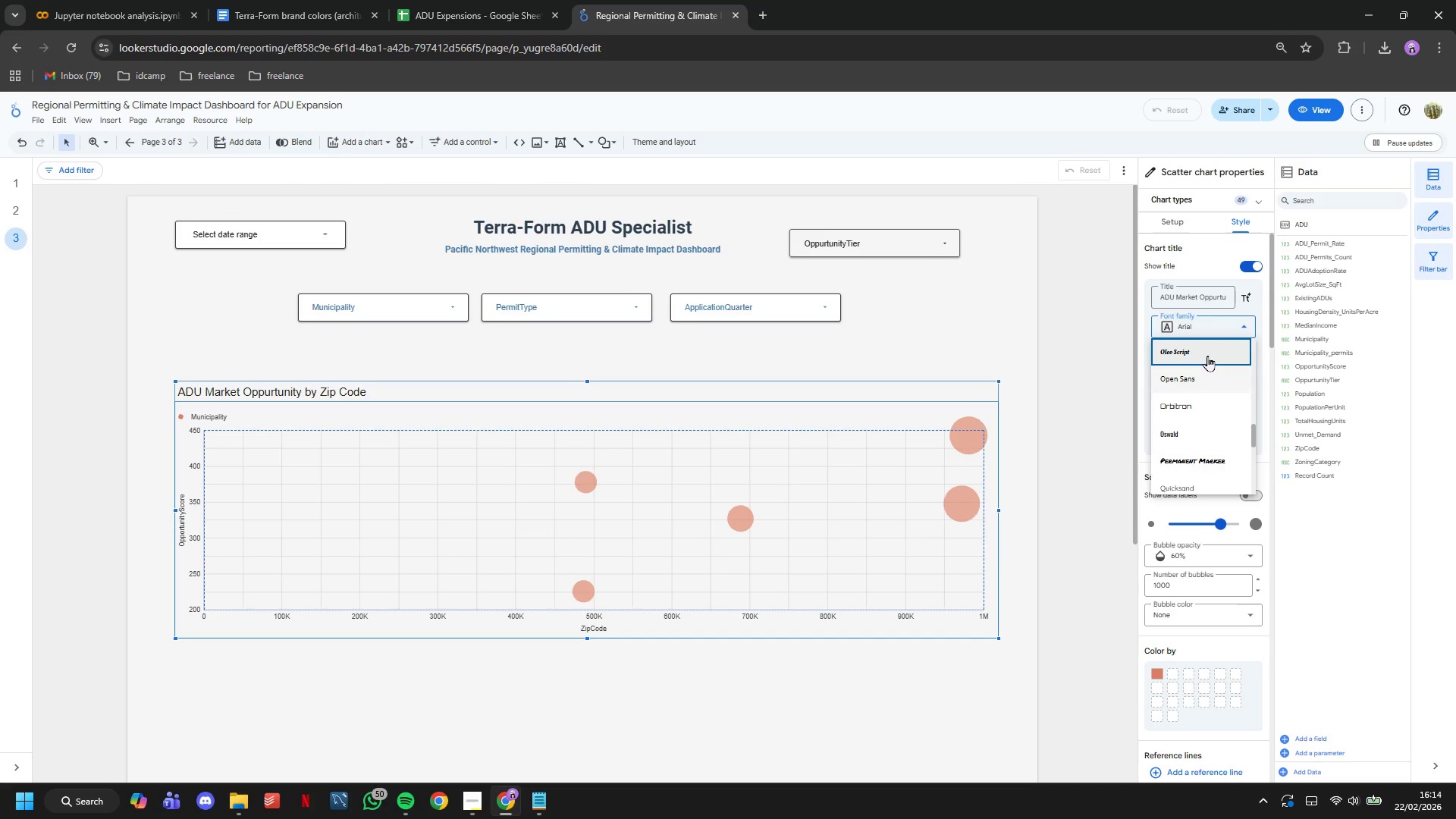 
left_click([1212, 314])
 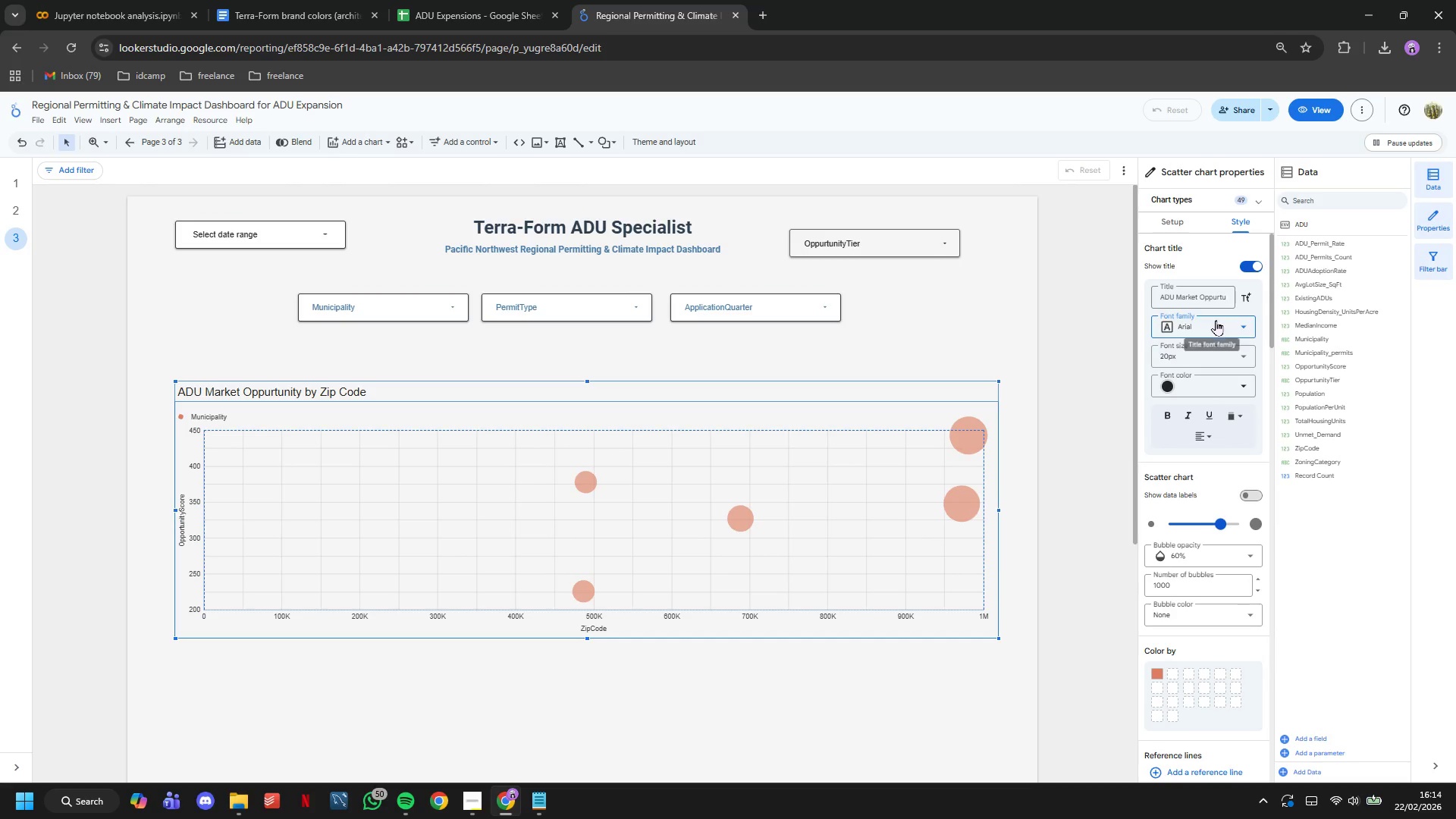 
left_click([1216, 320])
 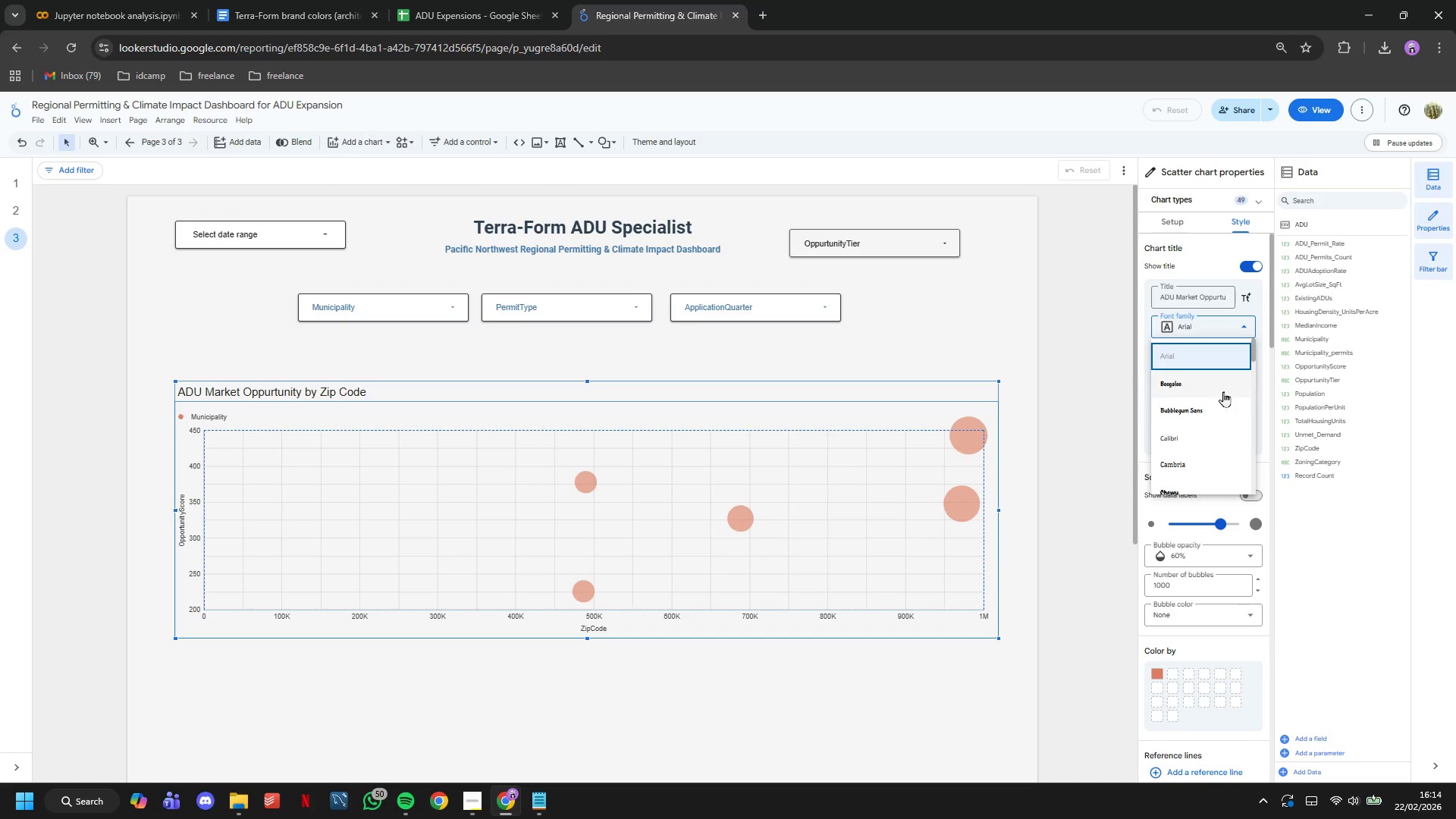 
scroll: coordinate [1222, 392], scroll_direction: down, amount: 6.0
 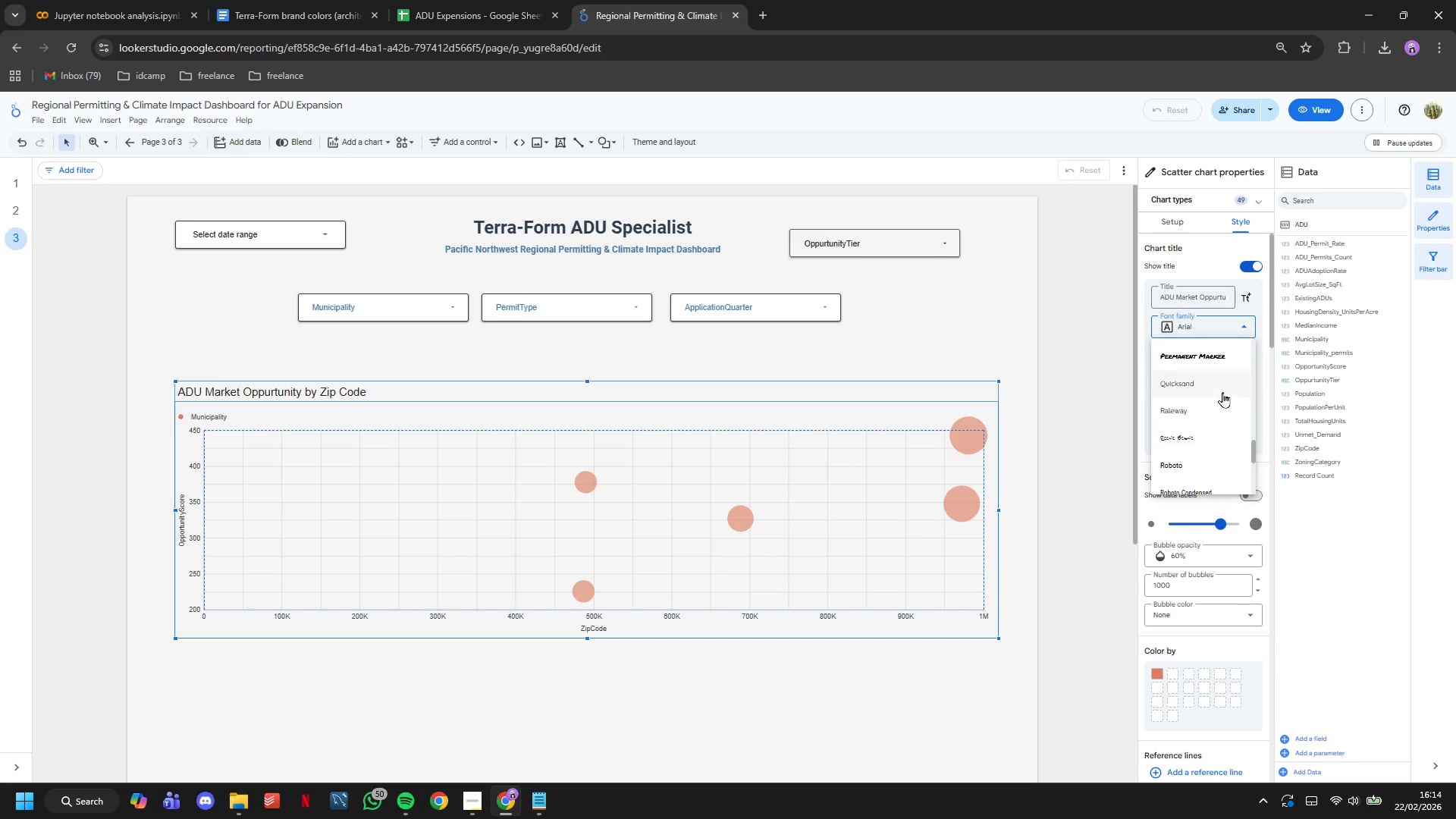 
left_click([1196, 459])
 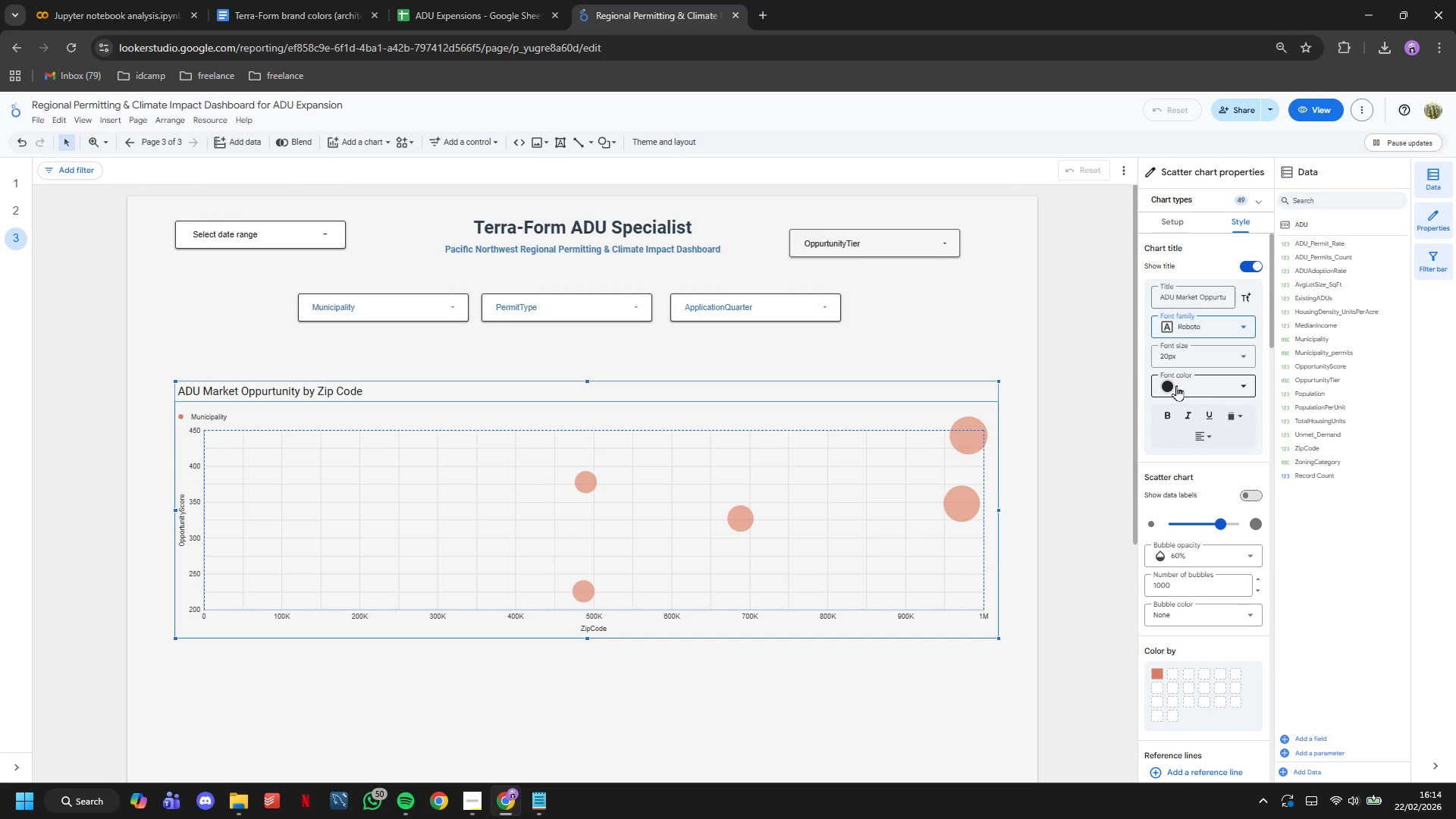 
left_click([1176, 385])
 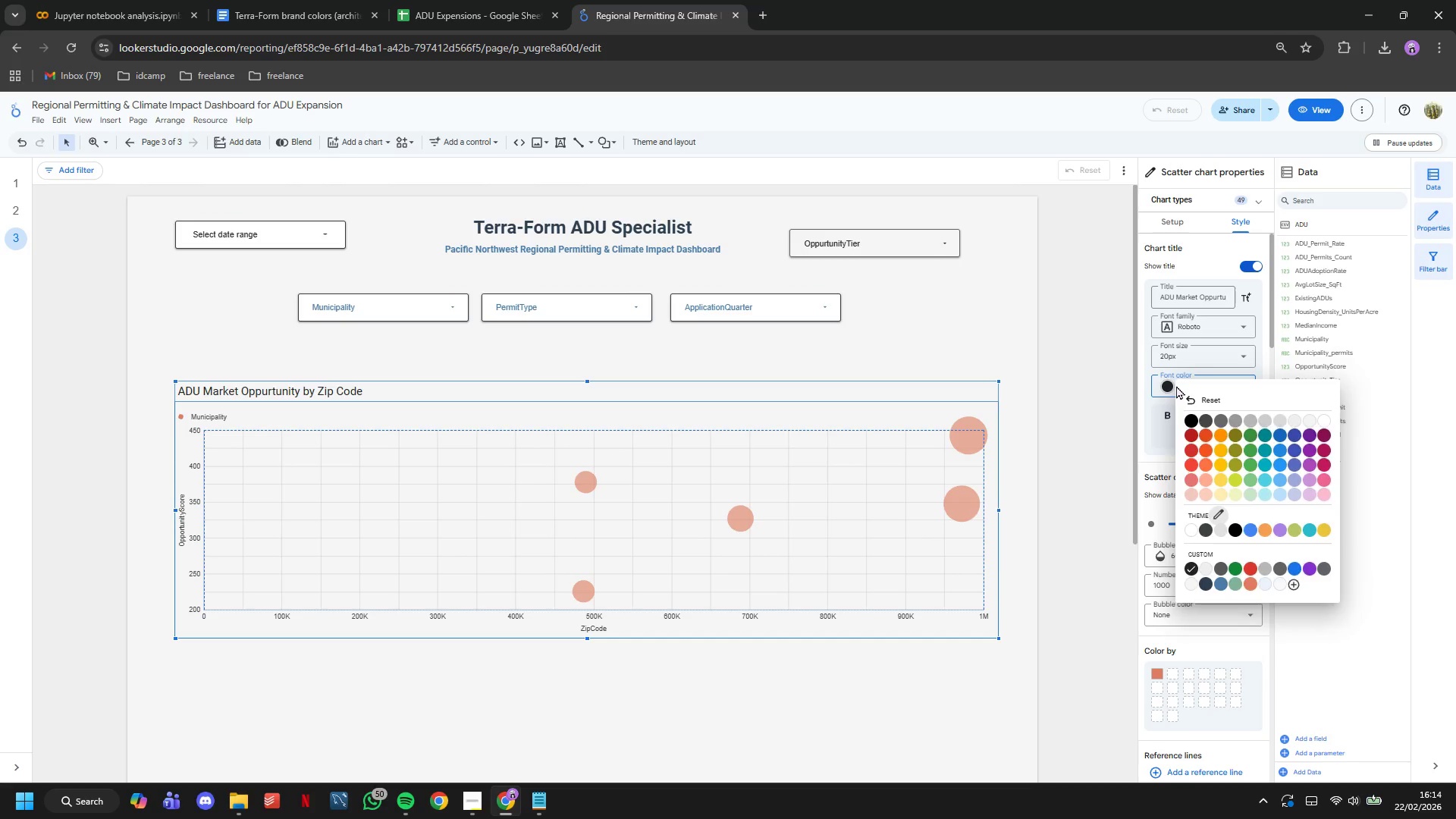 
left_click([1176, 385])
 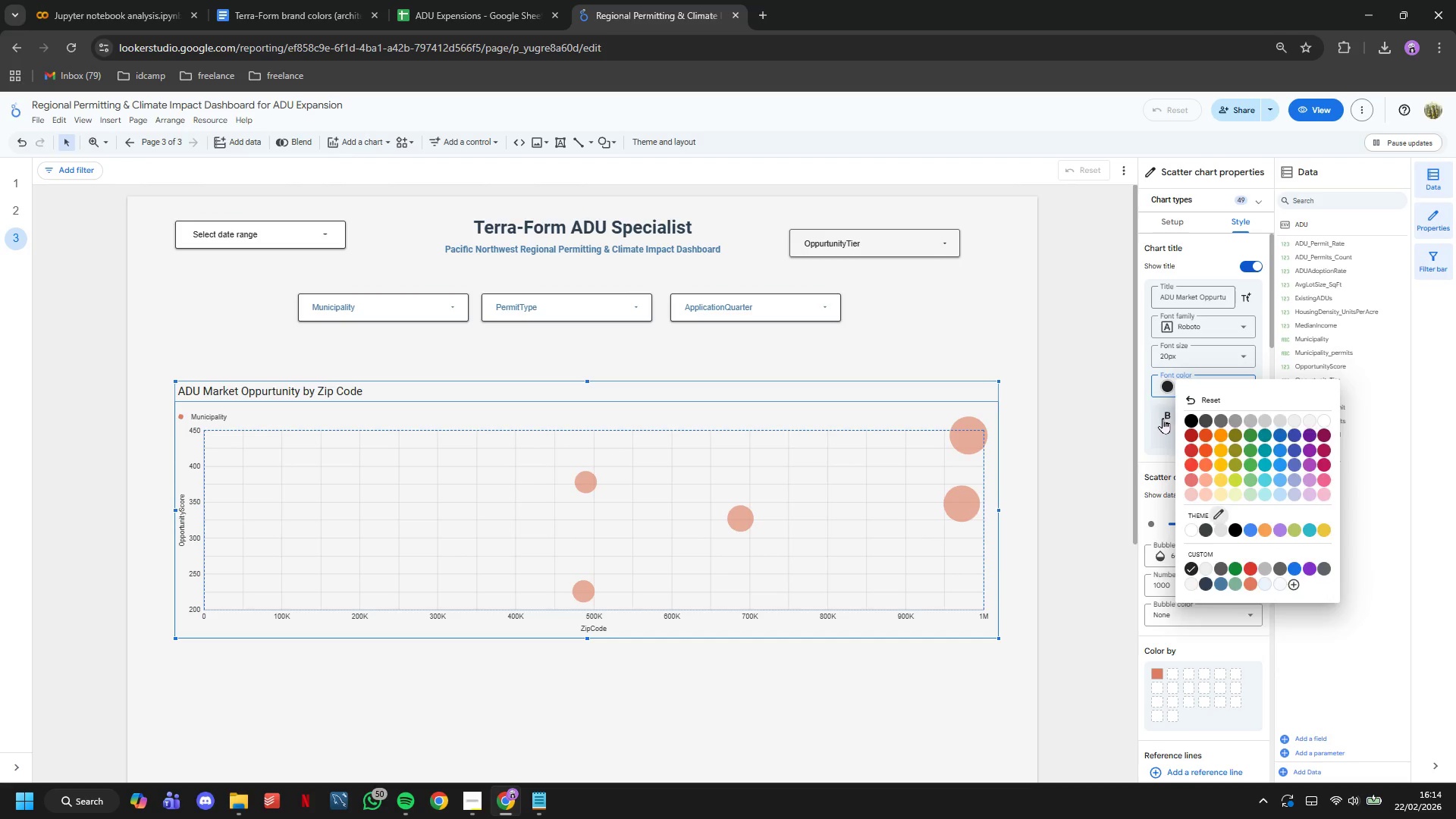 
double_click([1164, 418])
 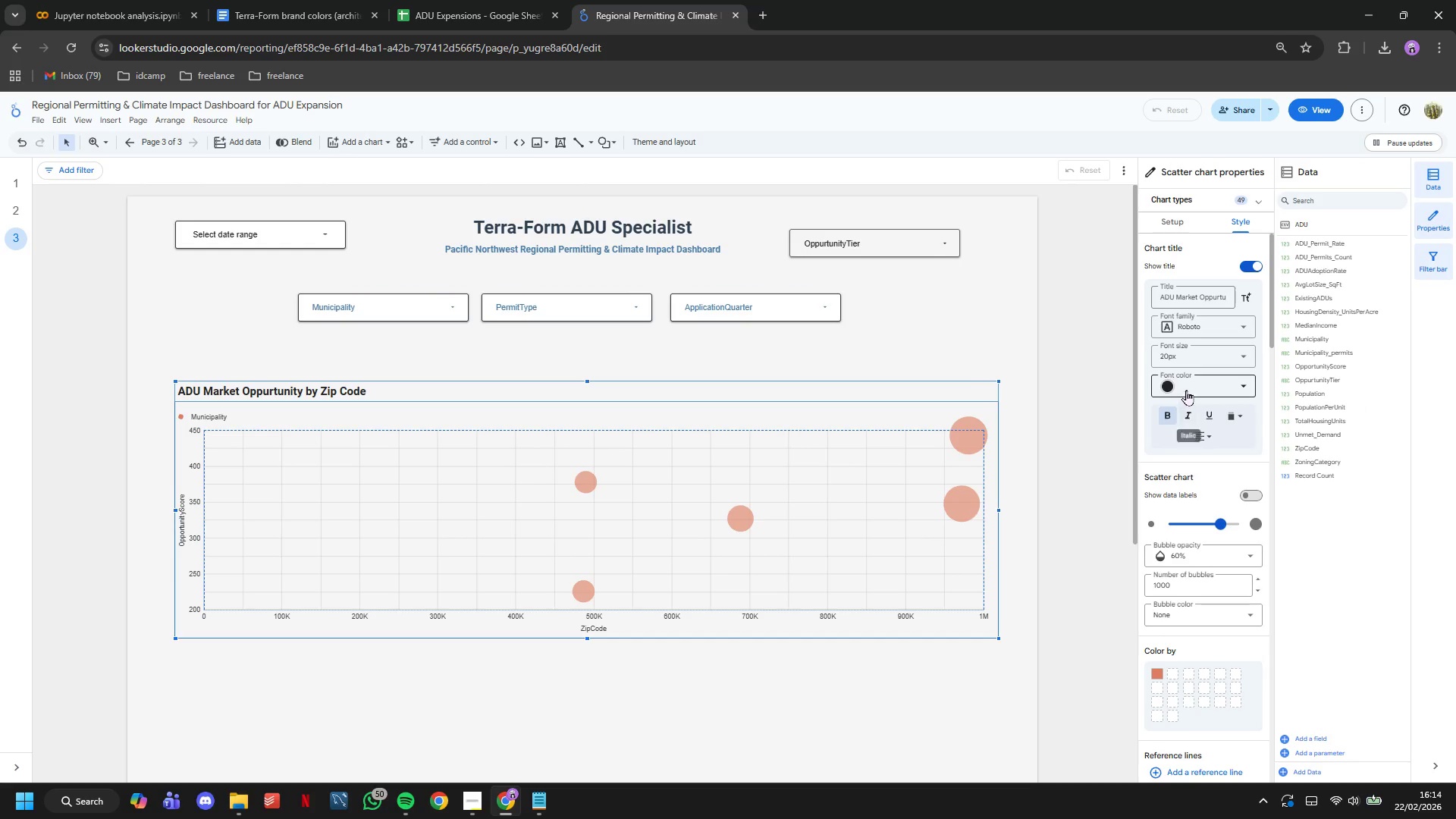 
triple_click([1188, 387])
 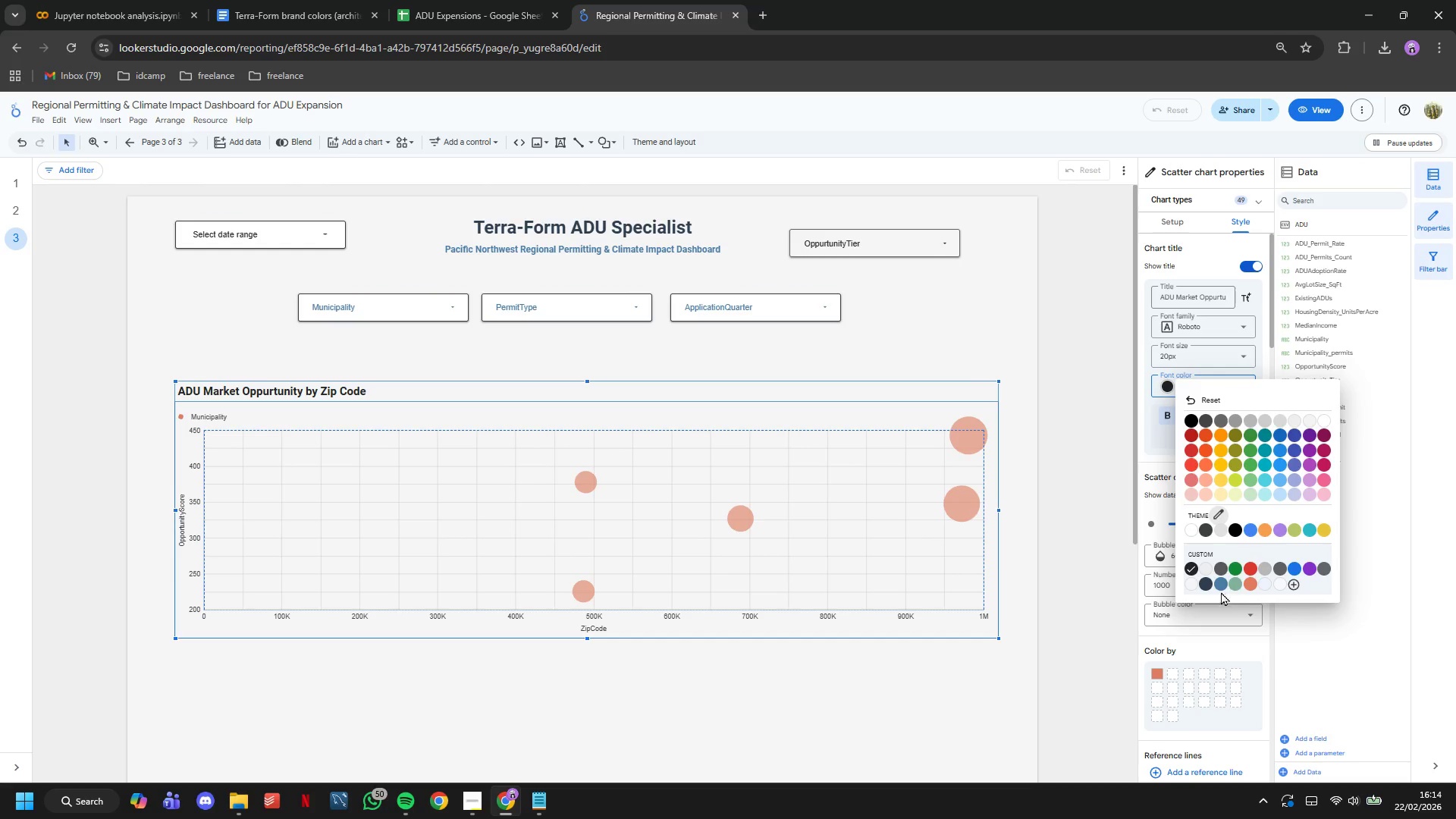 
left_click([1218, 580])
 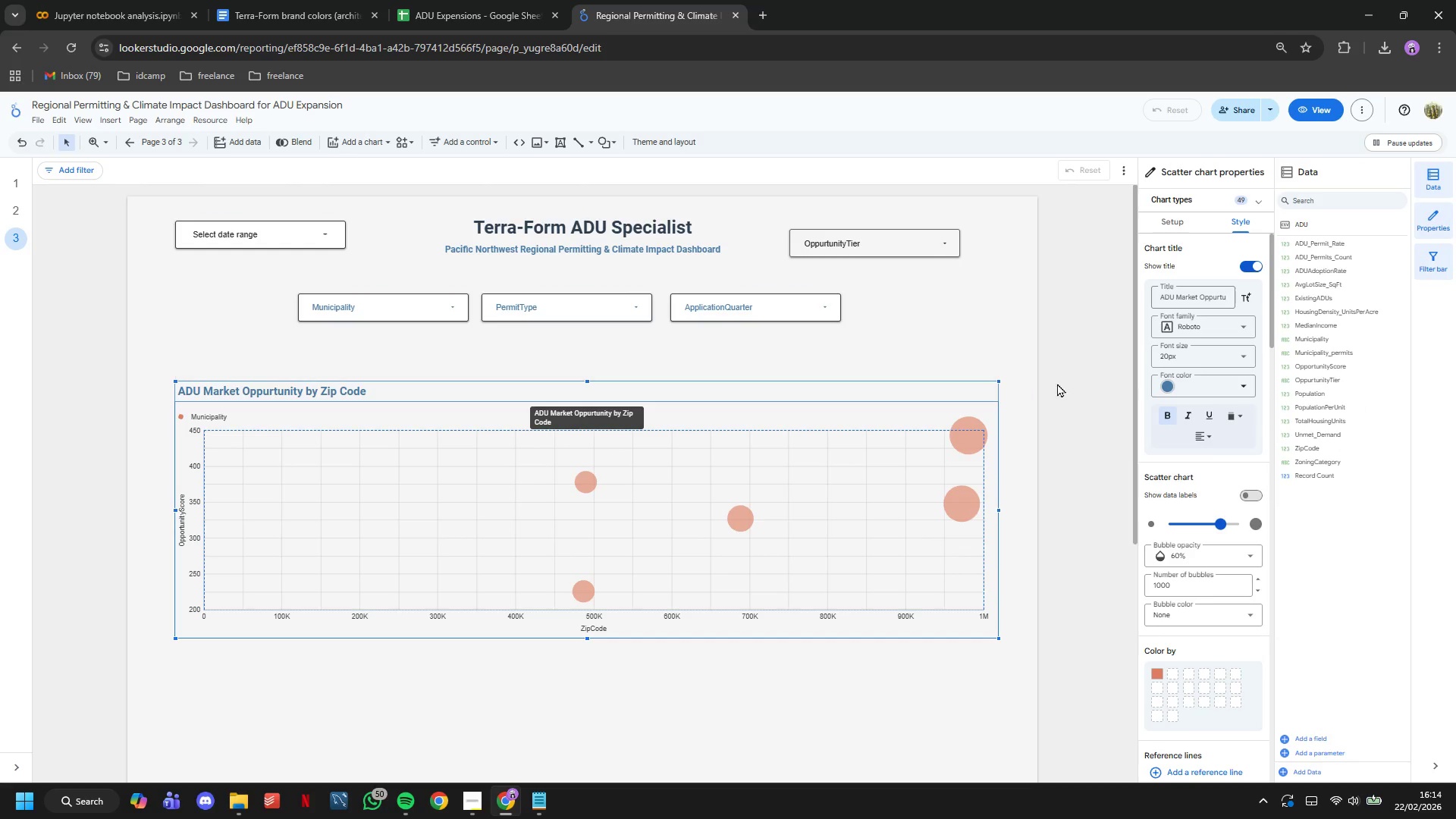 
left_click([1175, 350])
 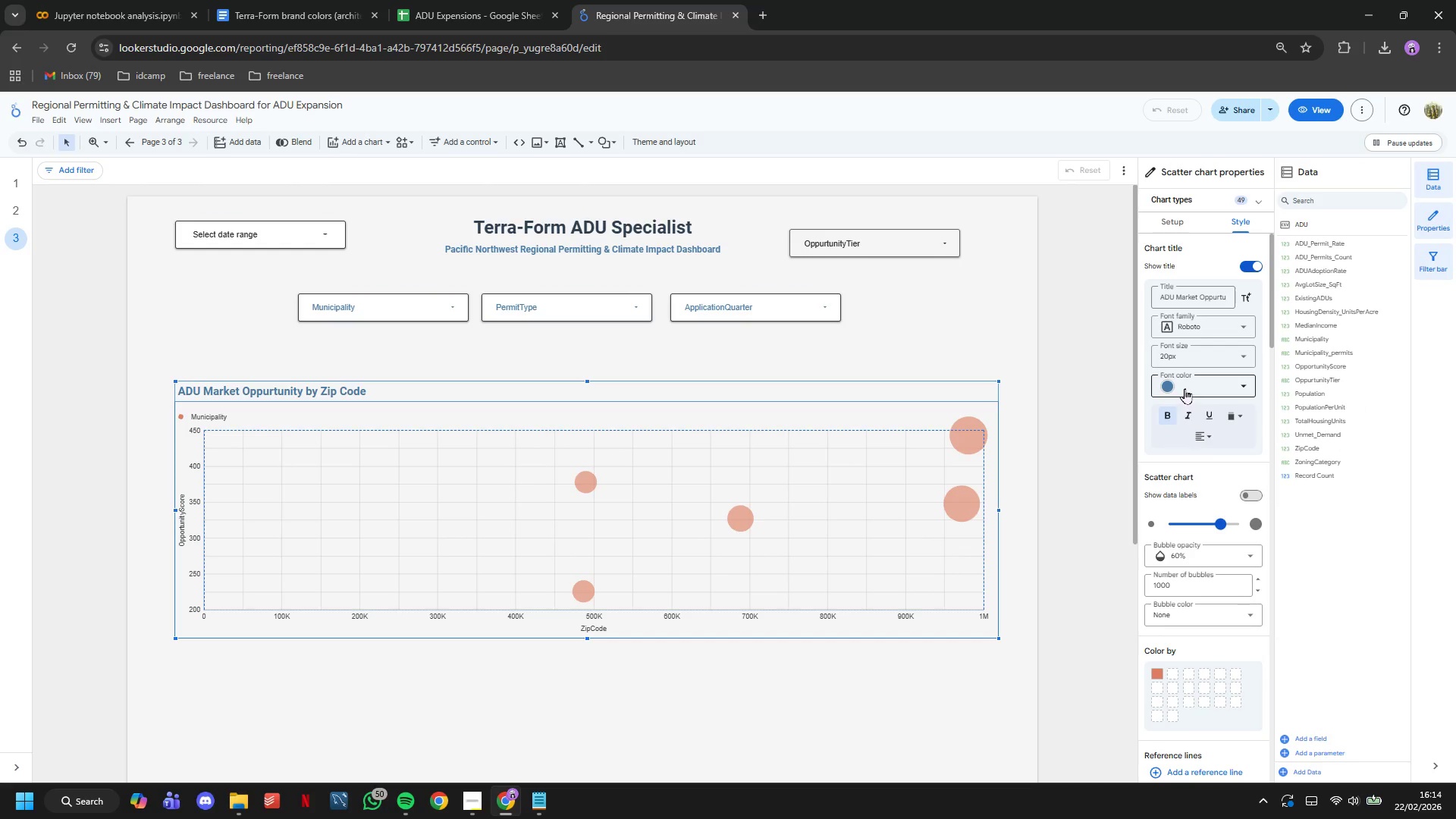 
left_click([1183, 360])
 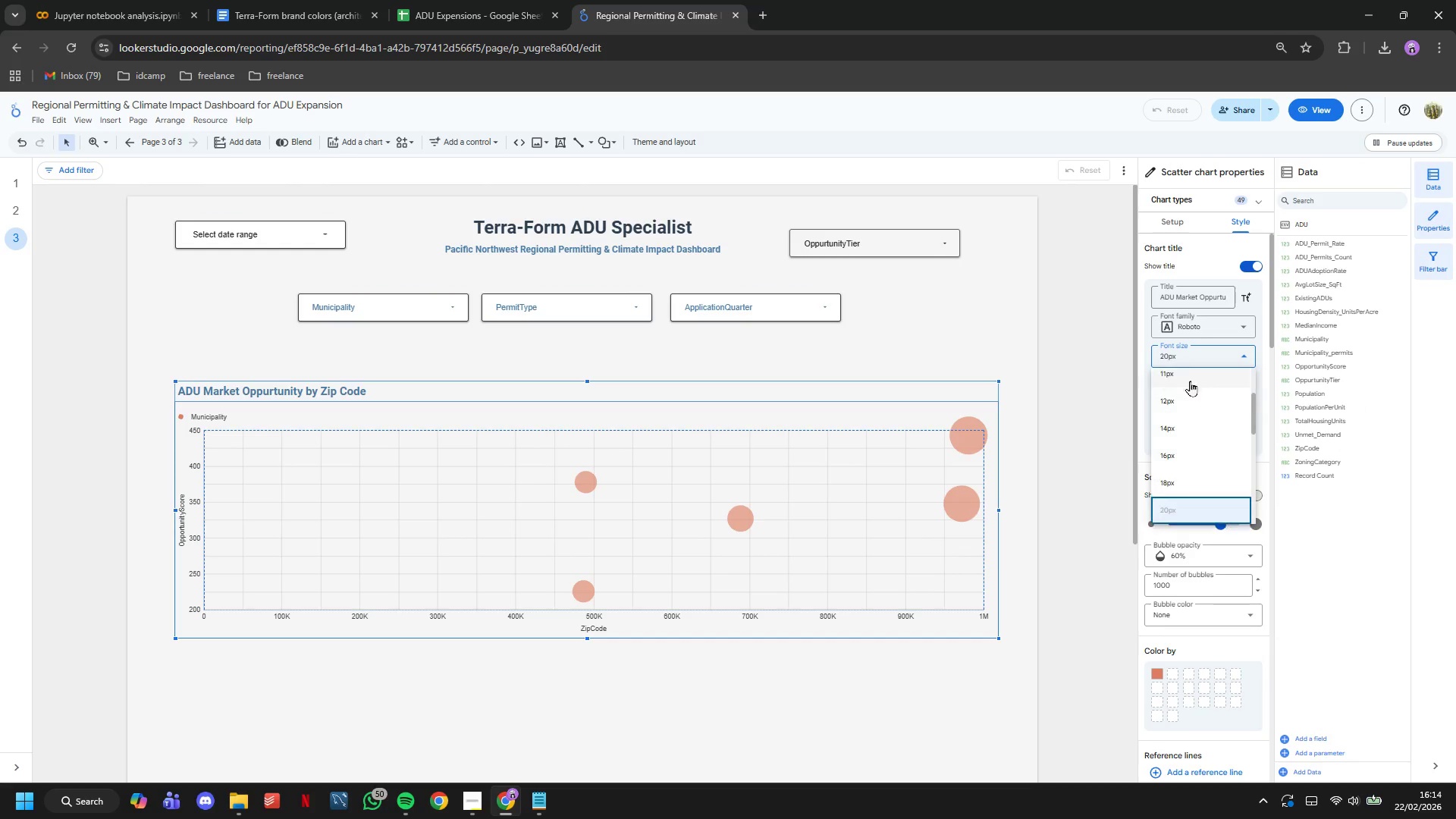 
scroll: coordinate [1190, 384], scroll_direction: down, amount: 1.0
 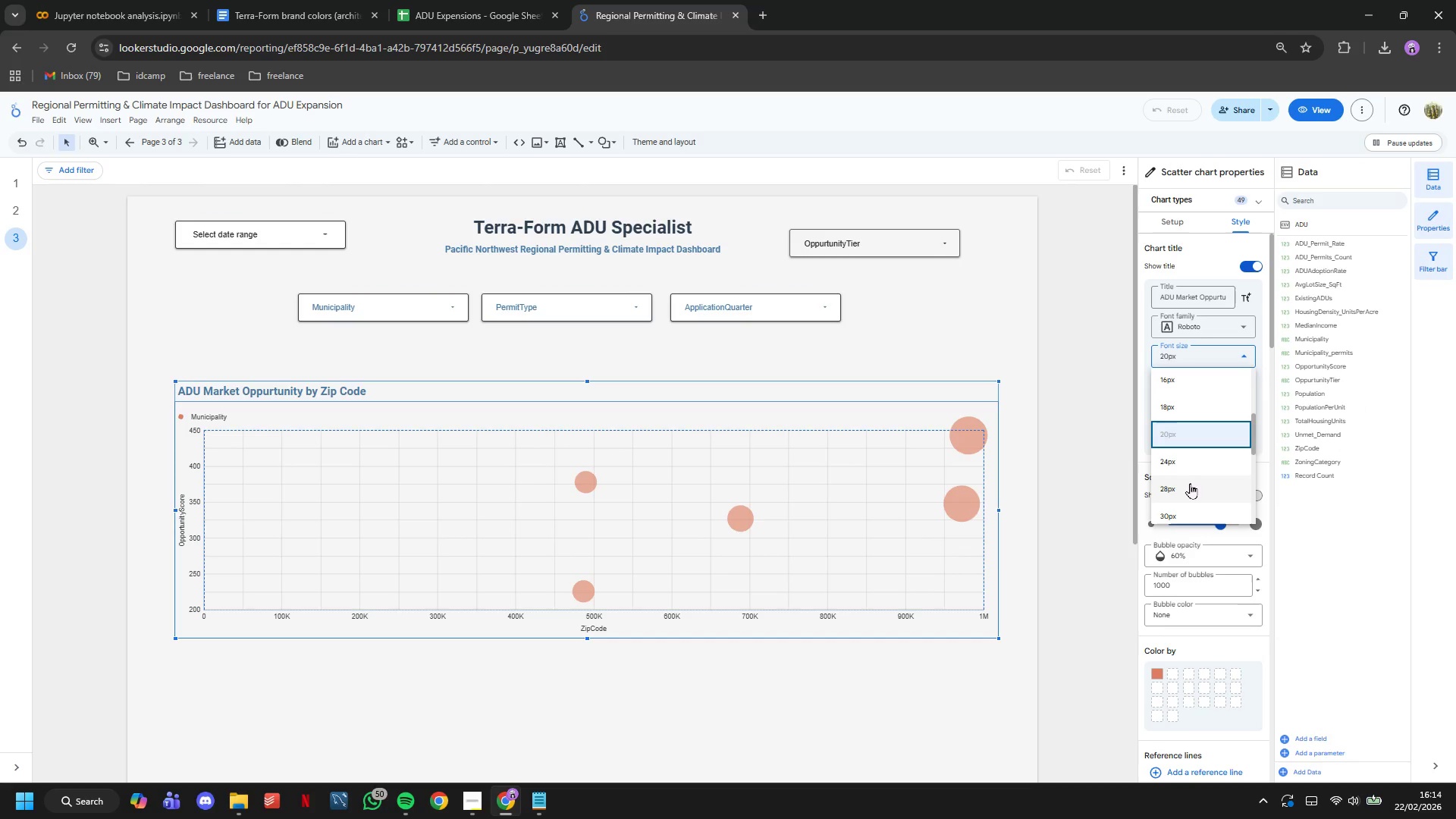 
left_click([1190, 483])
 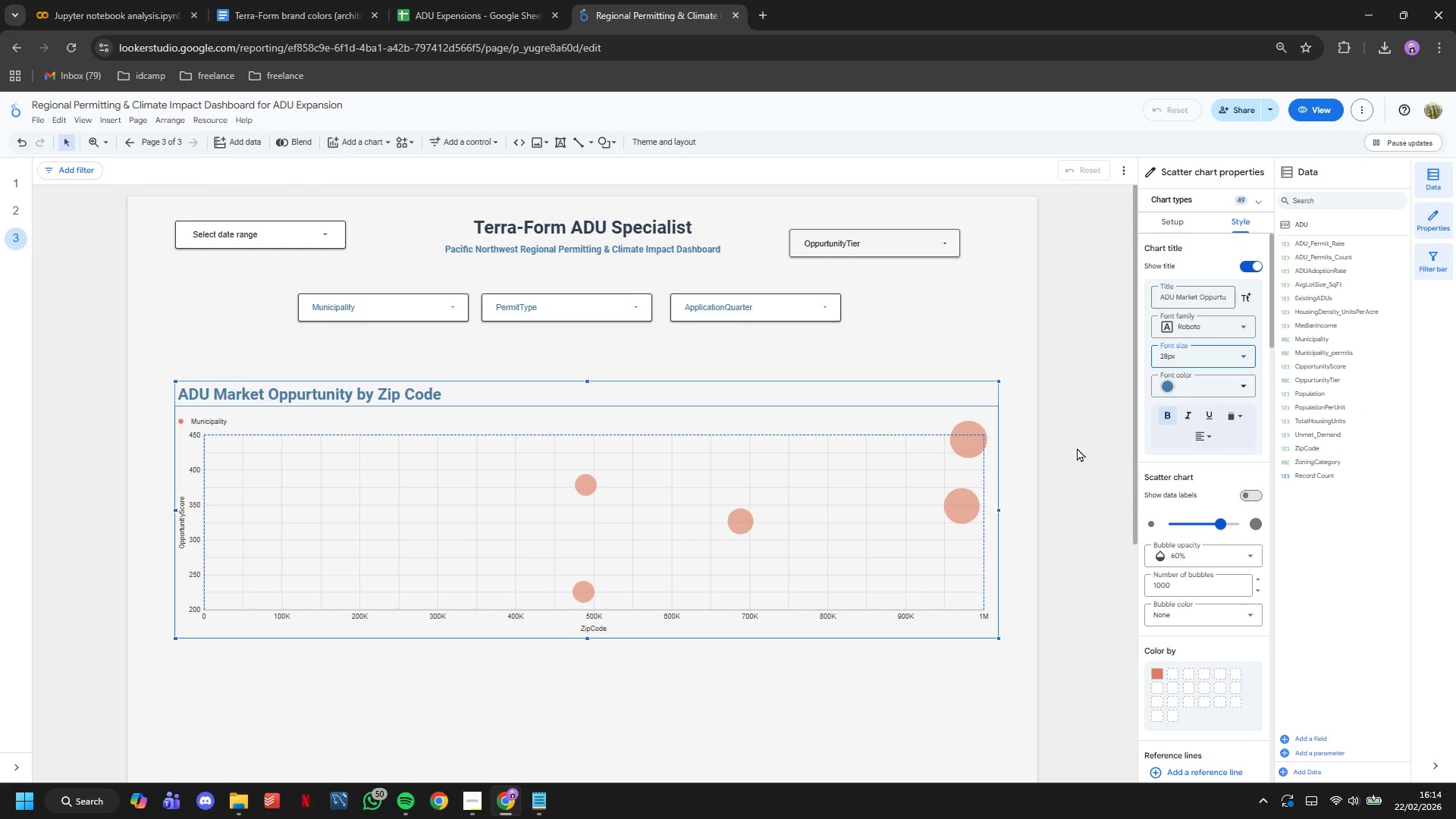 
left_click([1074, 435])
 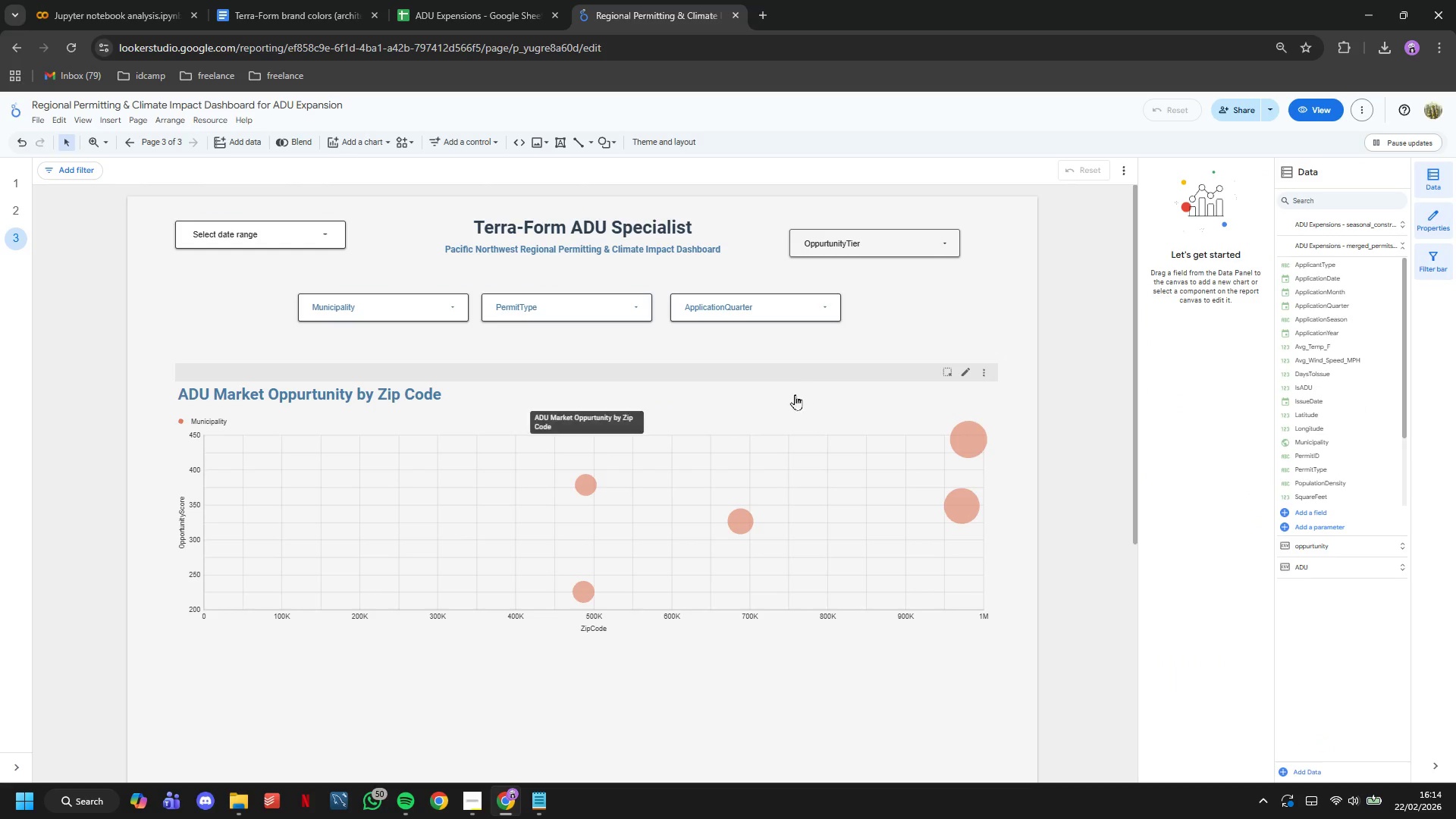 
left_click_drag(start_coordinate=[774, 404], to_coordinate=[761, 366])
 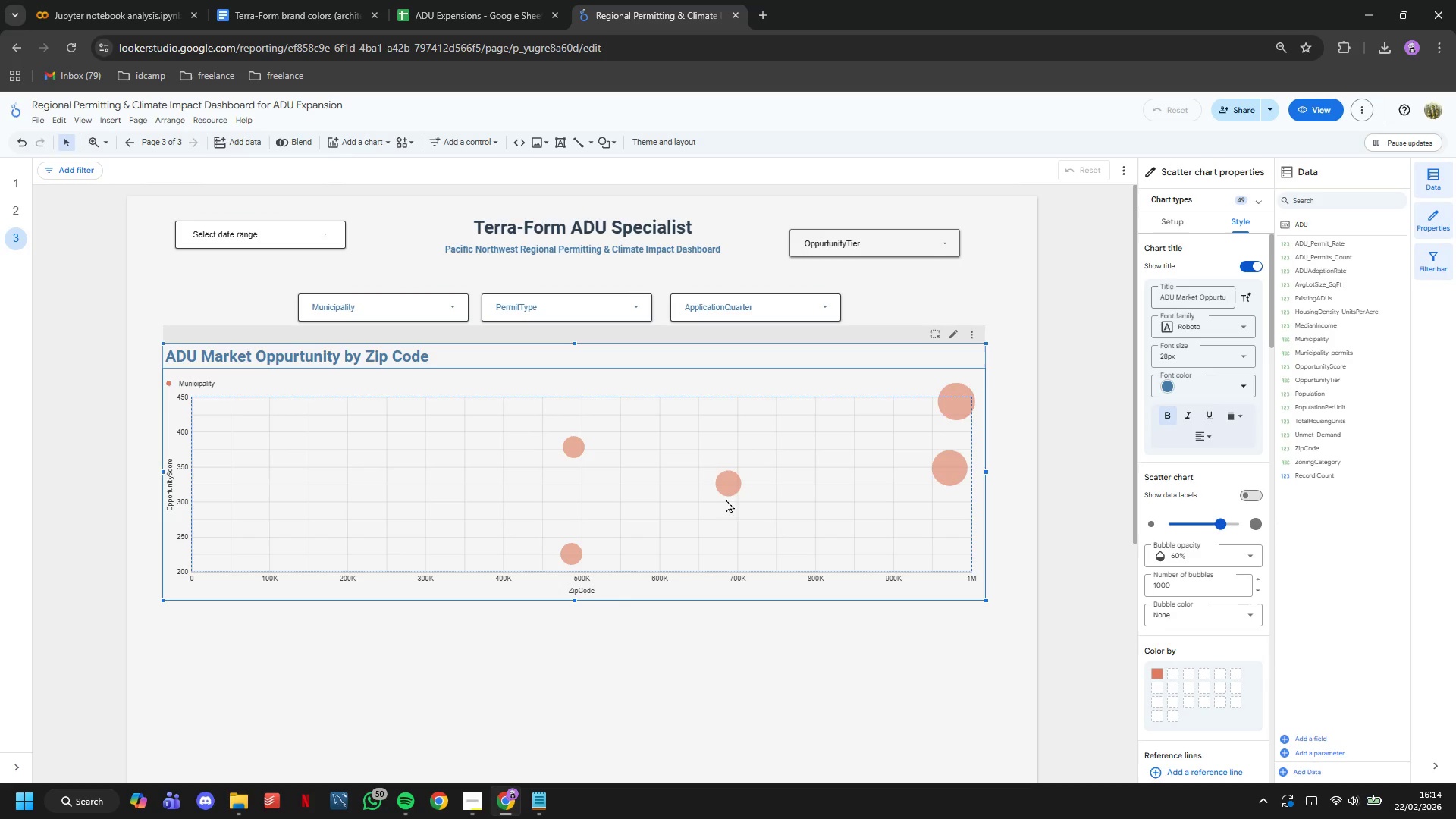 
mouse_move([566, 518])
 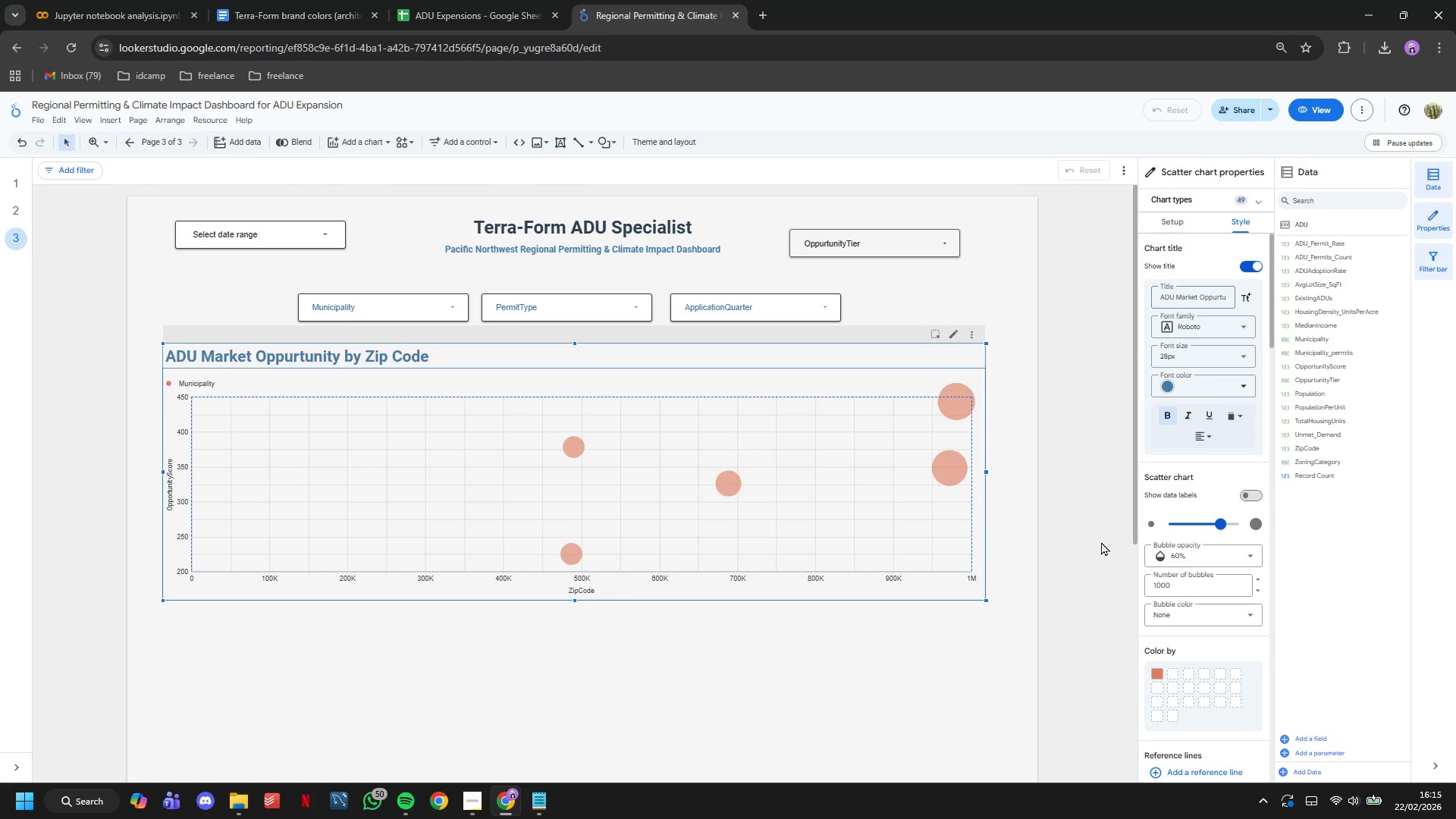 
wait(5.73)
 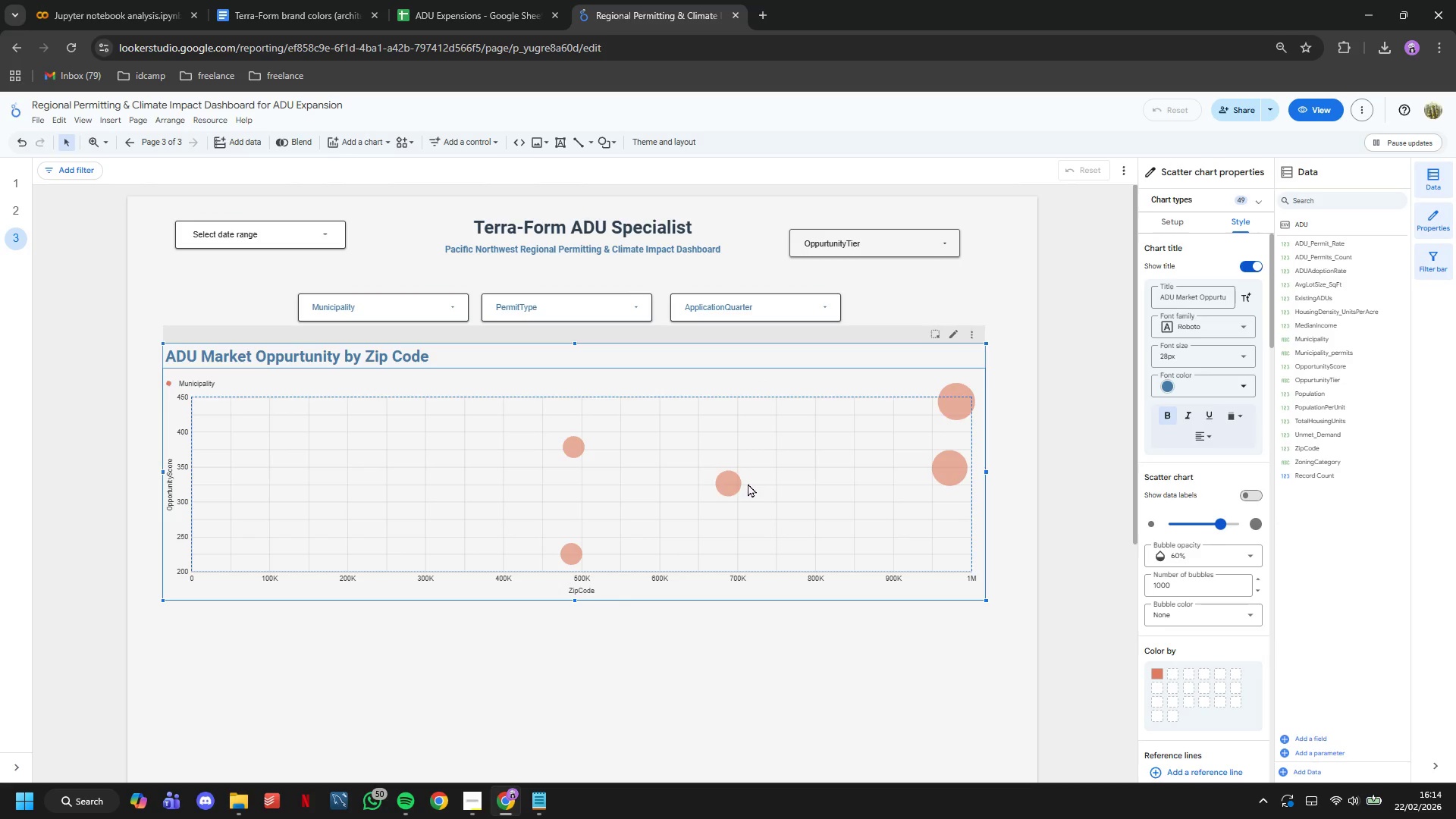 
left_click([1181, 228])
 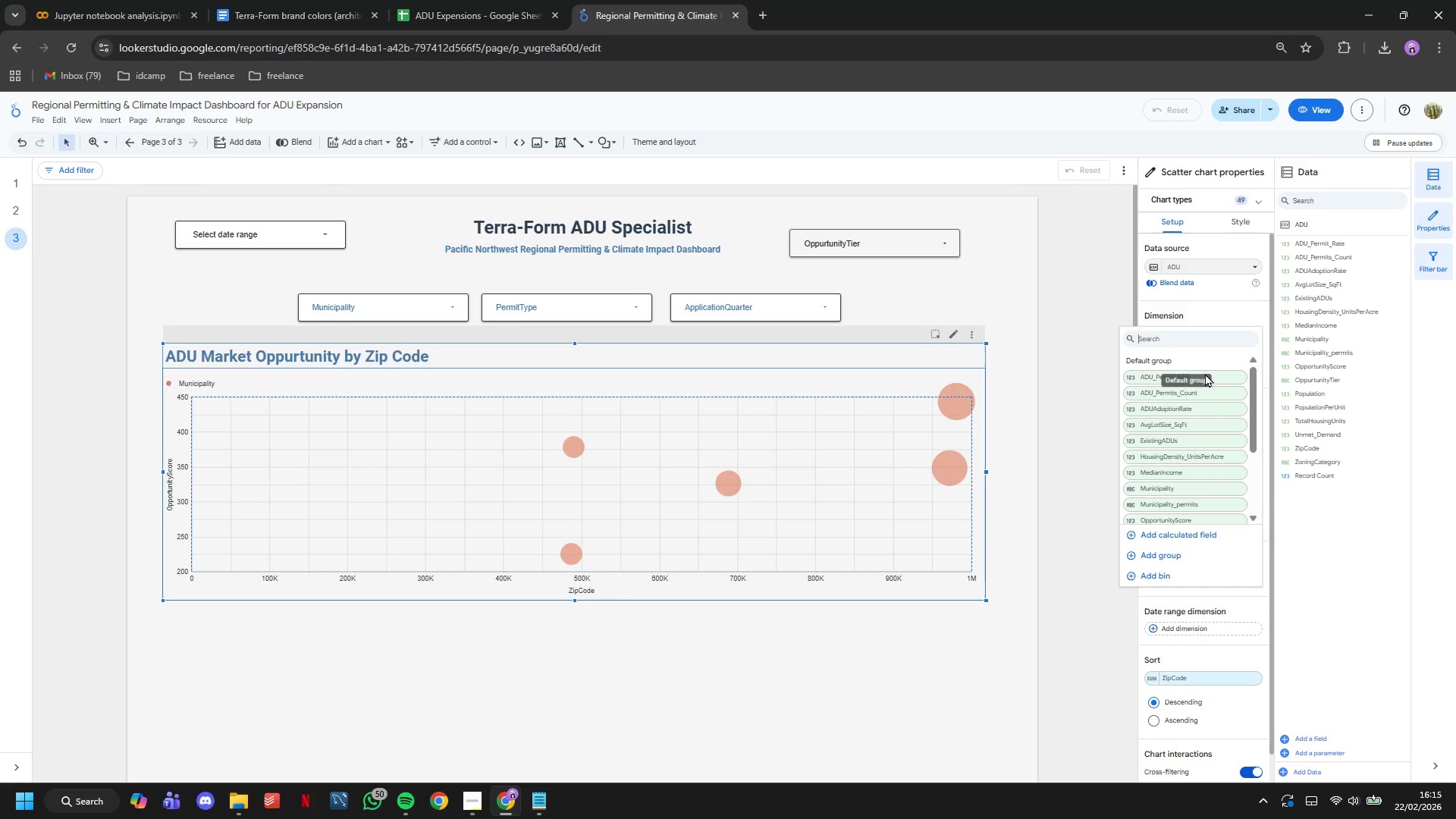 
type(zi)
 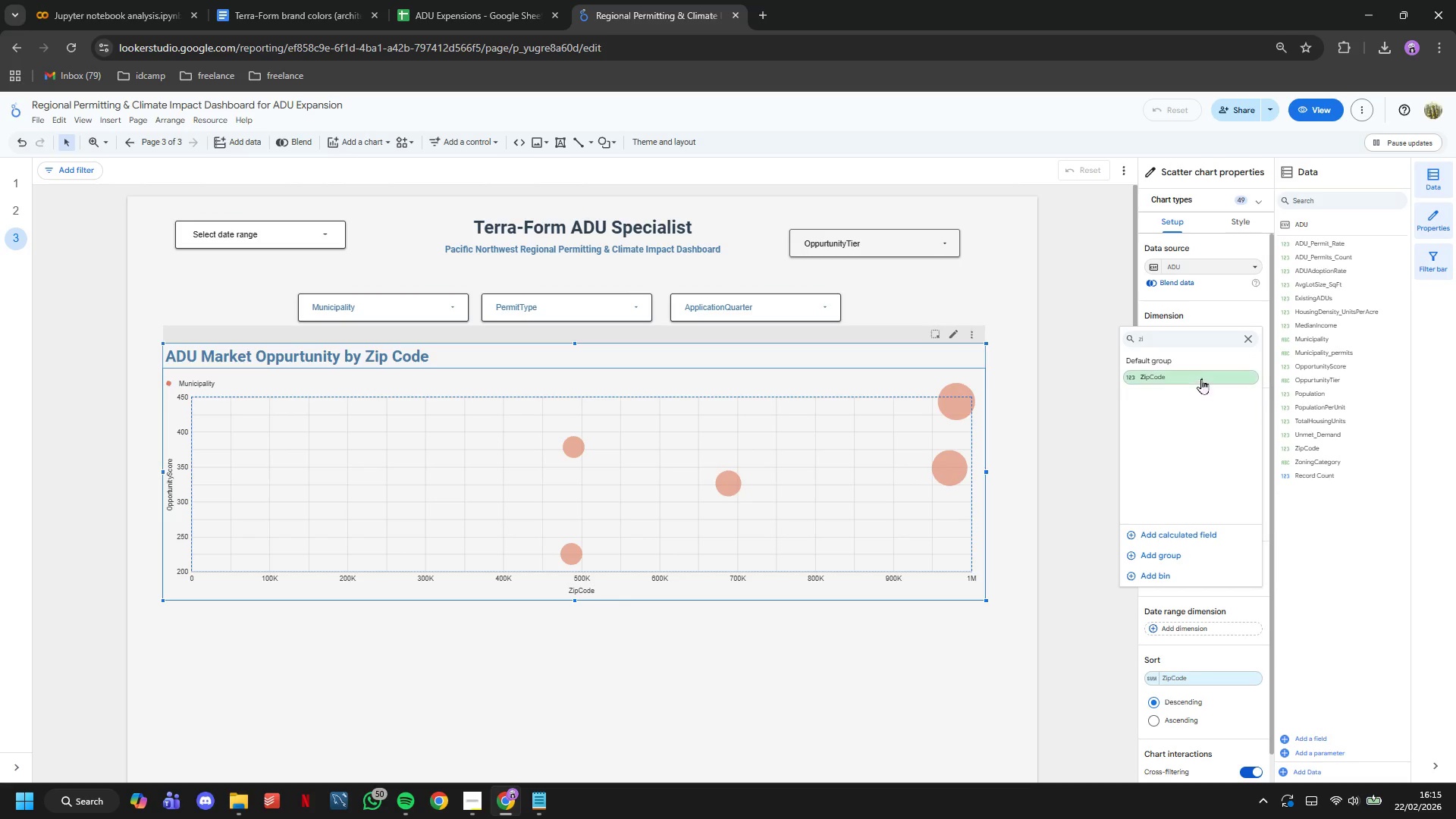 
left_click([1201, 375])
 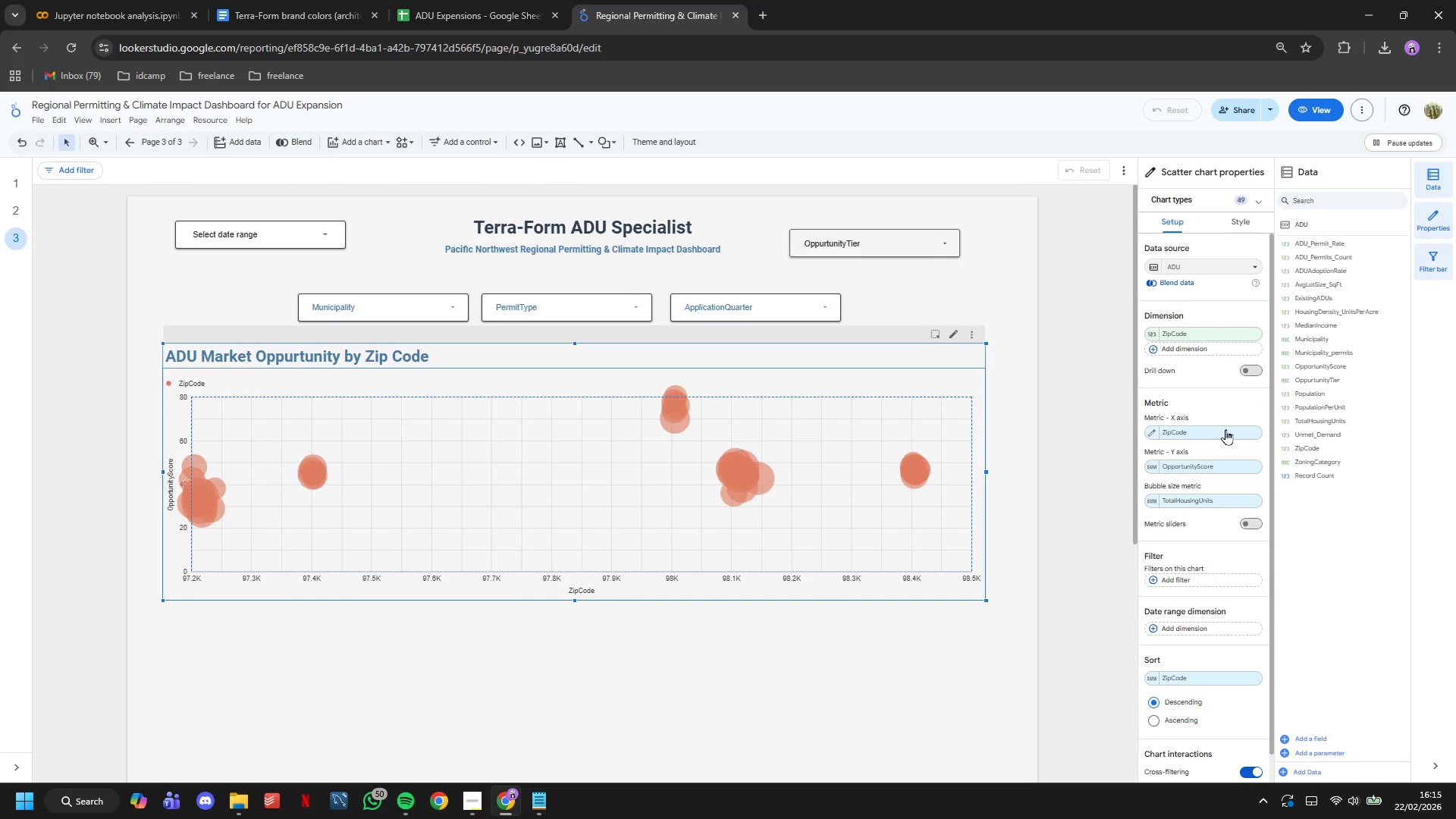 
left_click([1225, 431])
 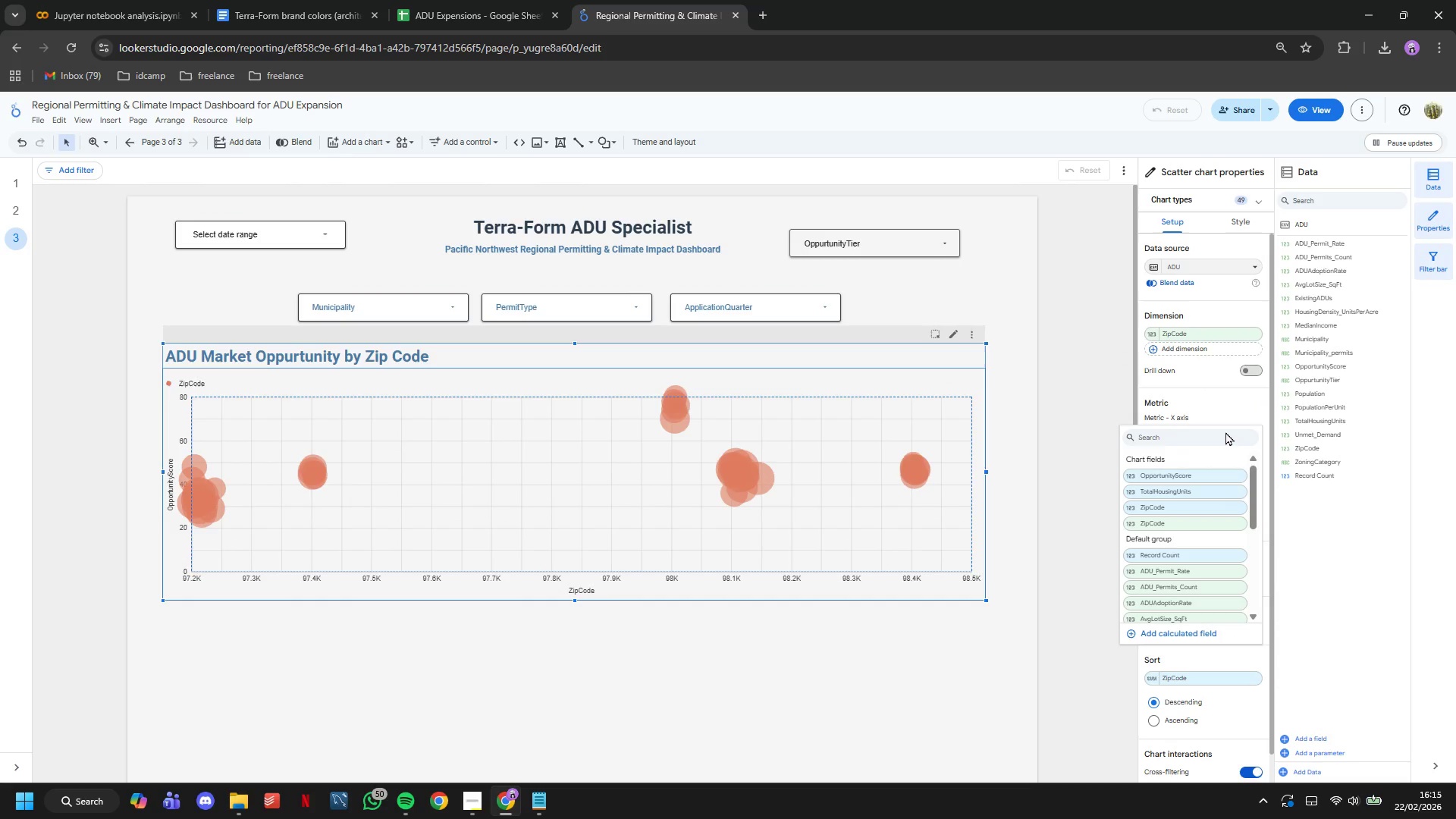 
type(mu)
 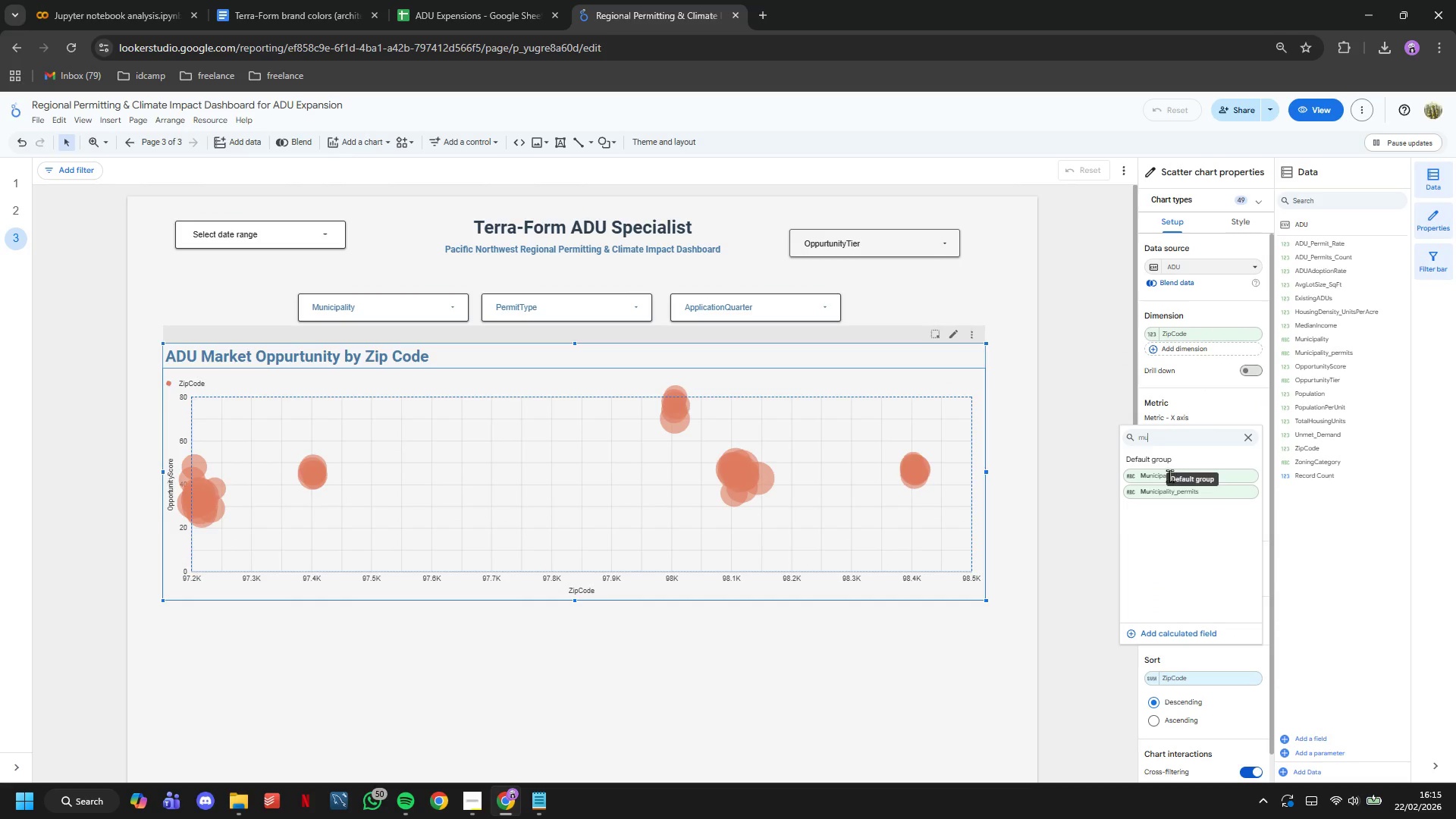 
left_click([1153, 472])
 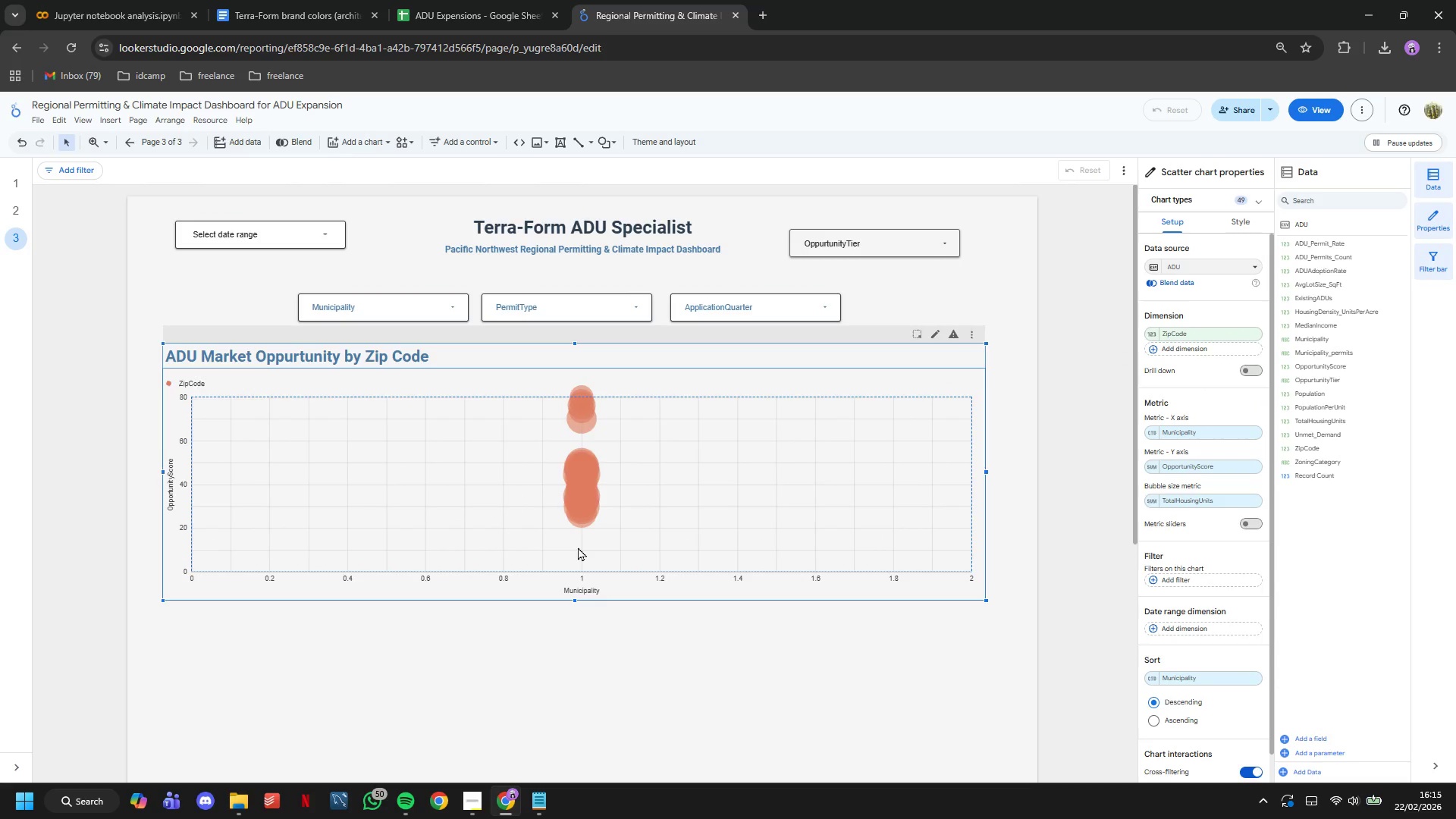 
wait(8.92)
 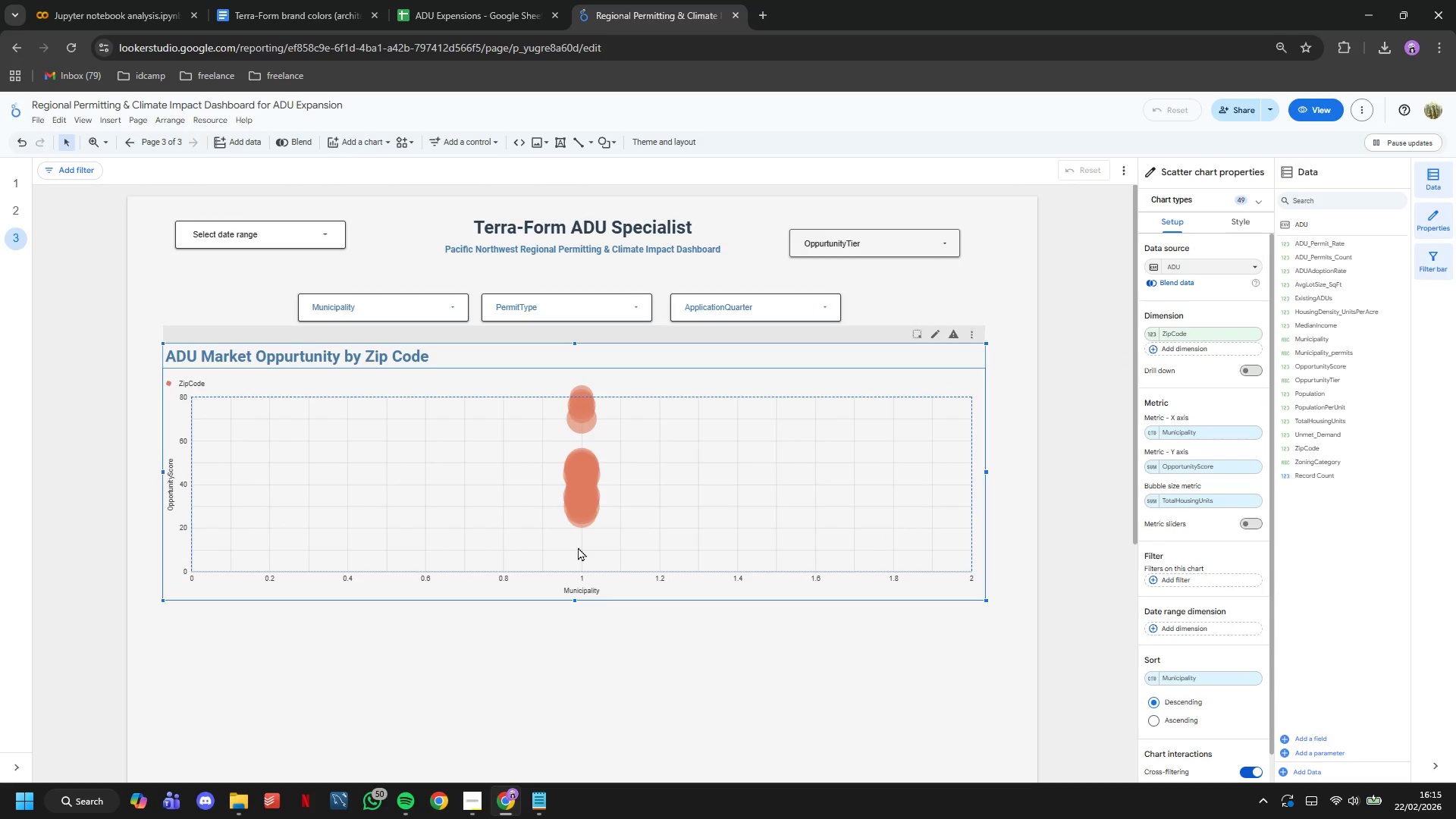 
left_click([604, 692])
 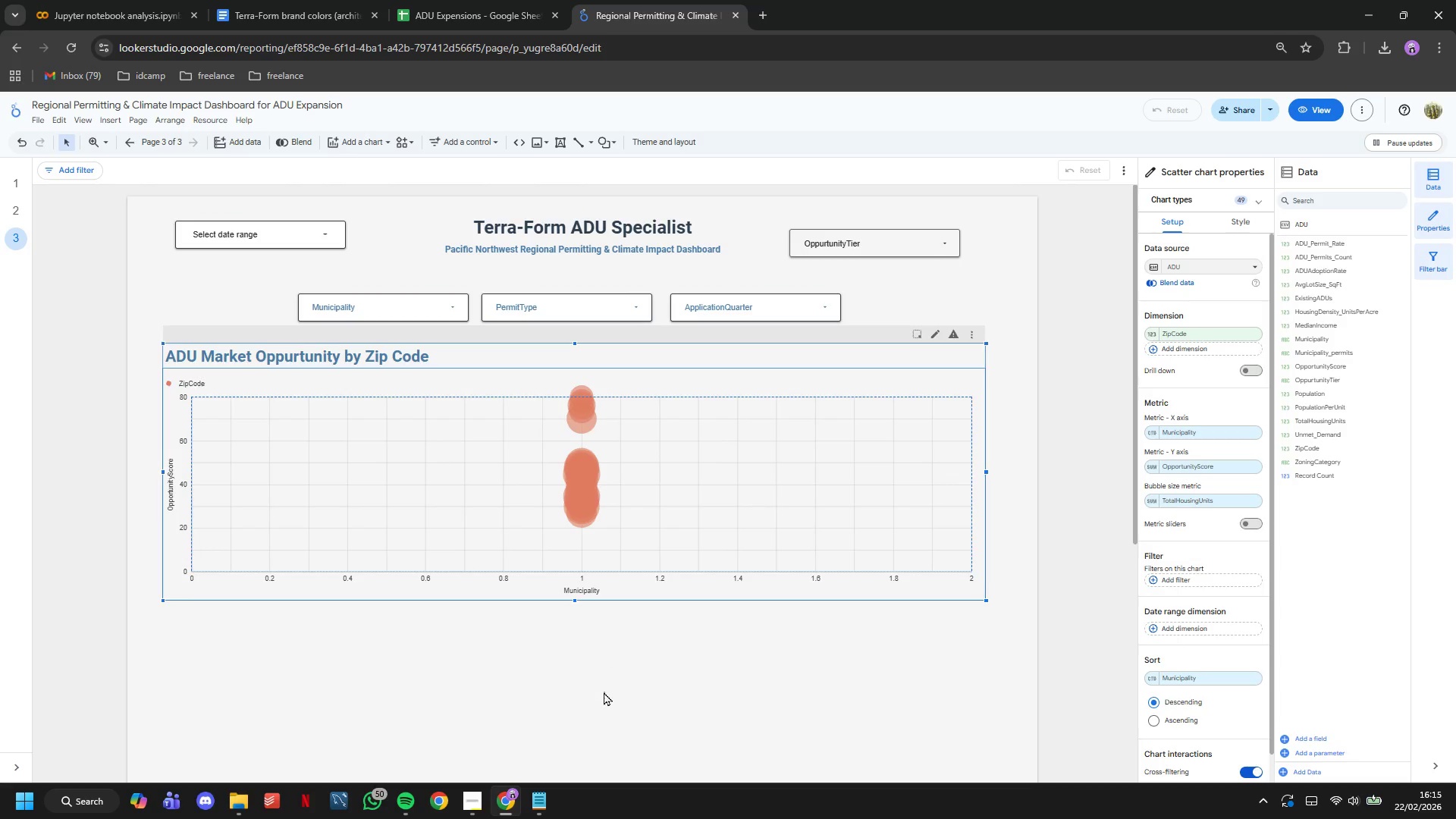 
key(Control+Z)
 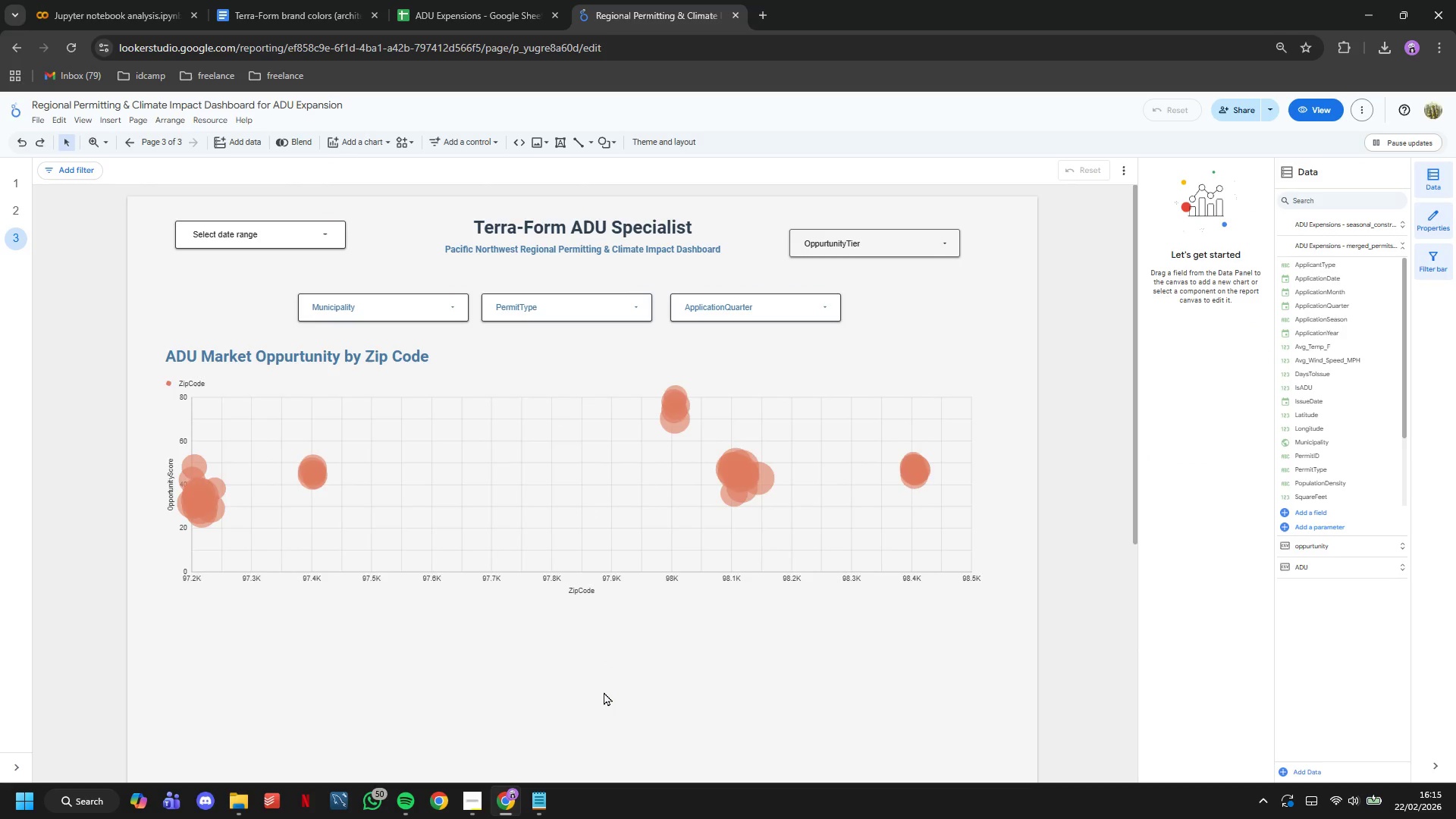 
key(Control+Z)
 